 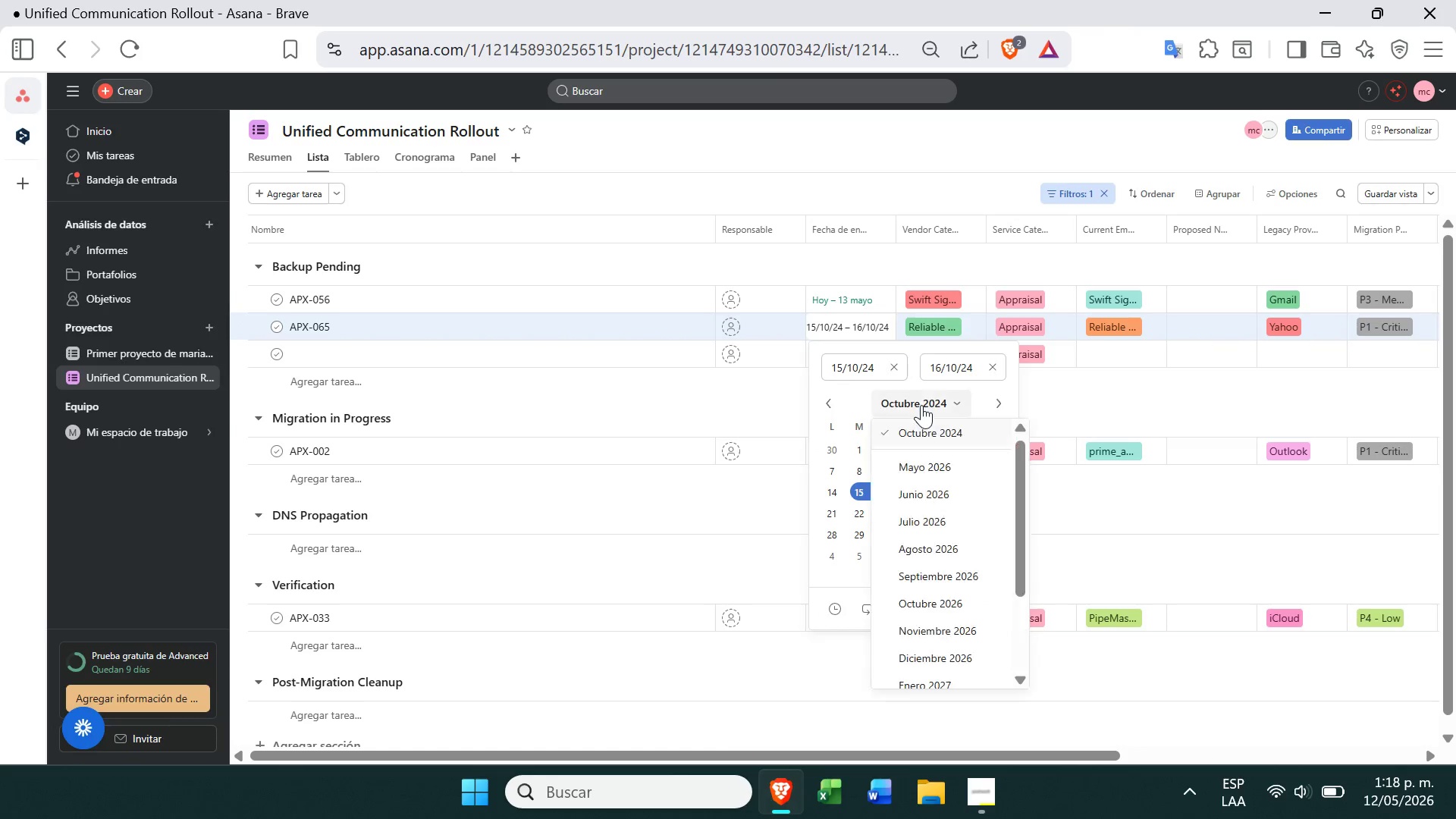 
left_click([921, 458])
 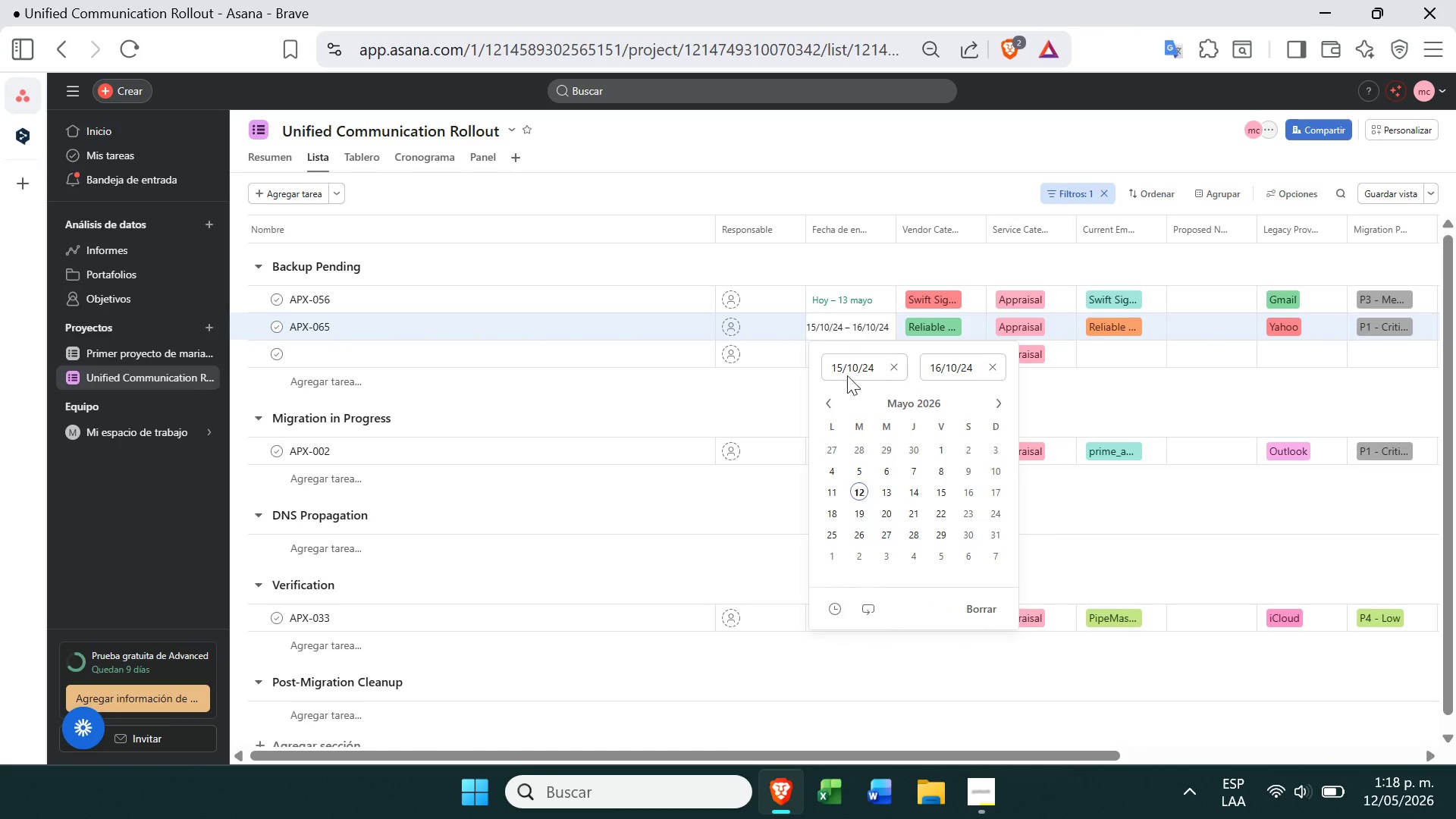 
left_click([901, 366])
 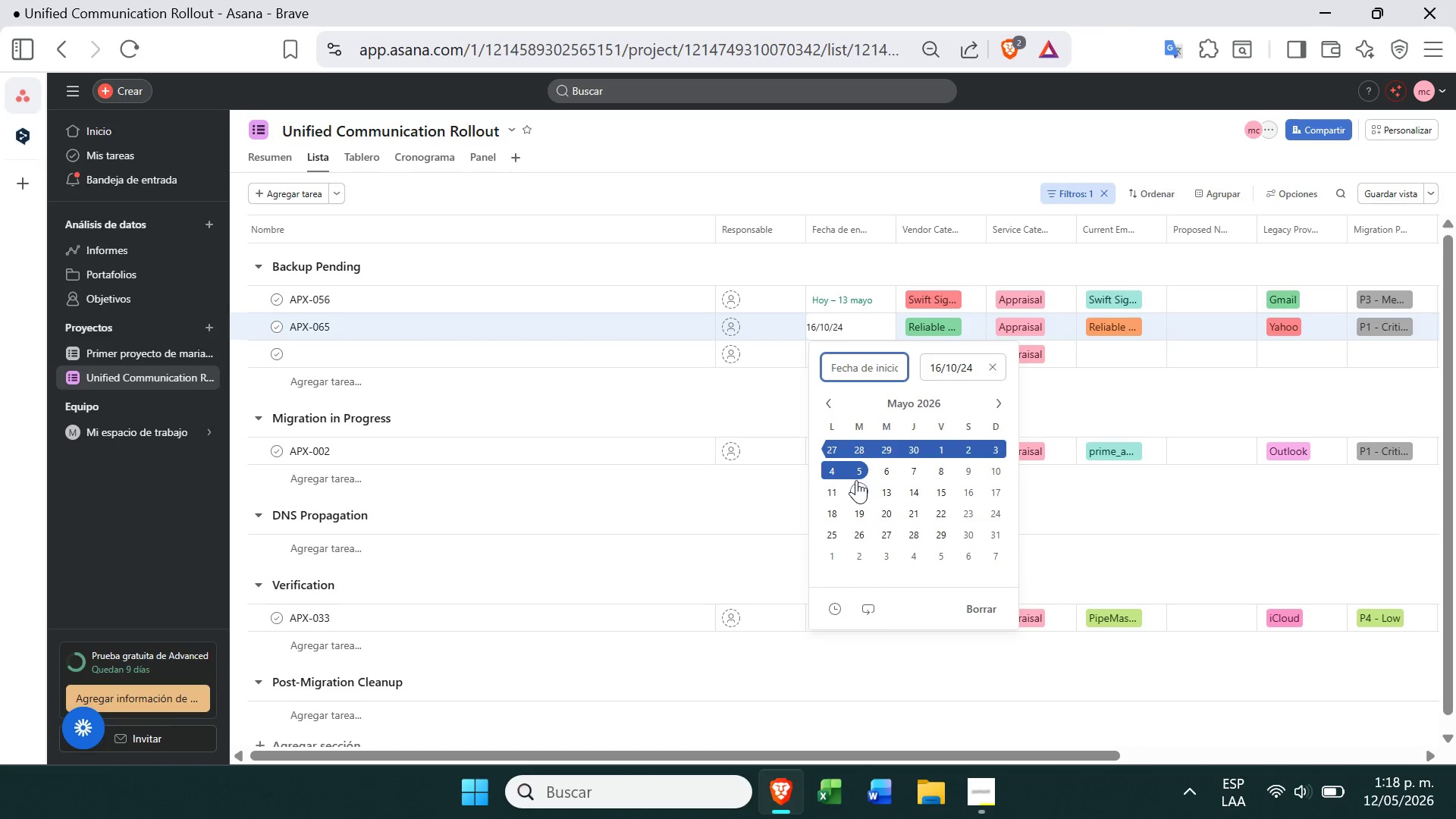 
left_click([861, 486])
 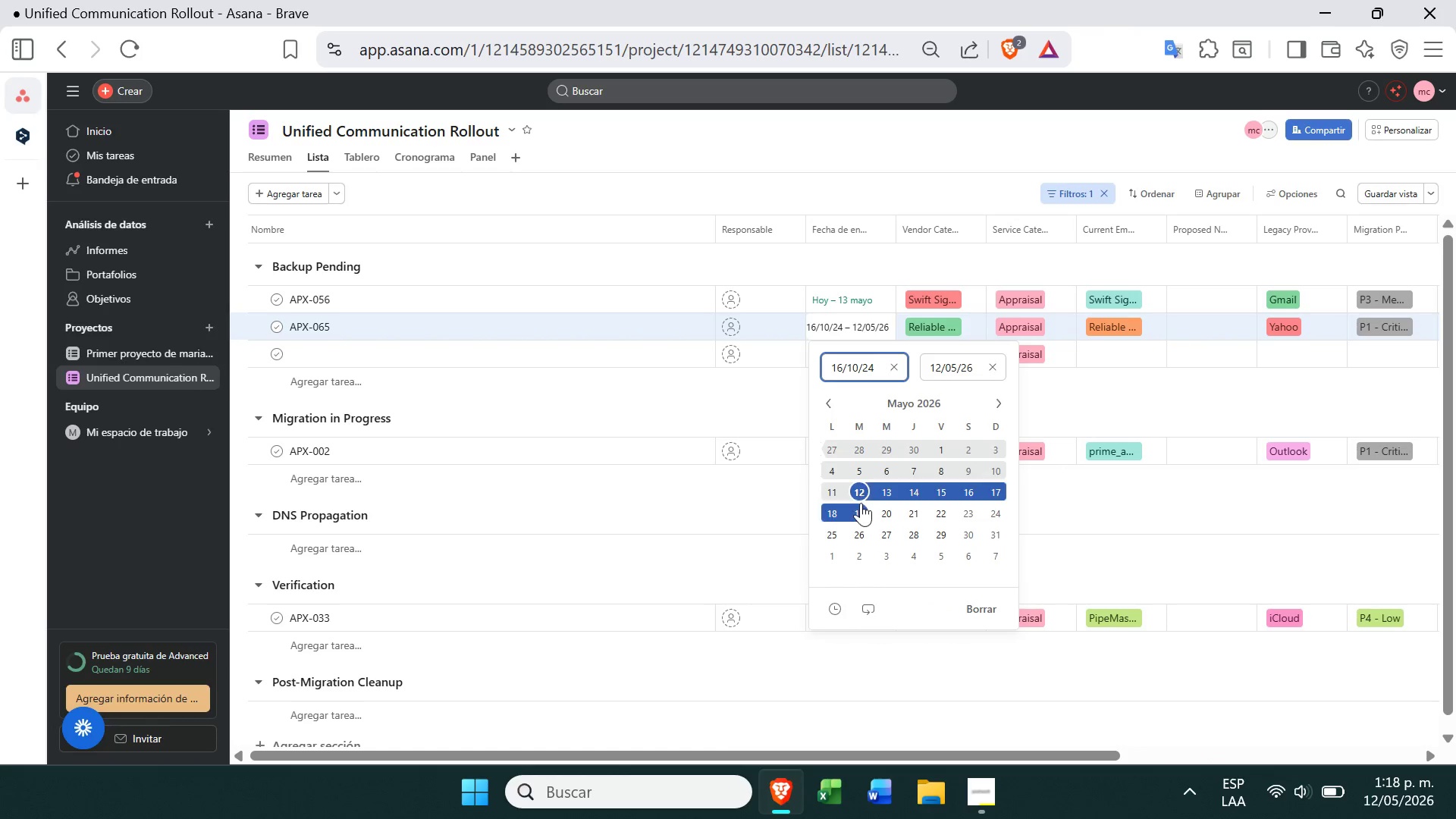 
left_click([861, 492])
 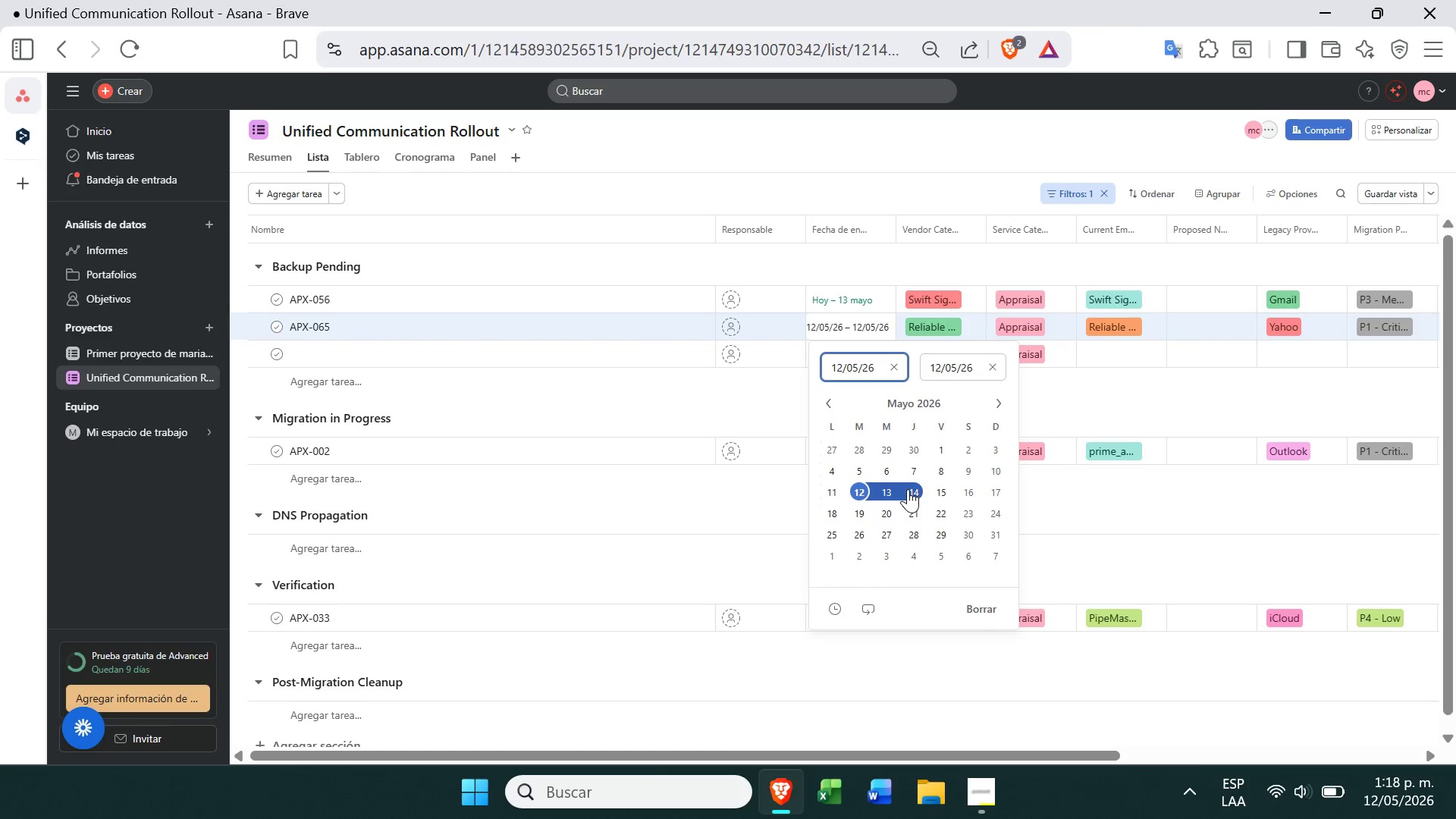 
left_click([890, 485])
 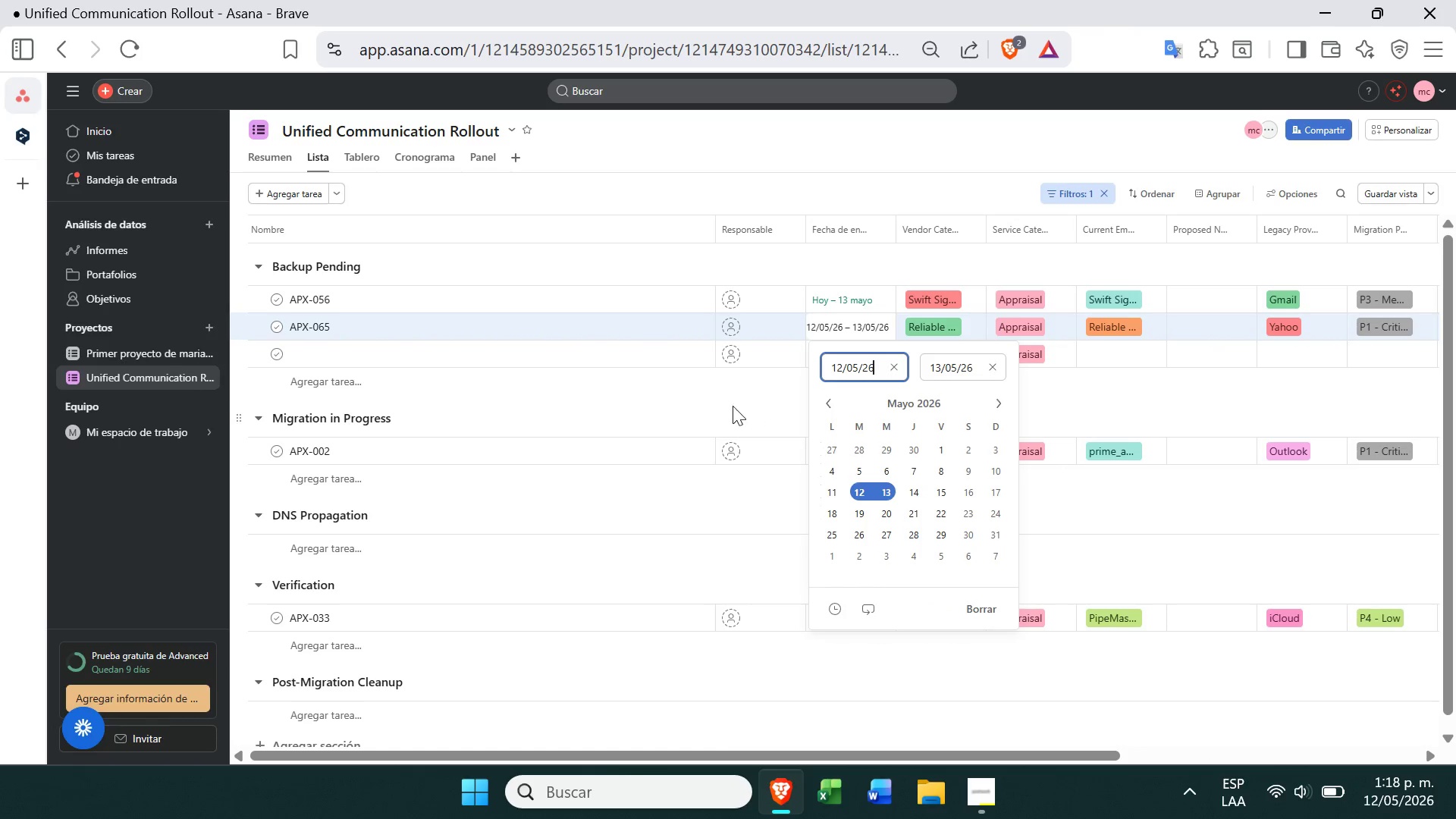 
left_click([730, 404])
 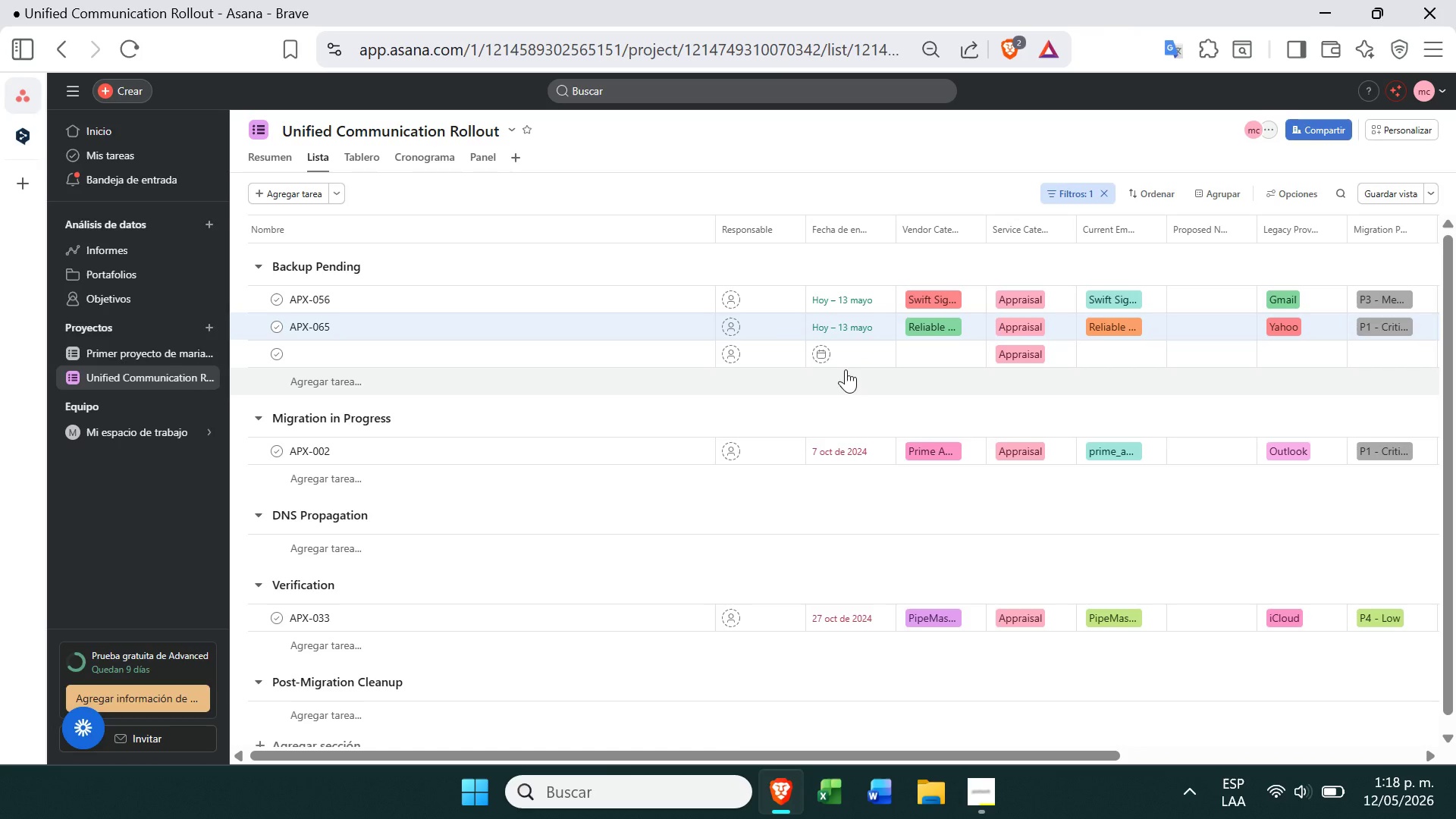 
mouse_move([805, 359])
 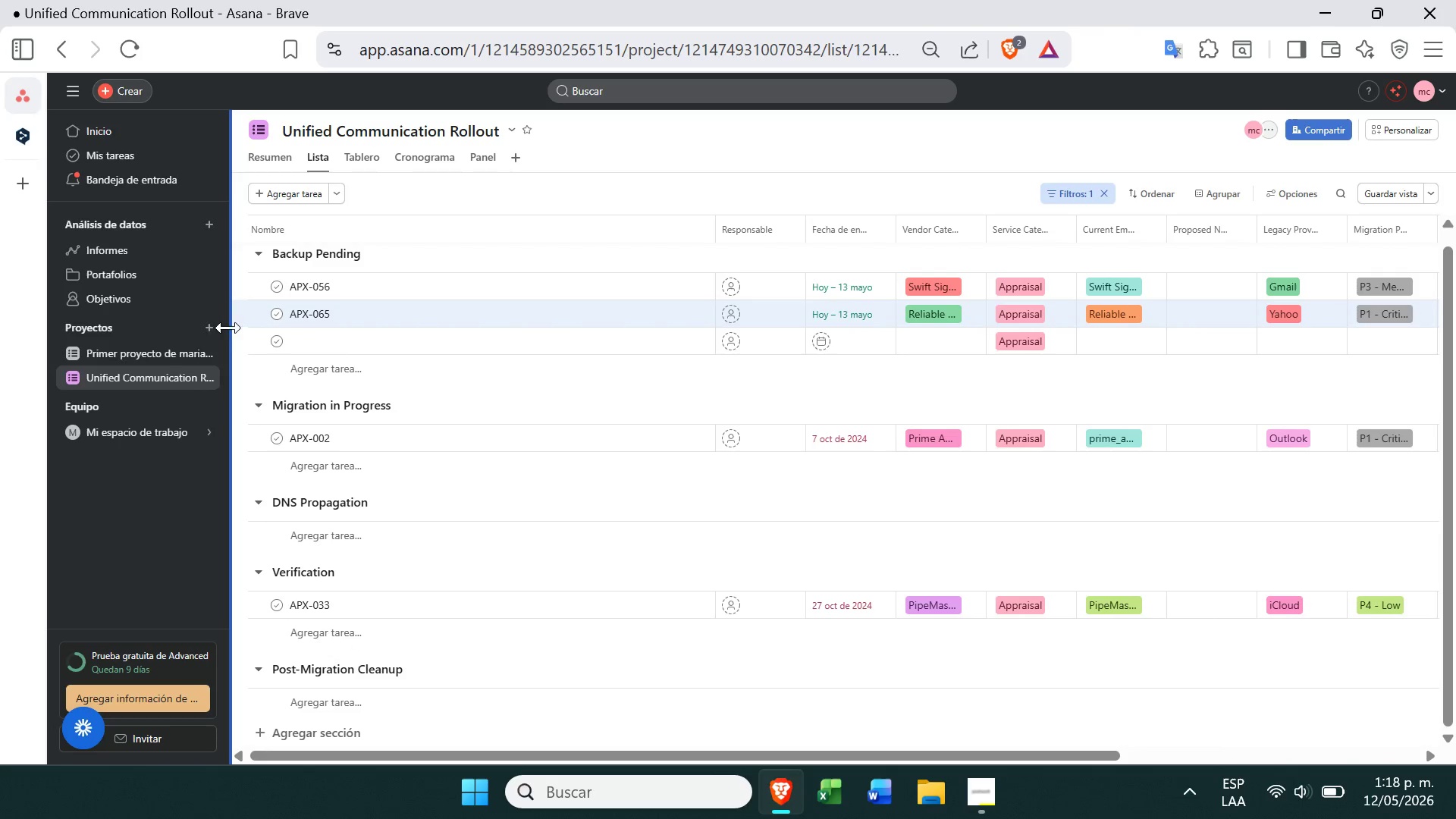 
wait(5.21)
 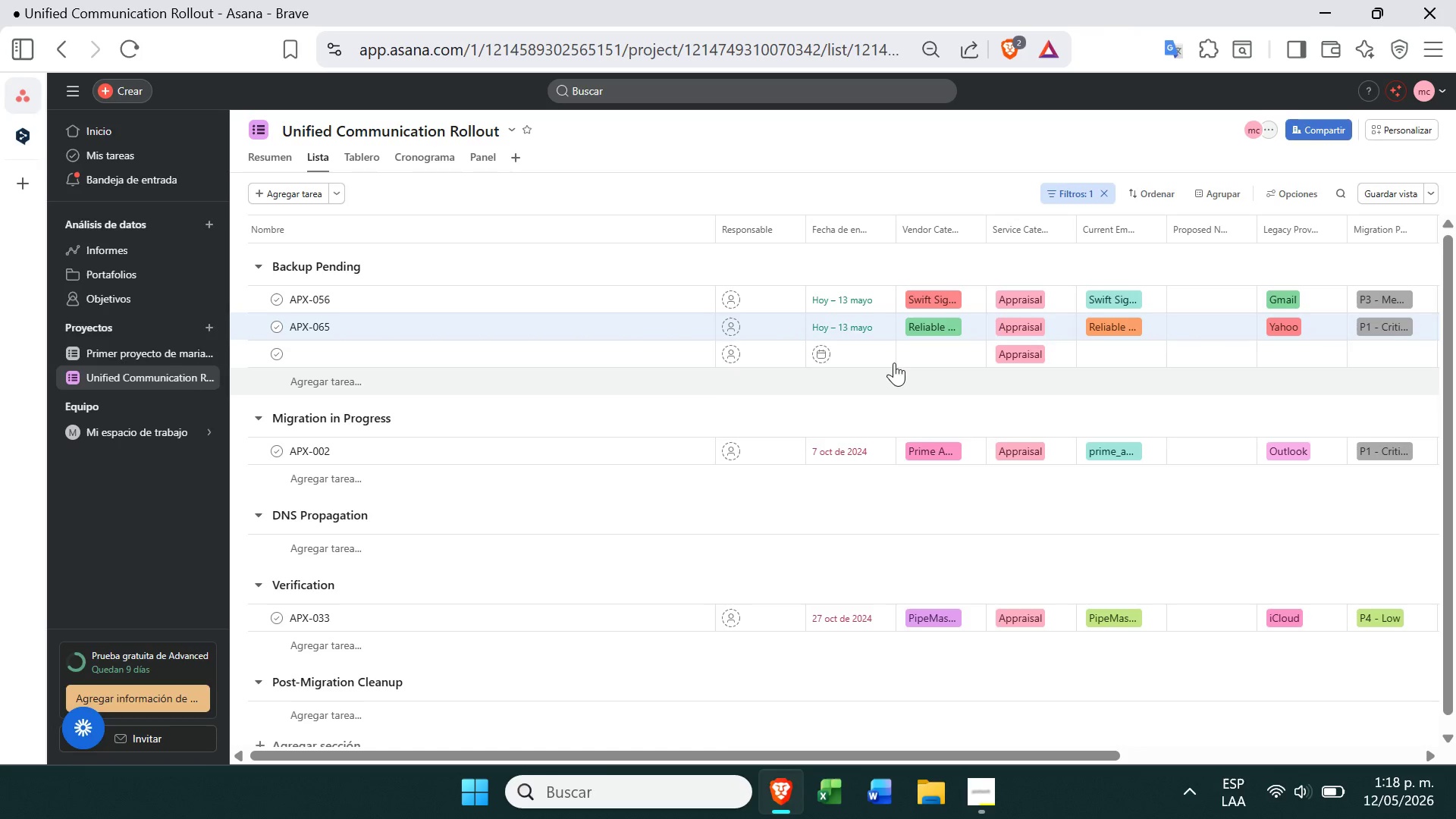 
right_click([253, 336])
 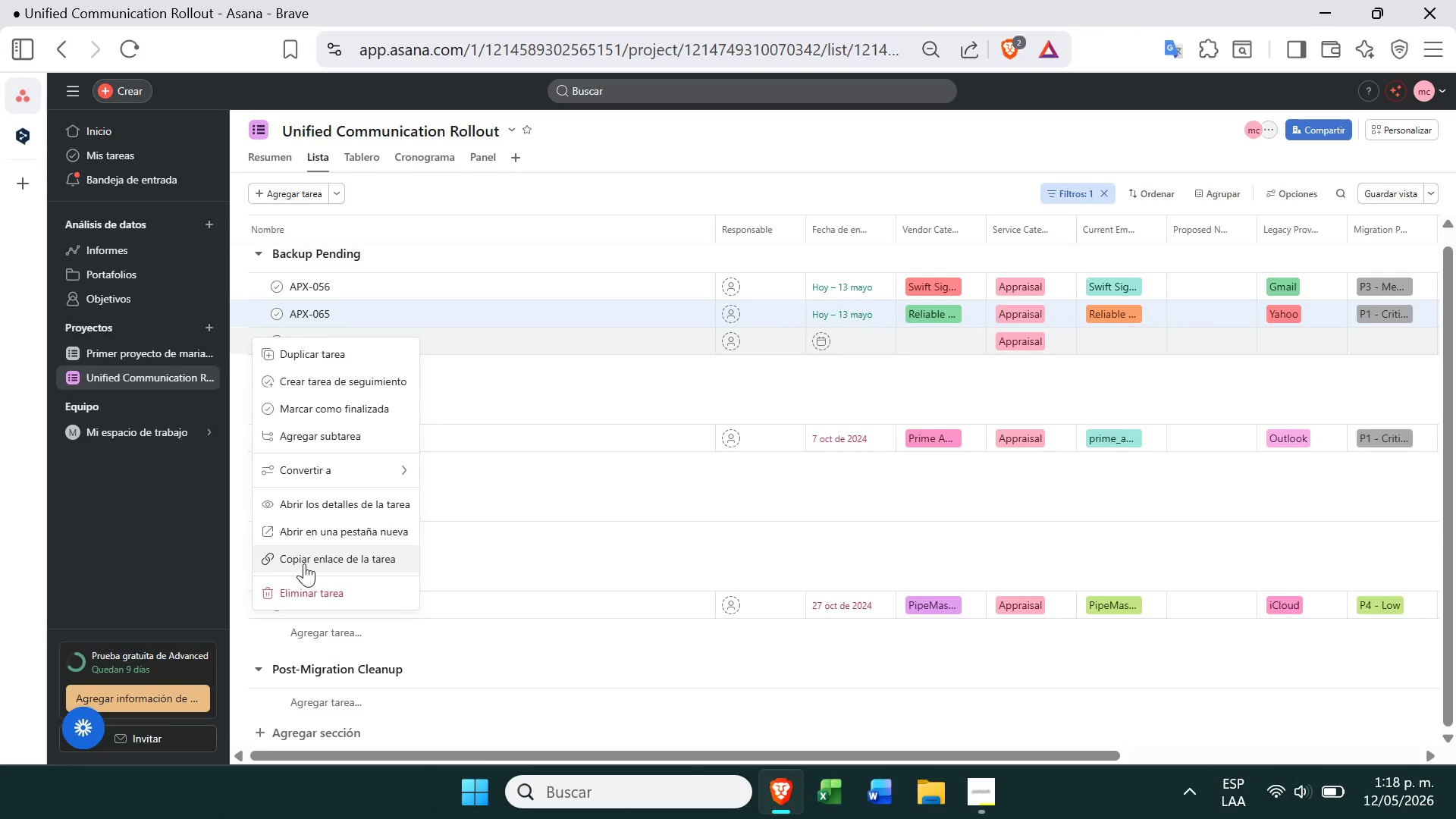 
left_click([325, 605])
 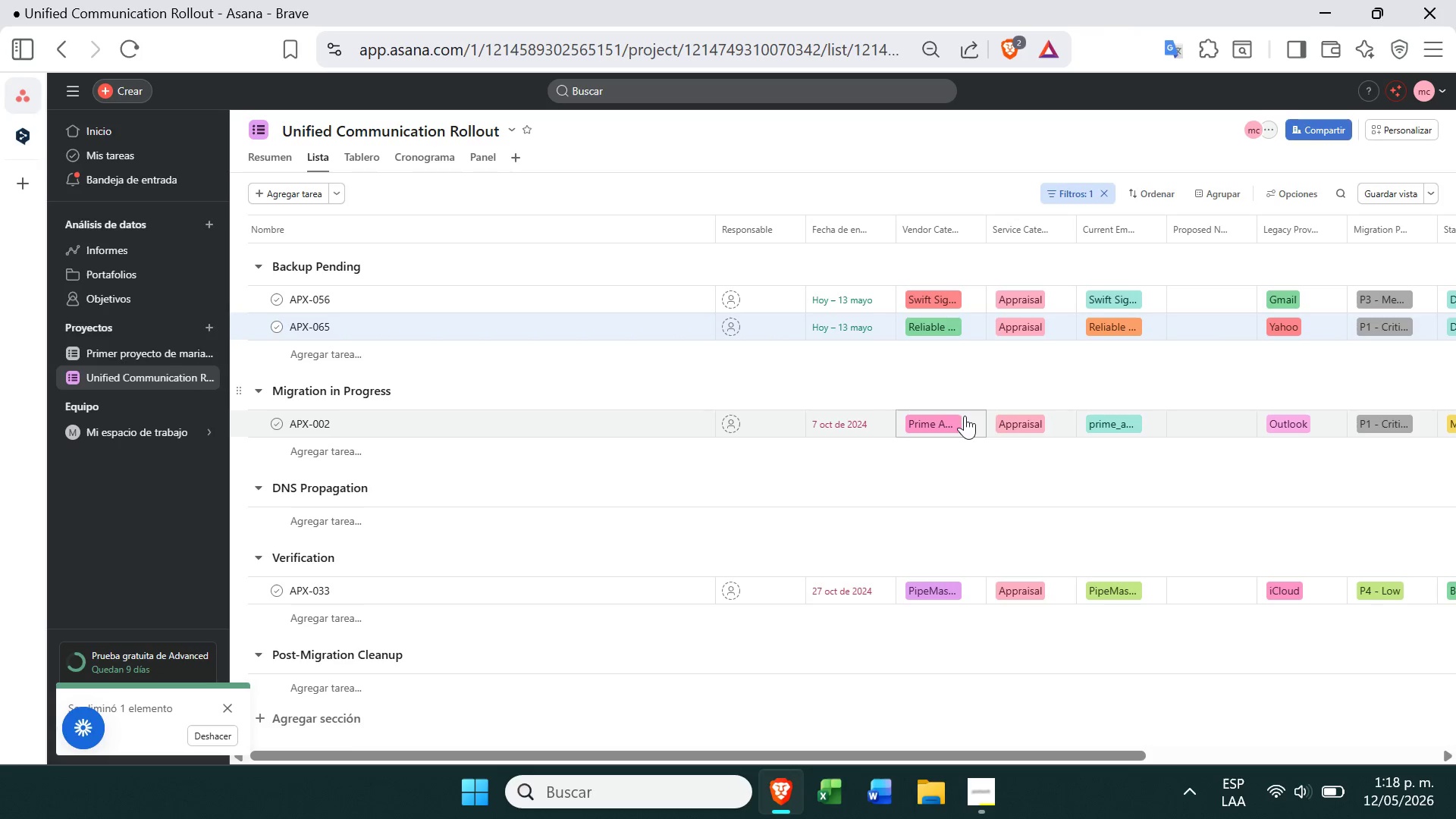 
left_click([823, 423])
 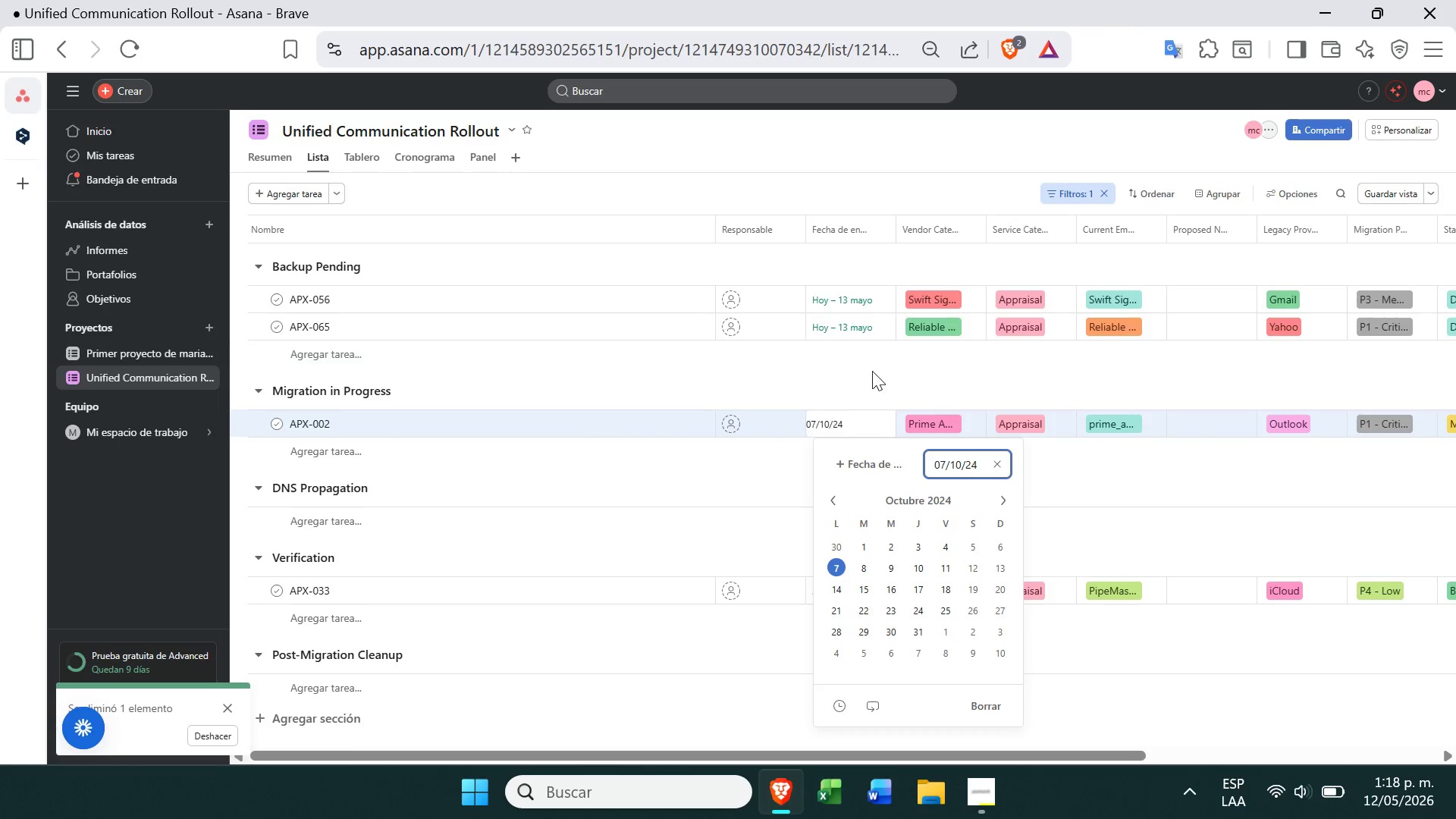 
left_click([877, 370])
 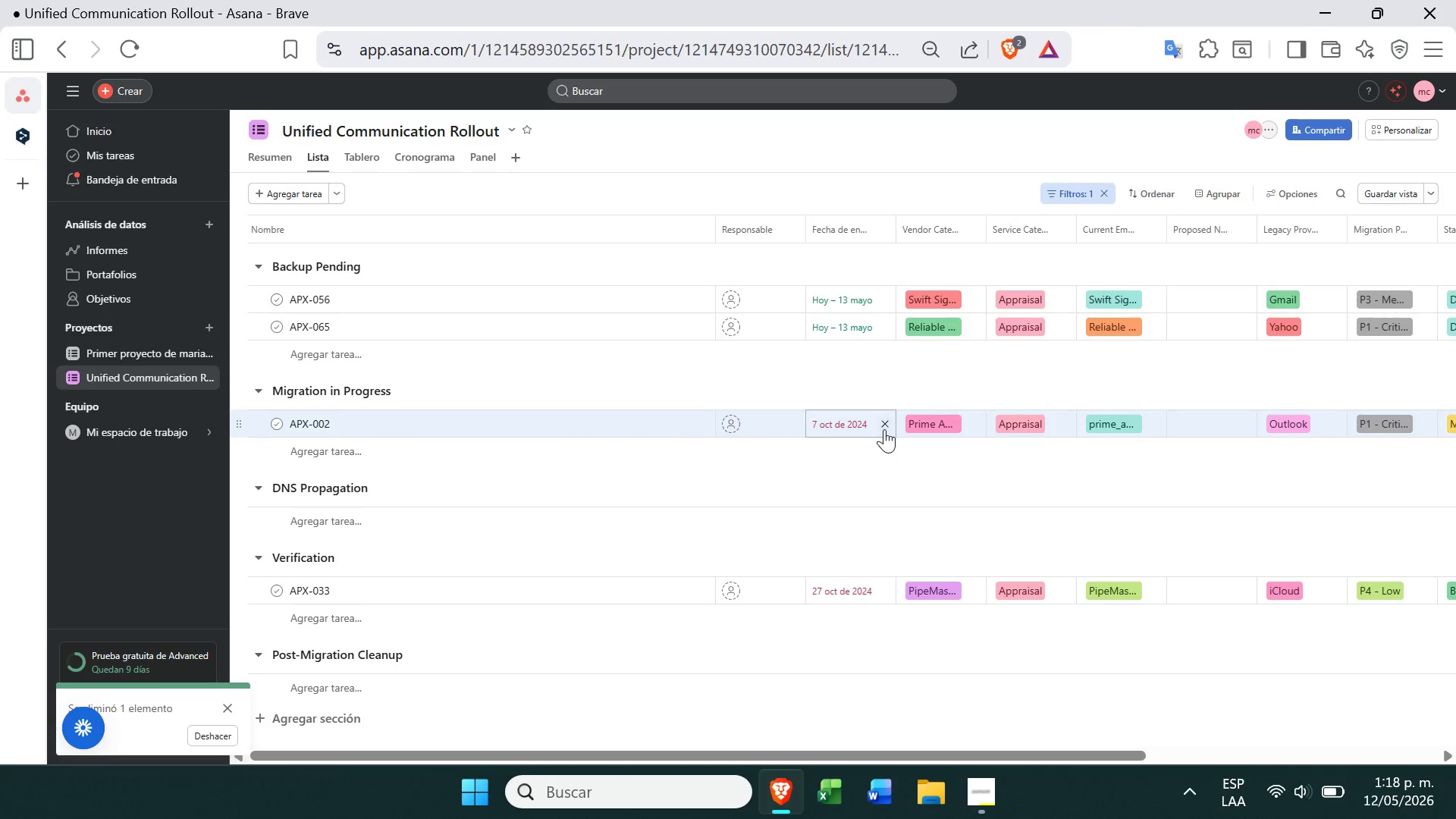 
left_click([886, 428])
 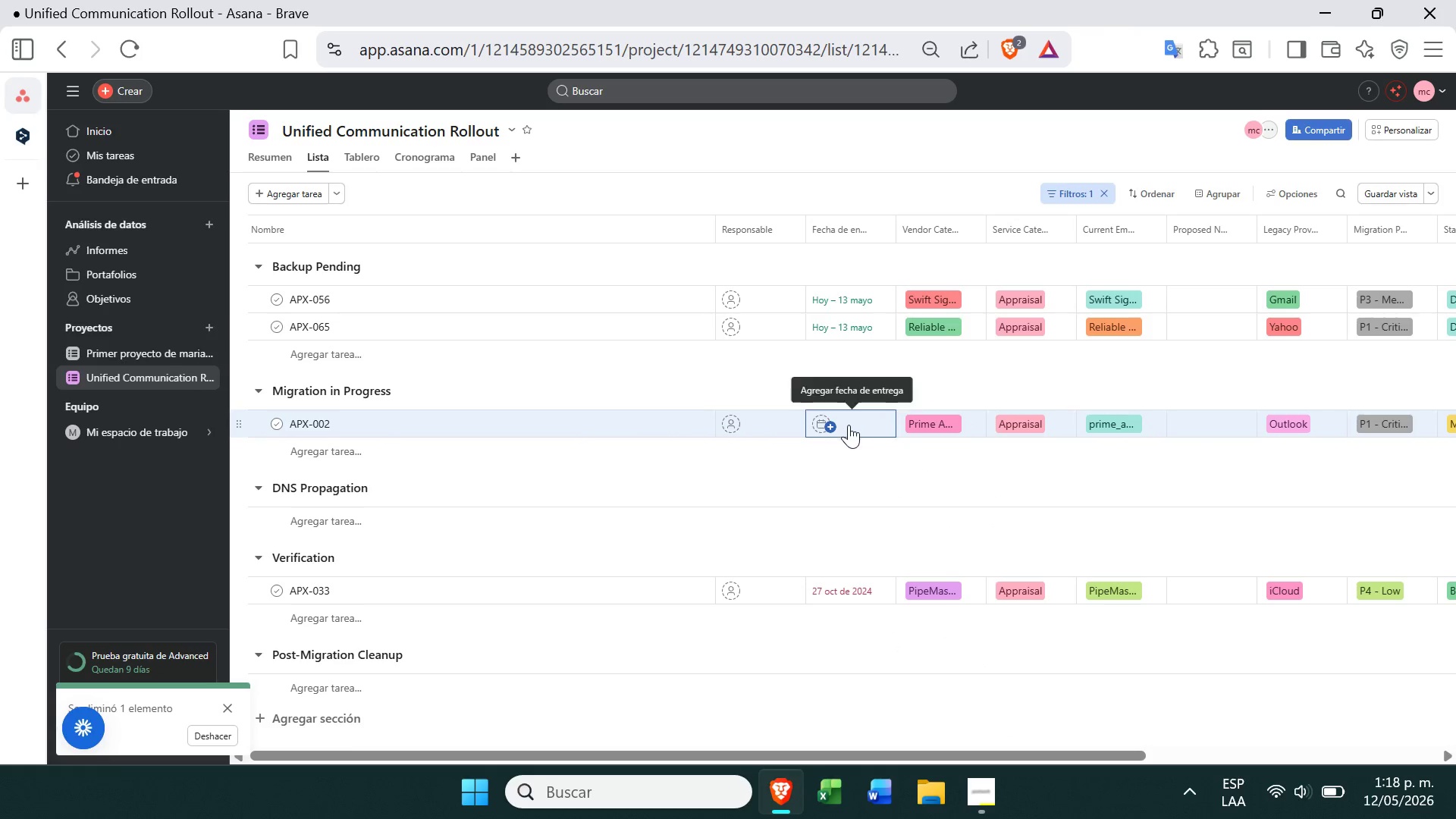 
left_click([852, 424])
 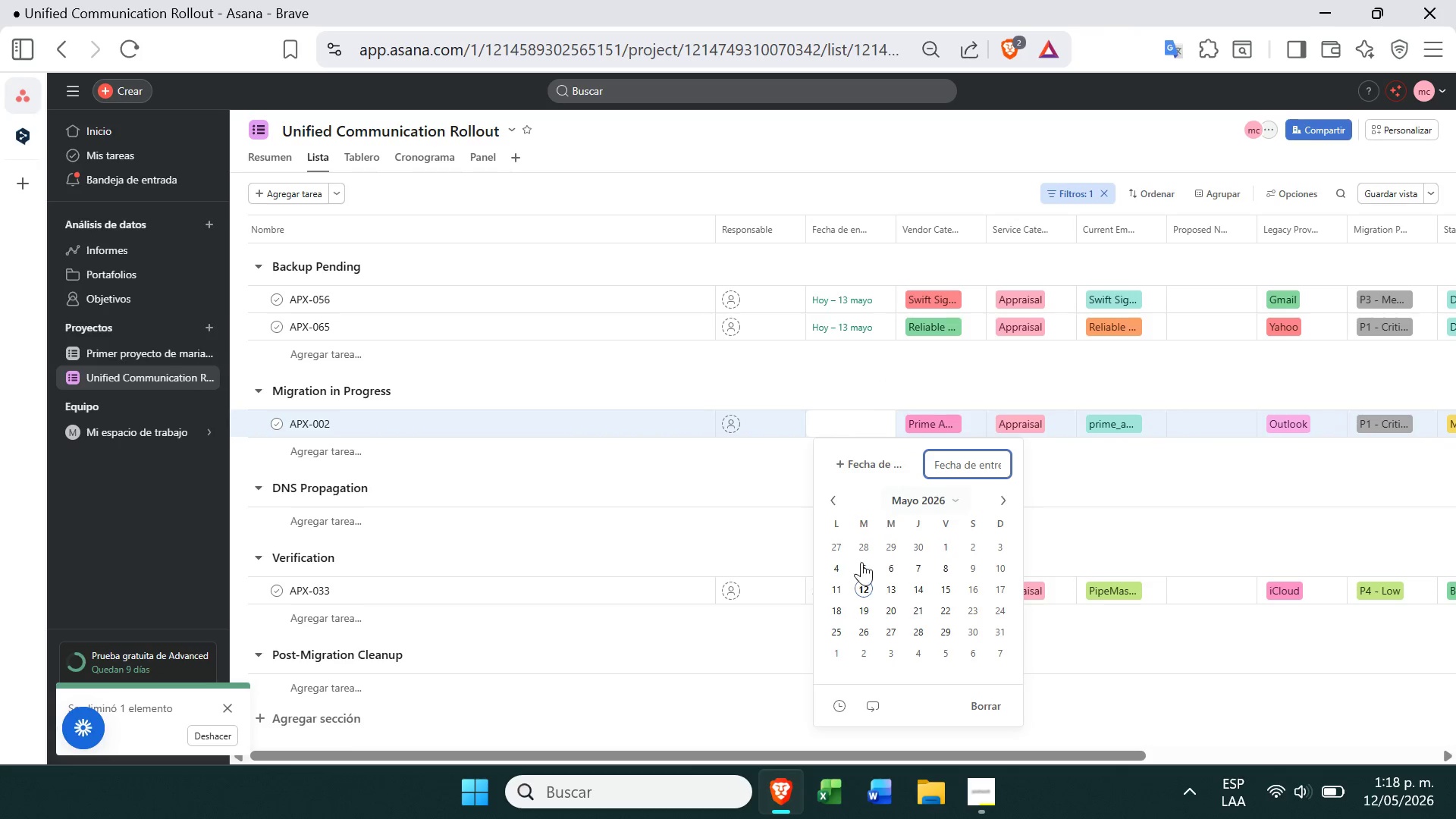 
left_click([859, 579])
 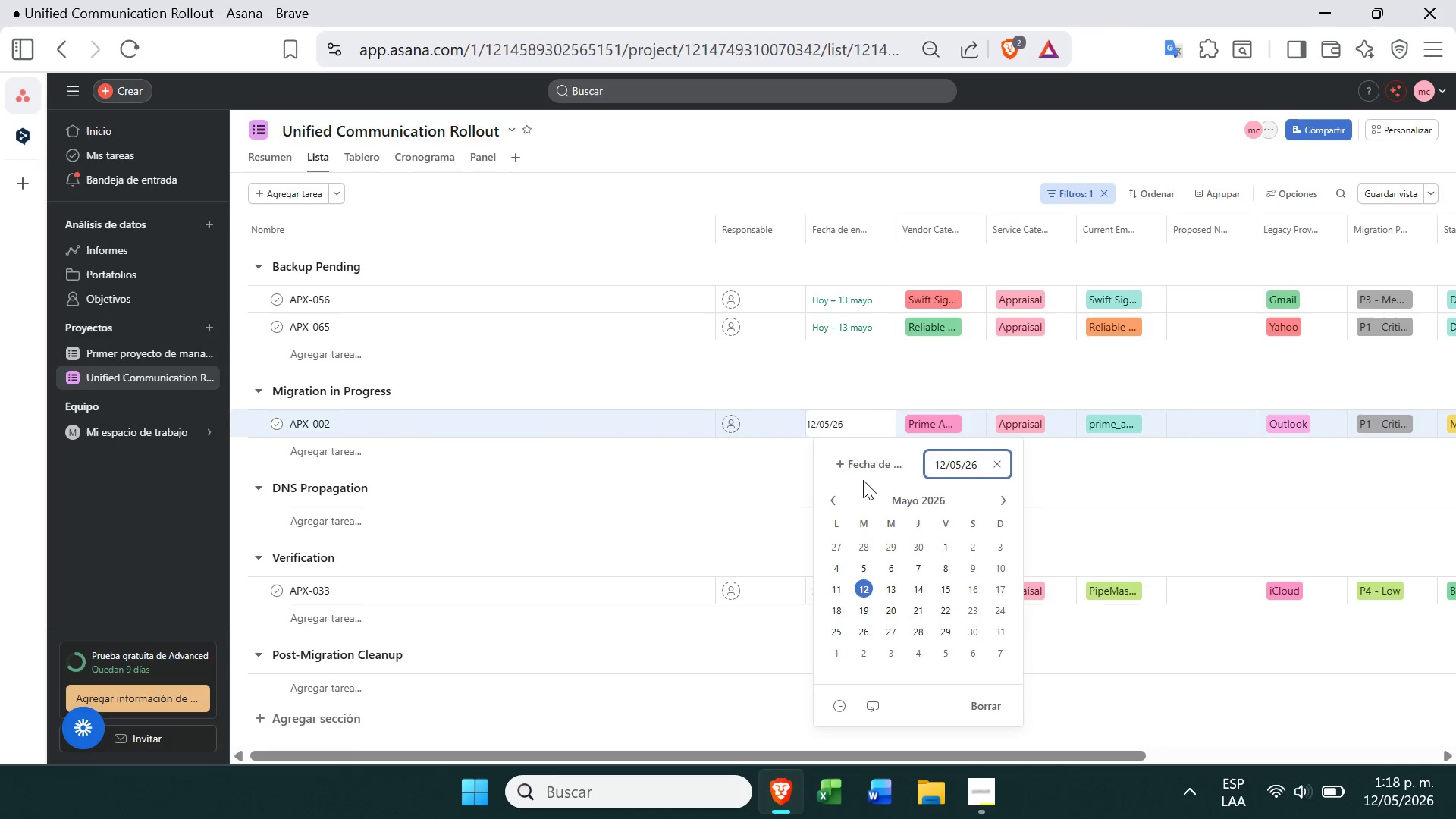 
left_click([869, 457])
 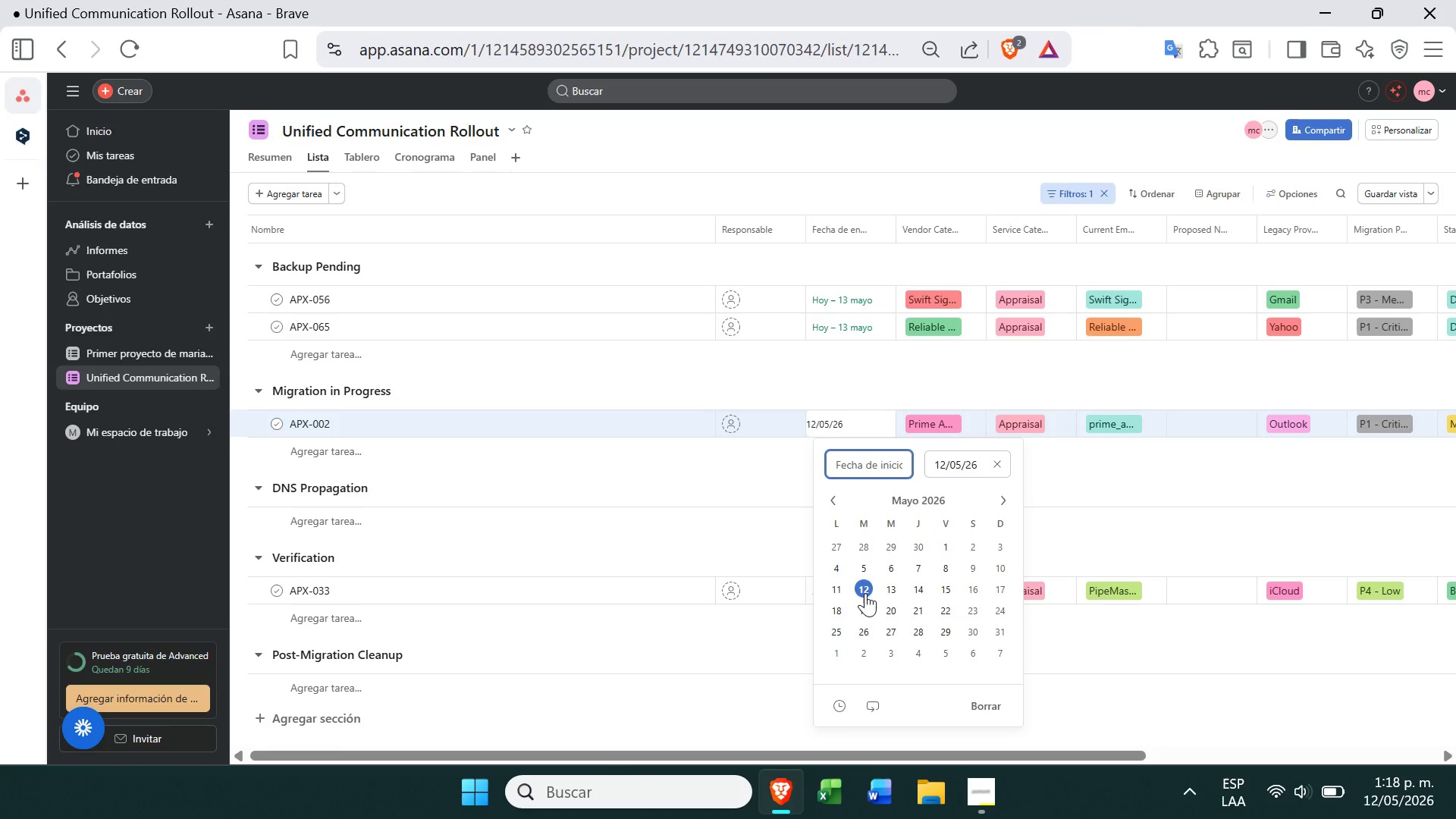 
left_click([866, 592])
 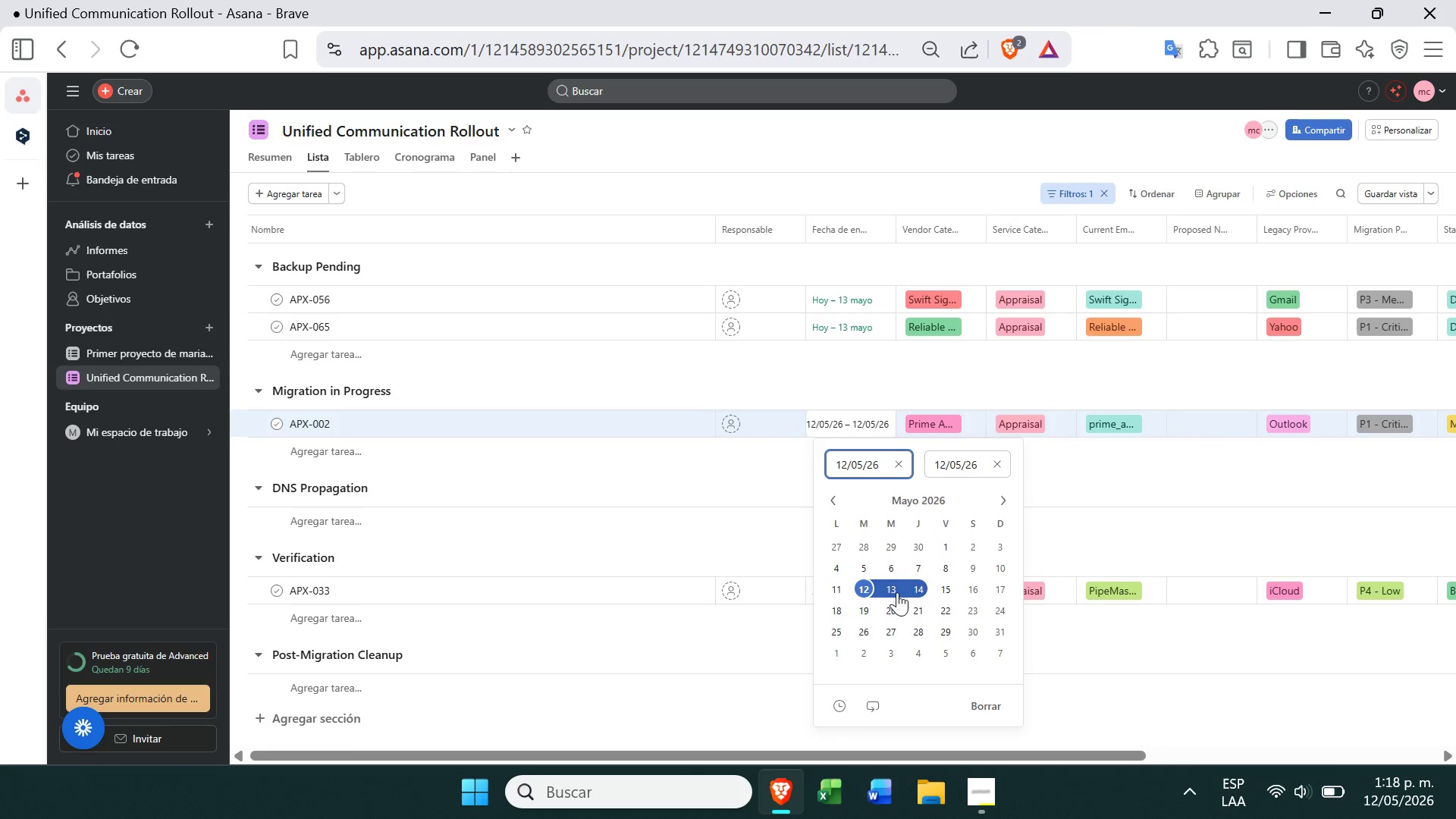 
left_click([896, 591])
 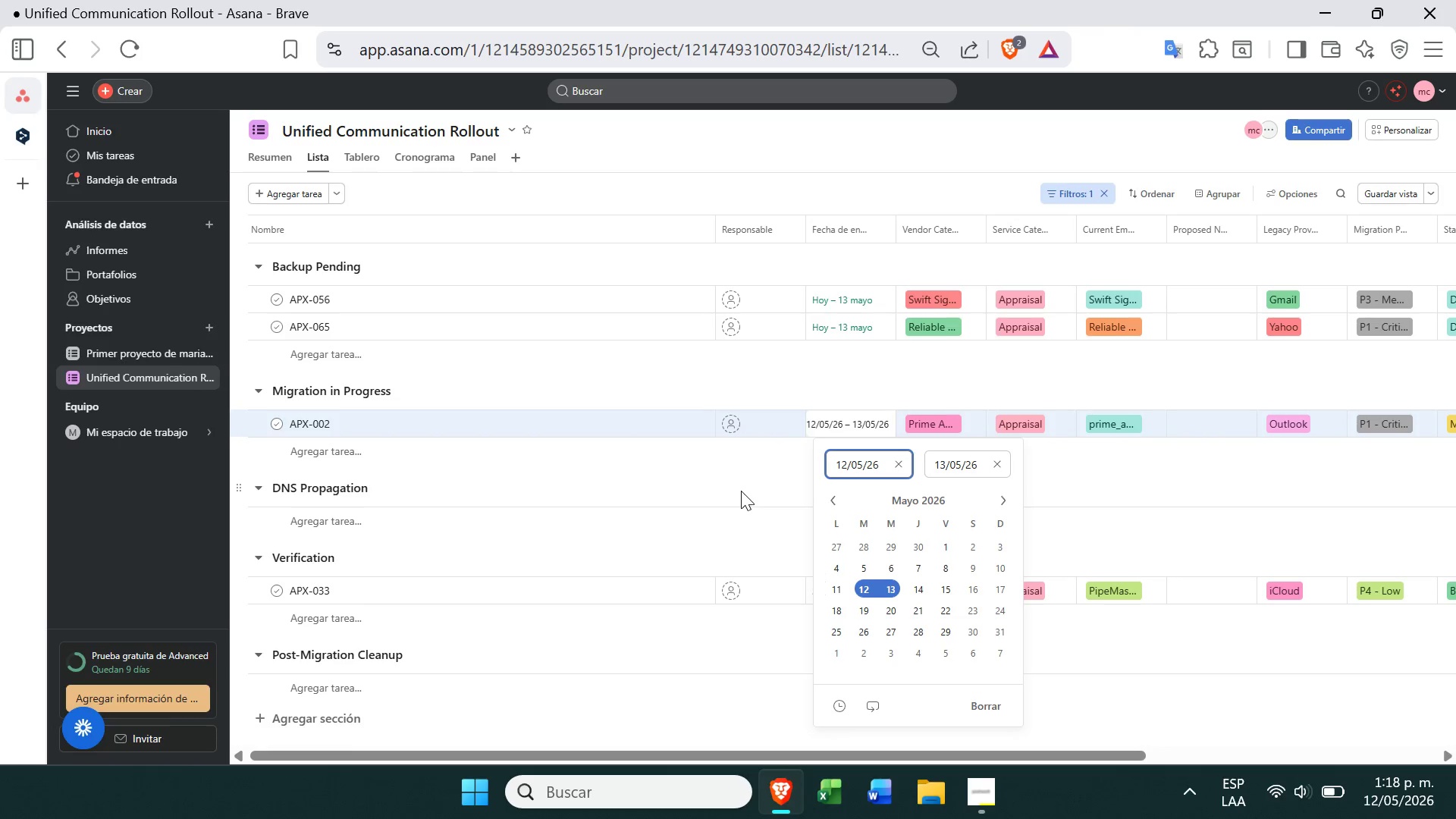 
left_click([741, 463])
 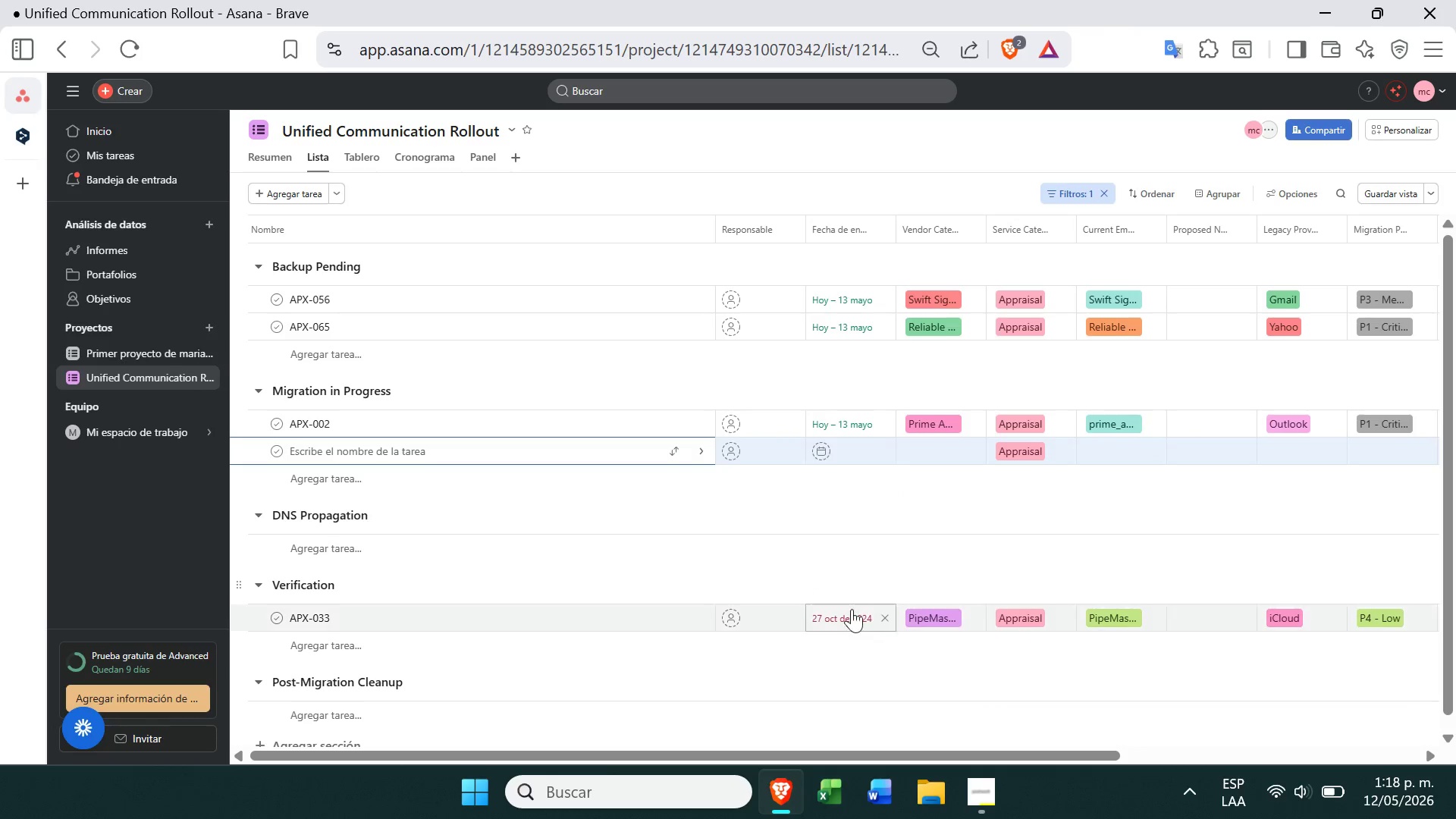 
left_click([849, 619])
 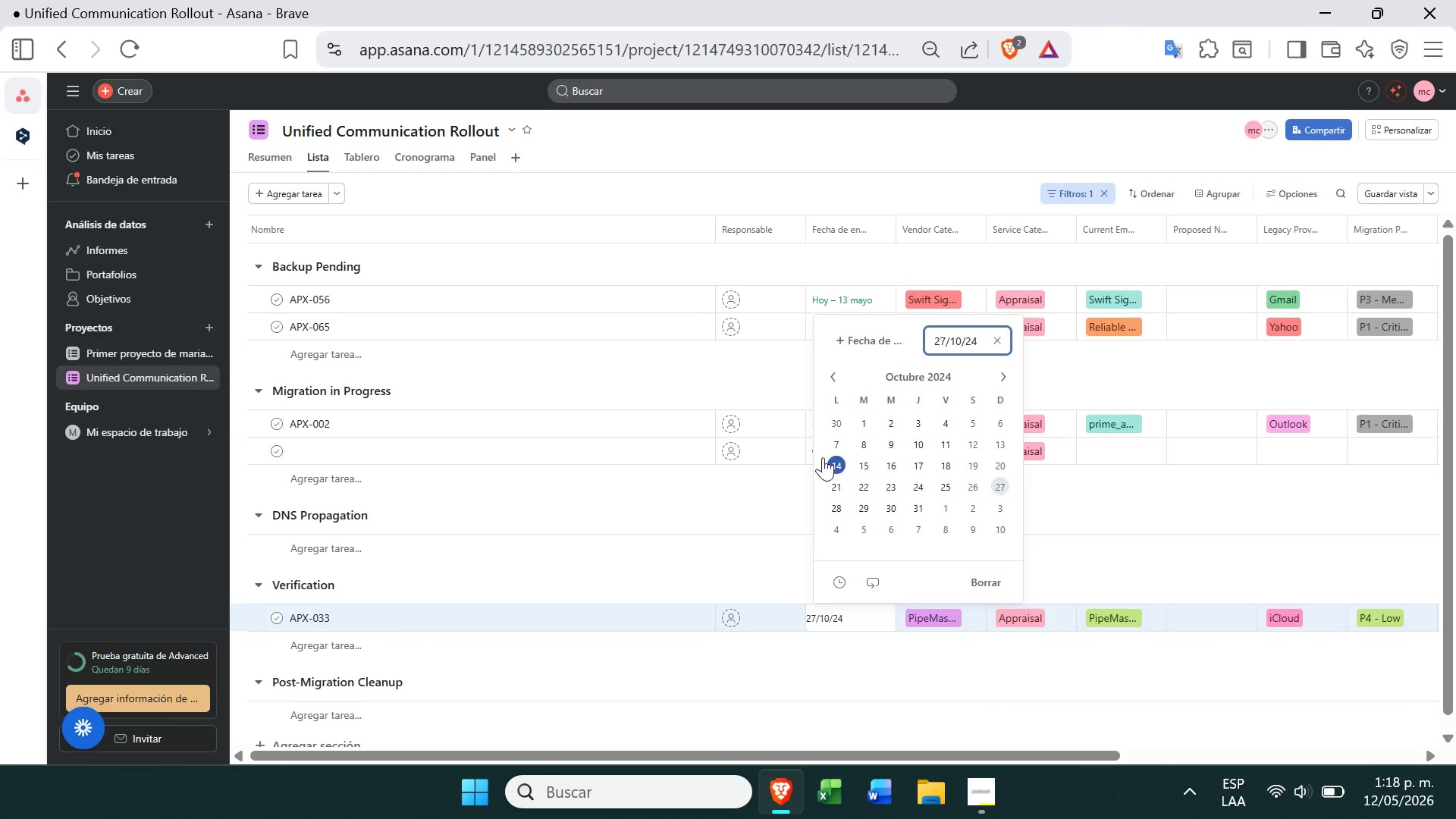 
left_click([725, 492])
 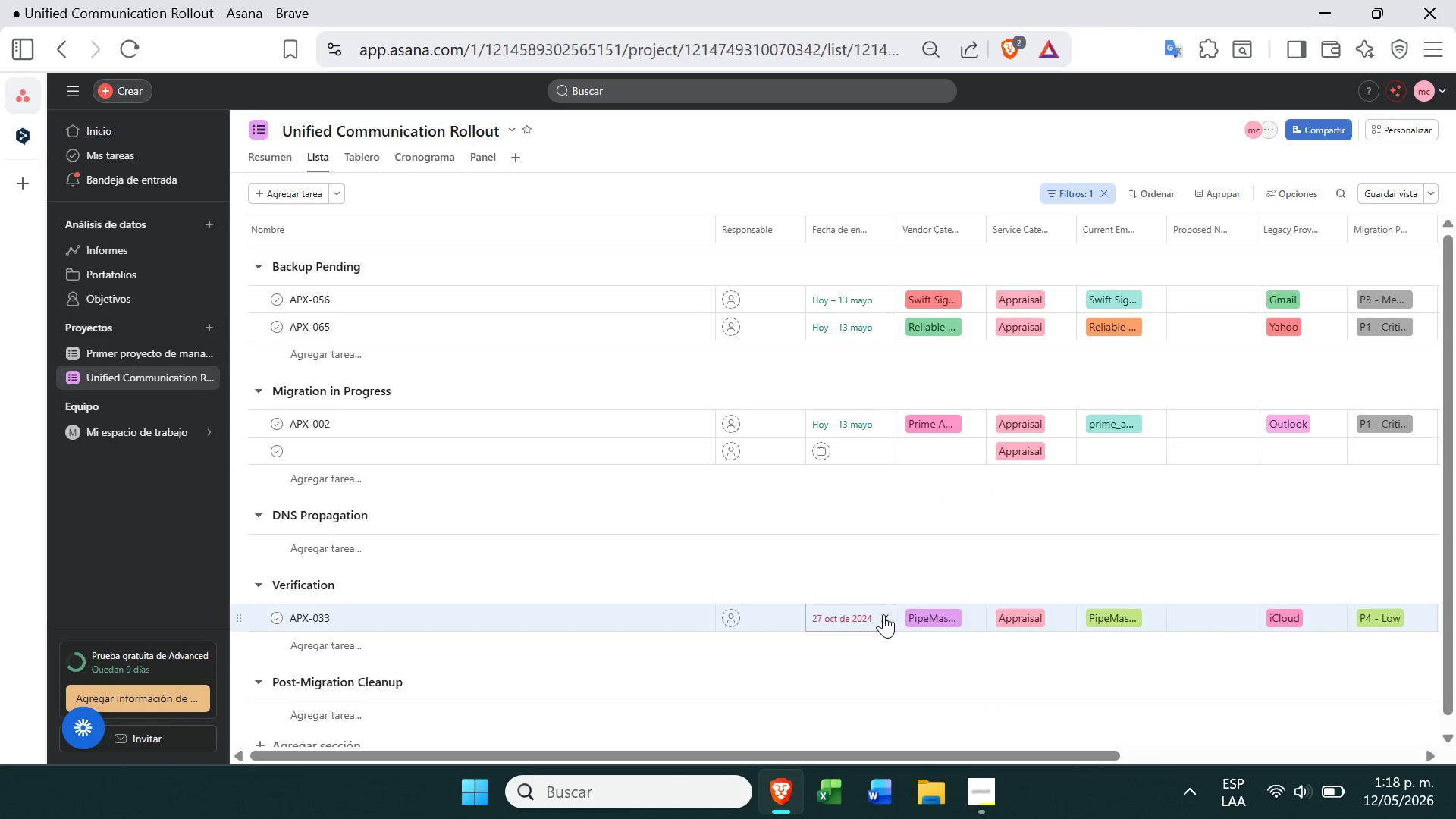 
double_click([864, 615])
 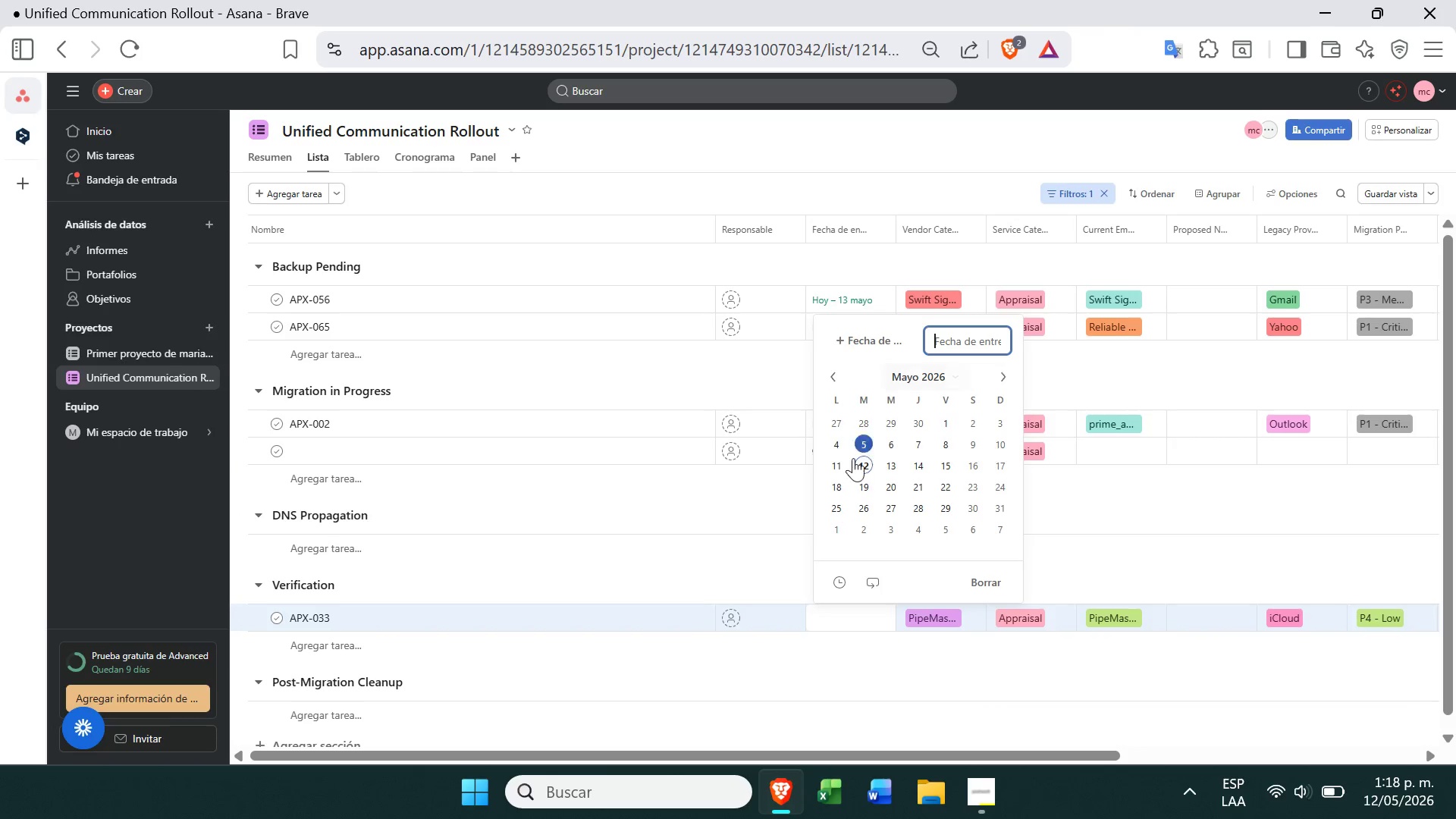 
left_click([859, 464])
 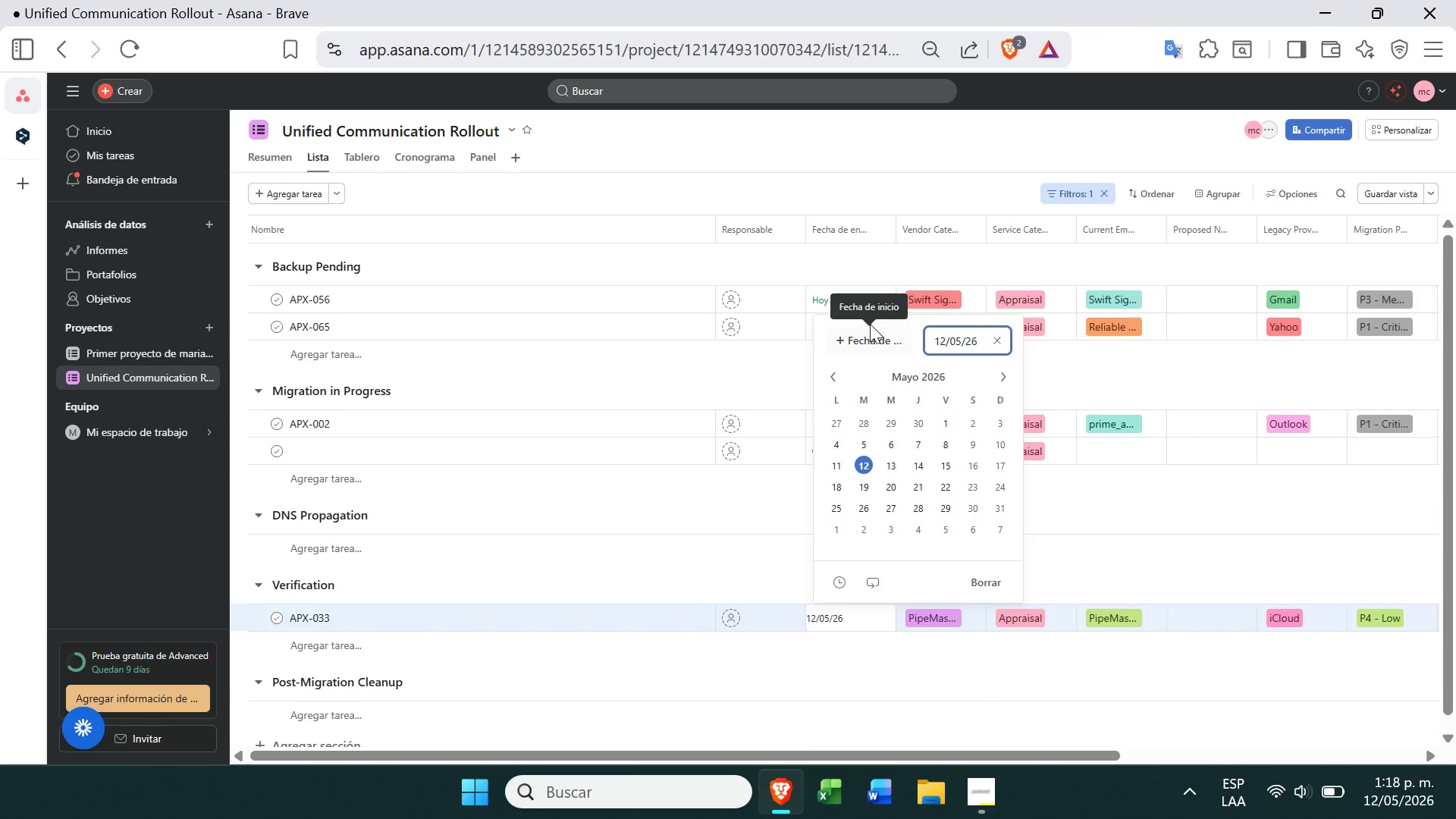 
double_click([866, 334])
 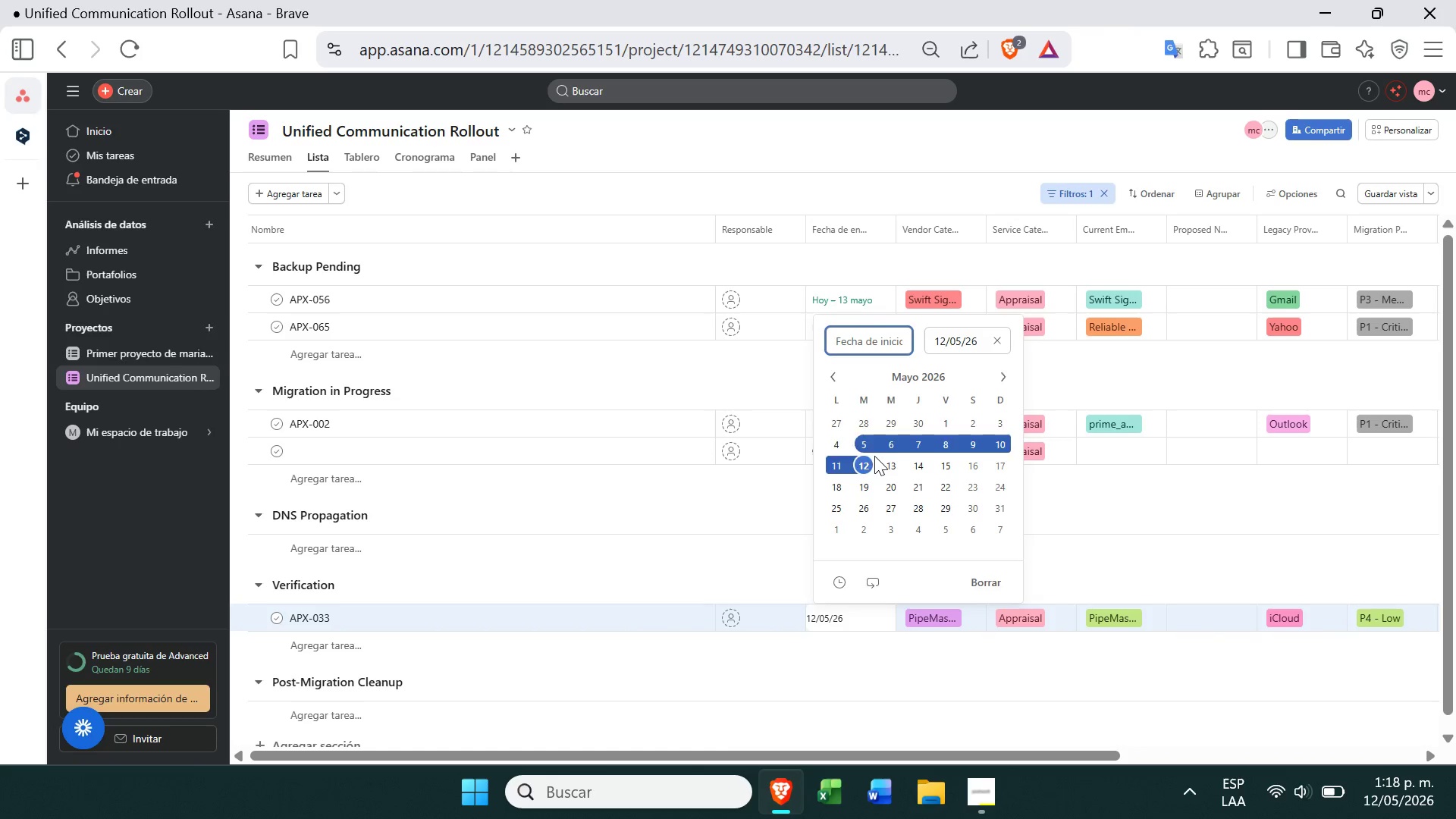 
left_click([864, 466])
 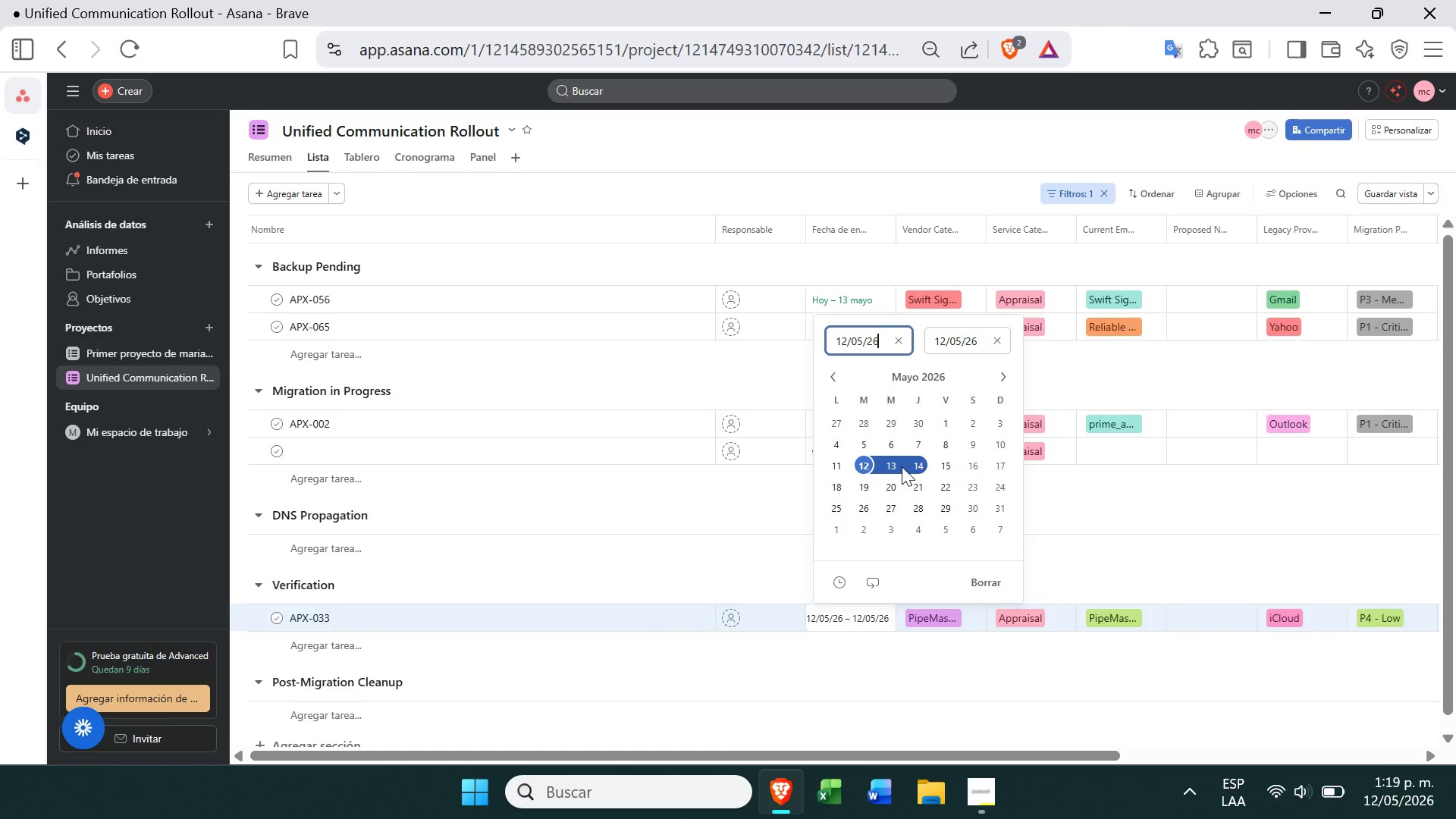 
left_click([892, 460])
 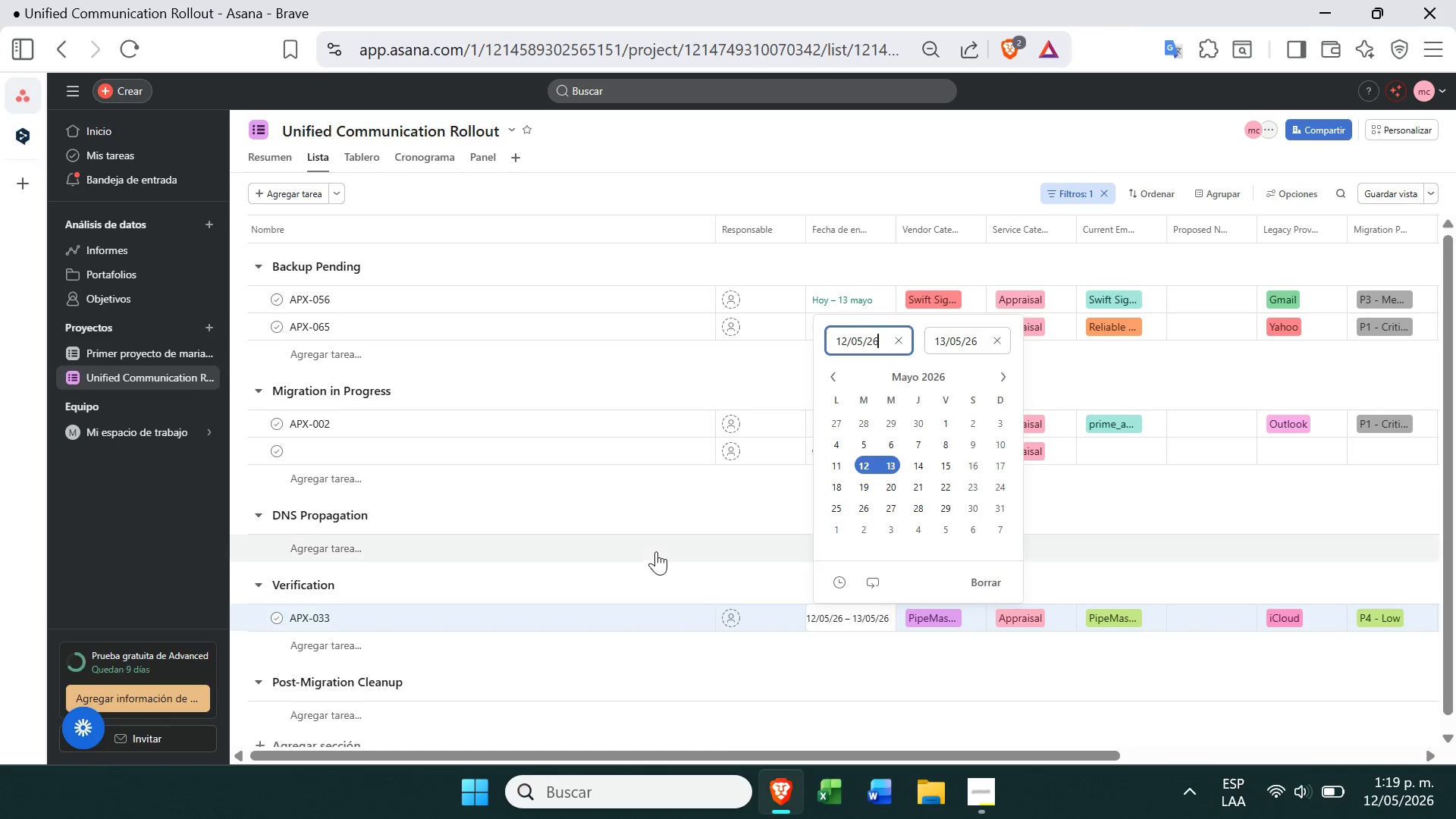 
left_click([656, 549])
 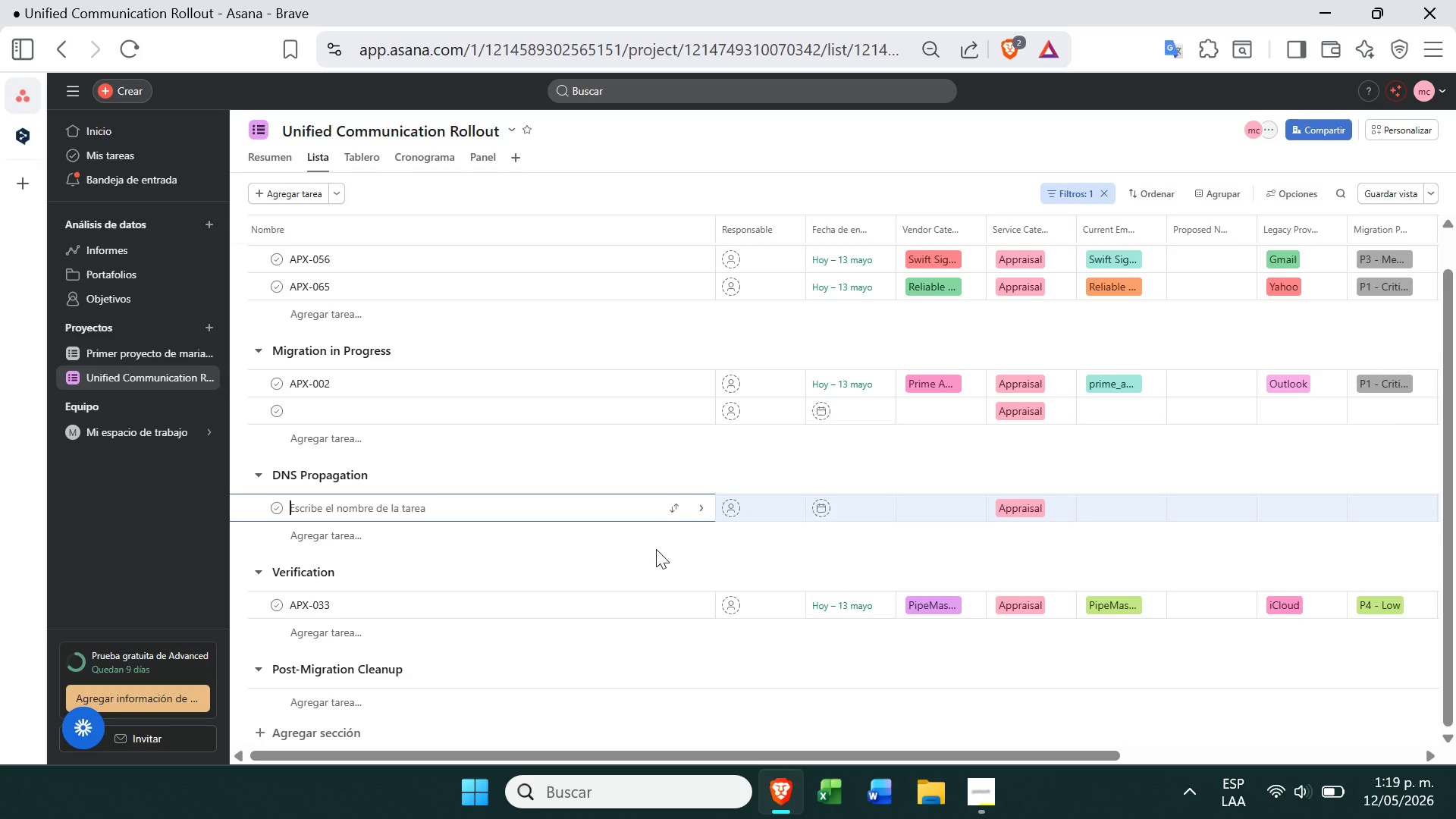 
wait(7.86)
 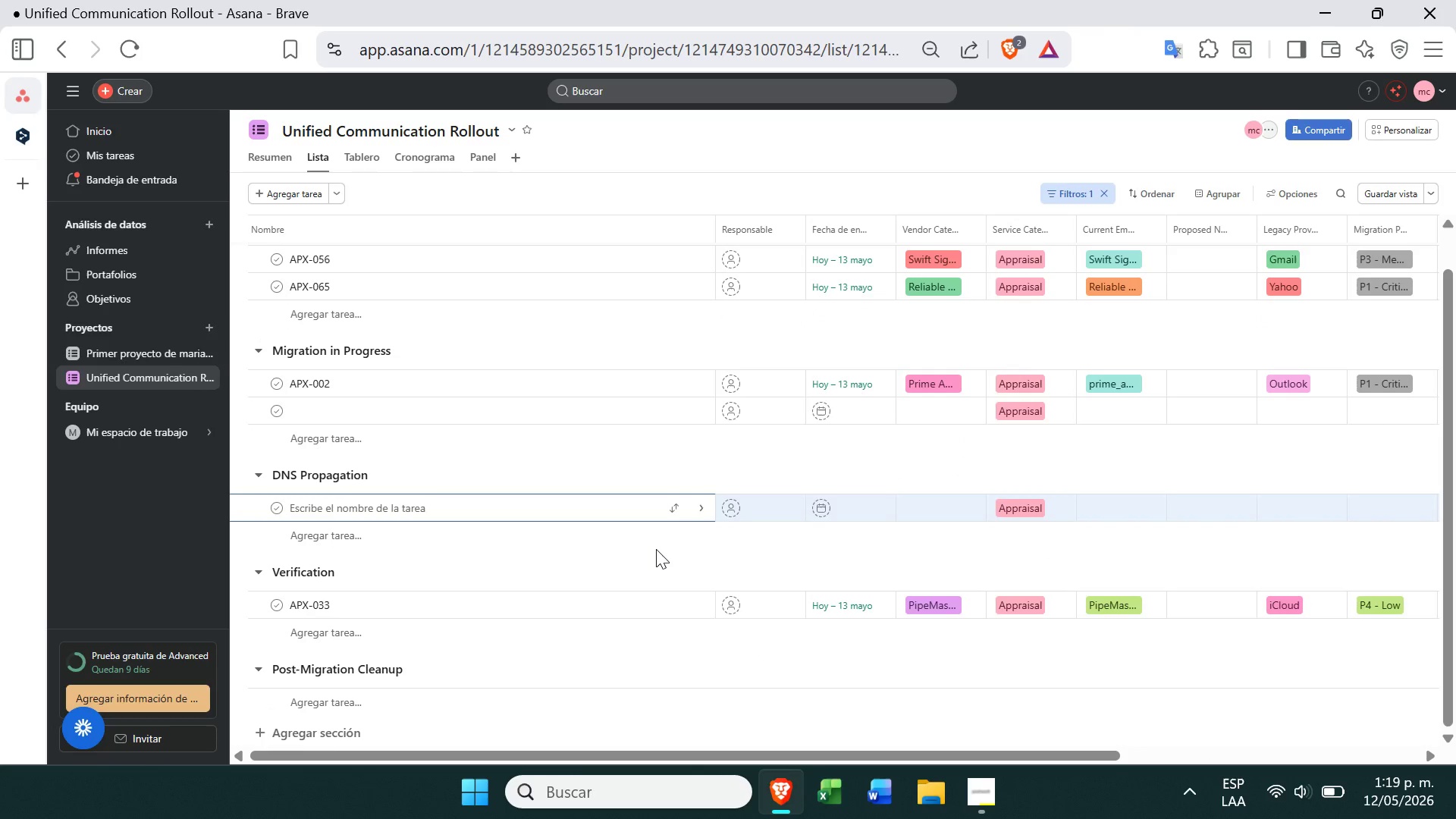 
left_click([1088, 199])
 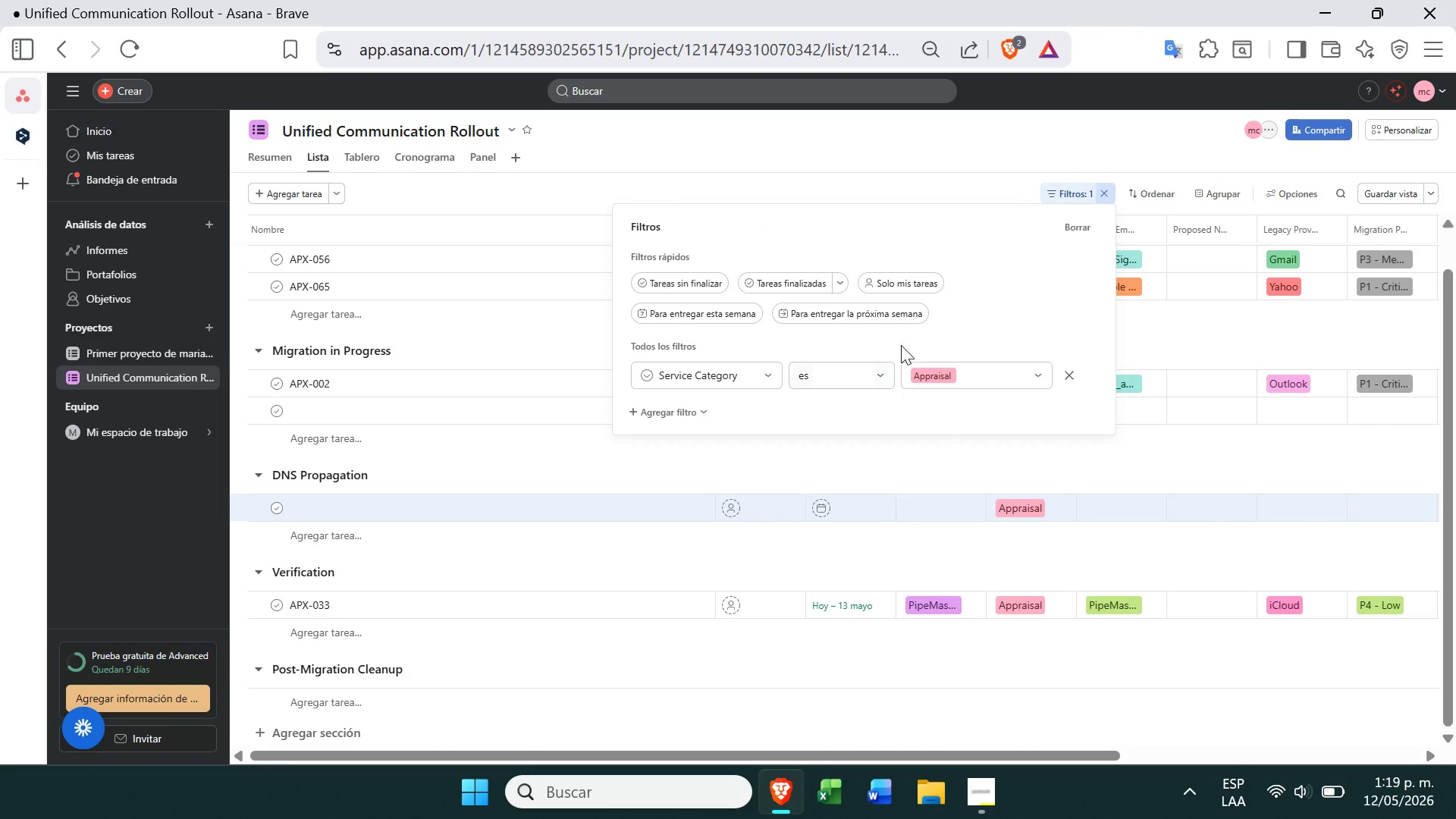 
left_click([966, 393])
 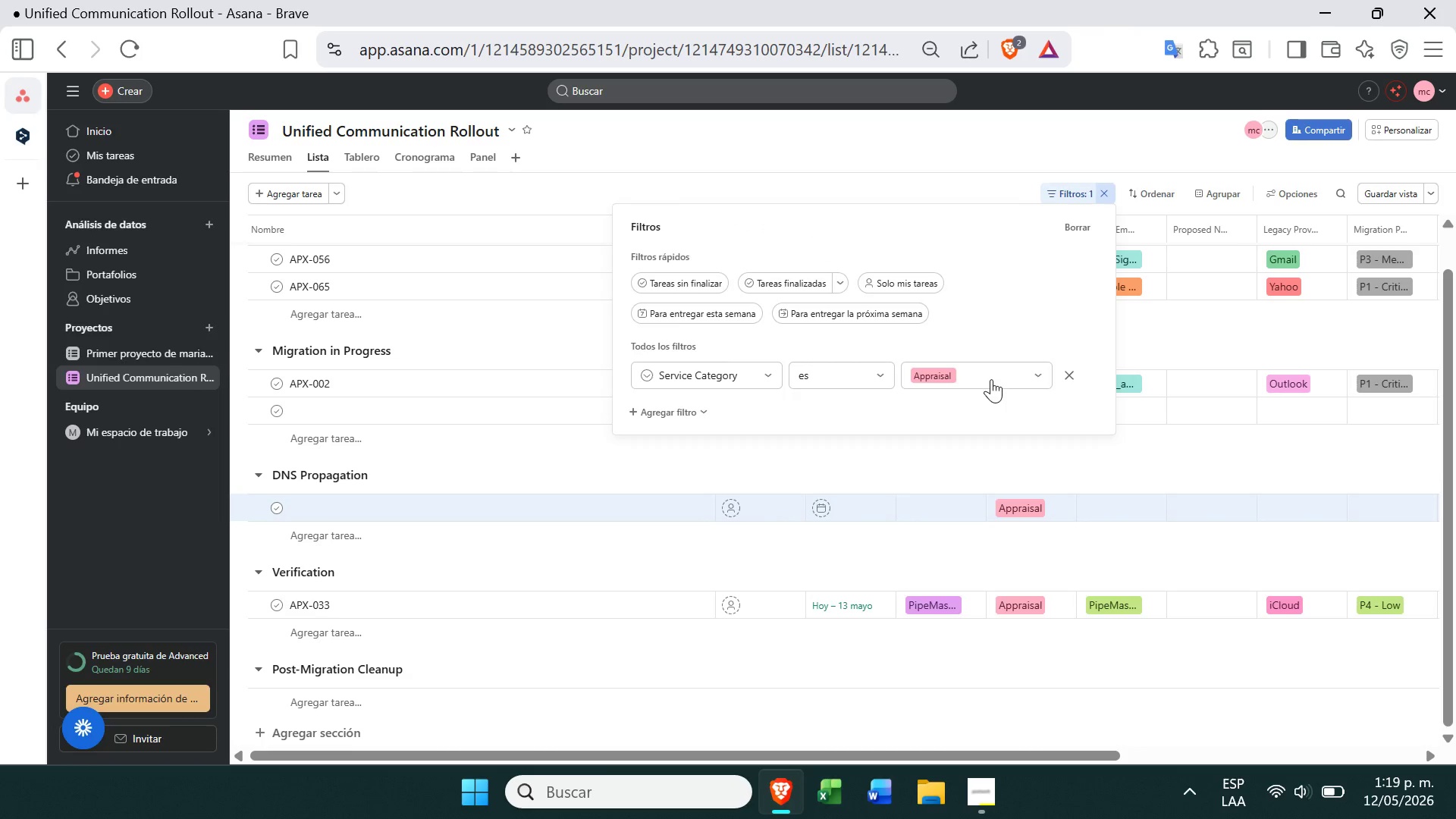 
left_click([1006, 370])
 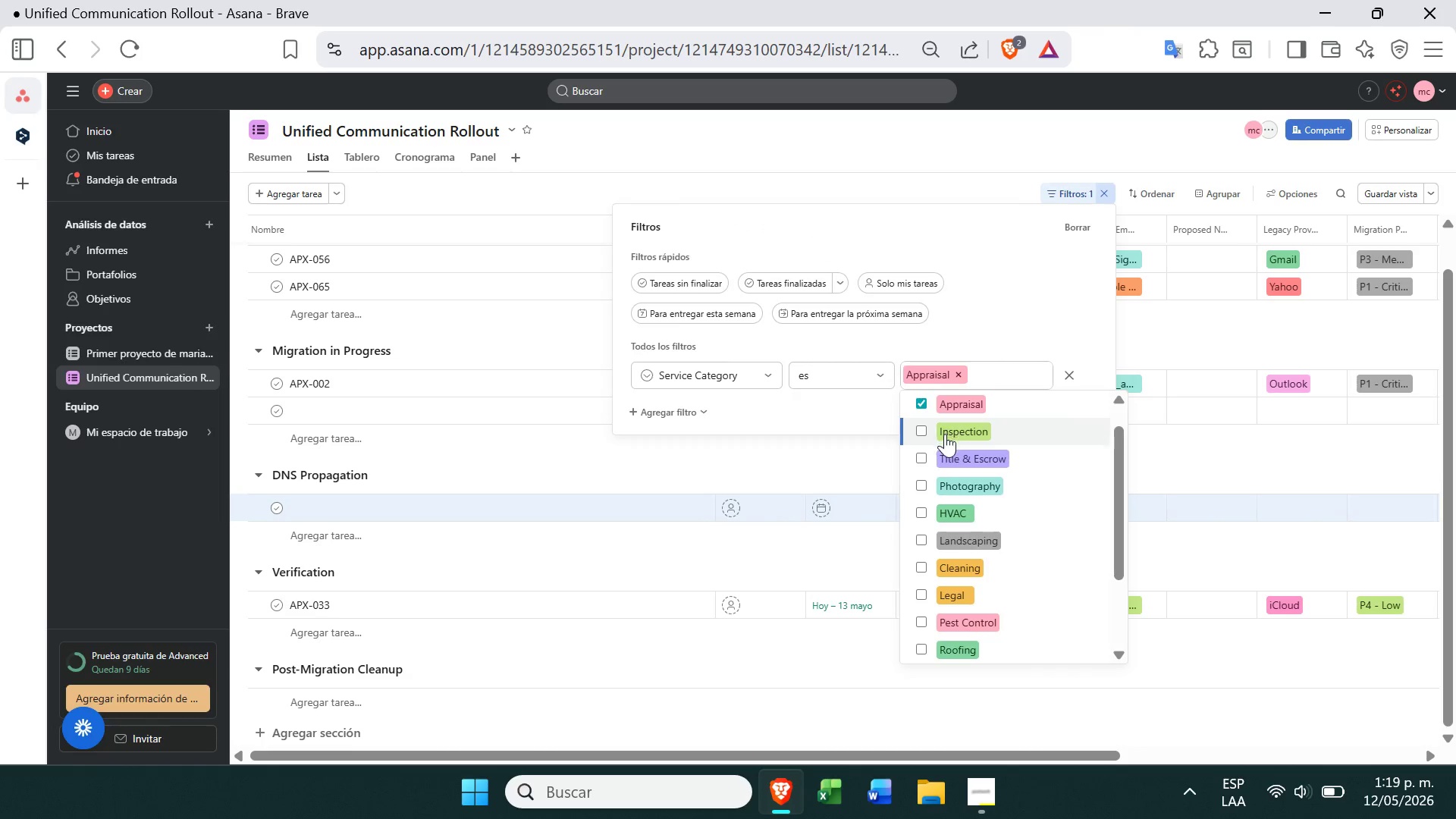 
left_click([933, 449])
 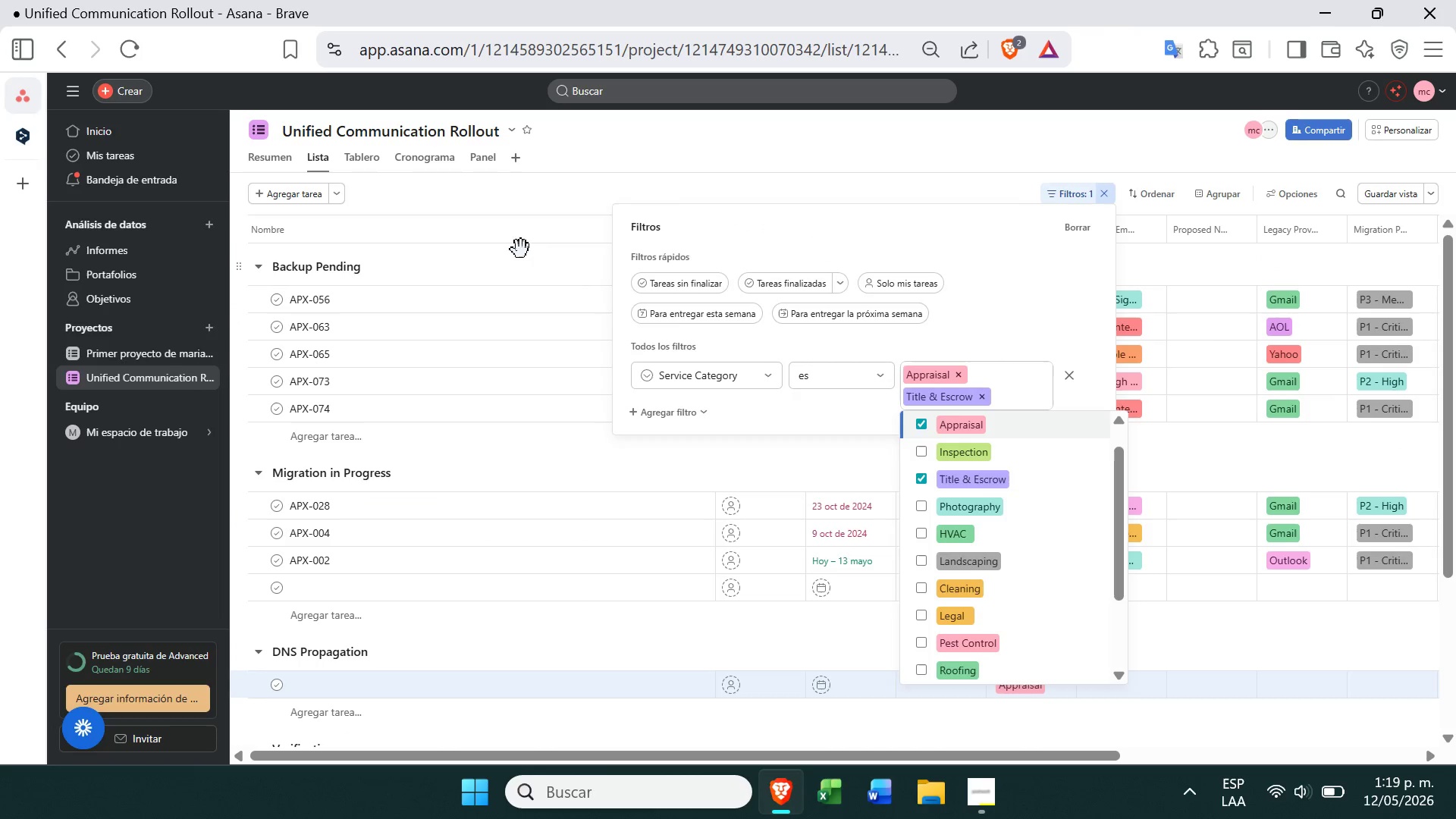 
left_click([539, 221])
 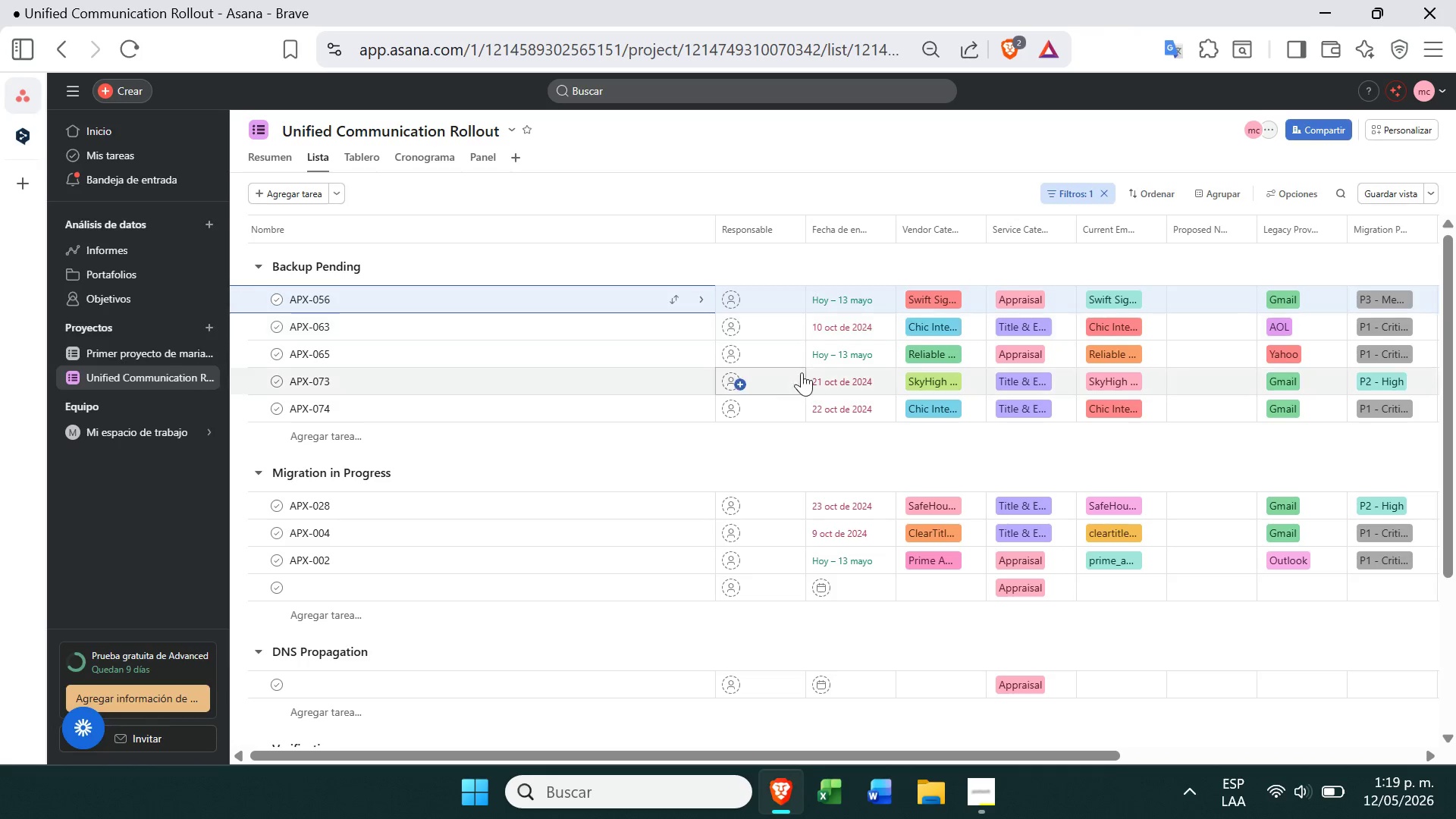 
left_click([830, 323])
 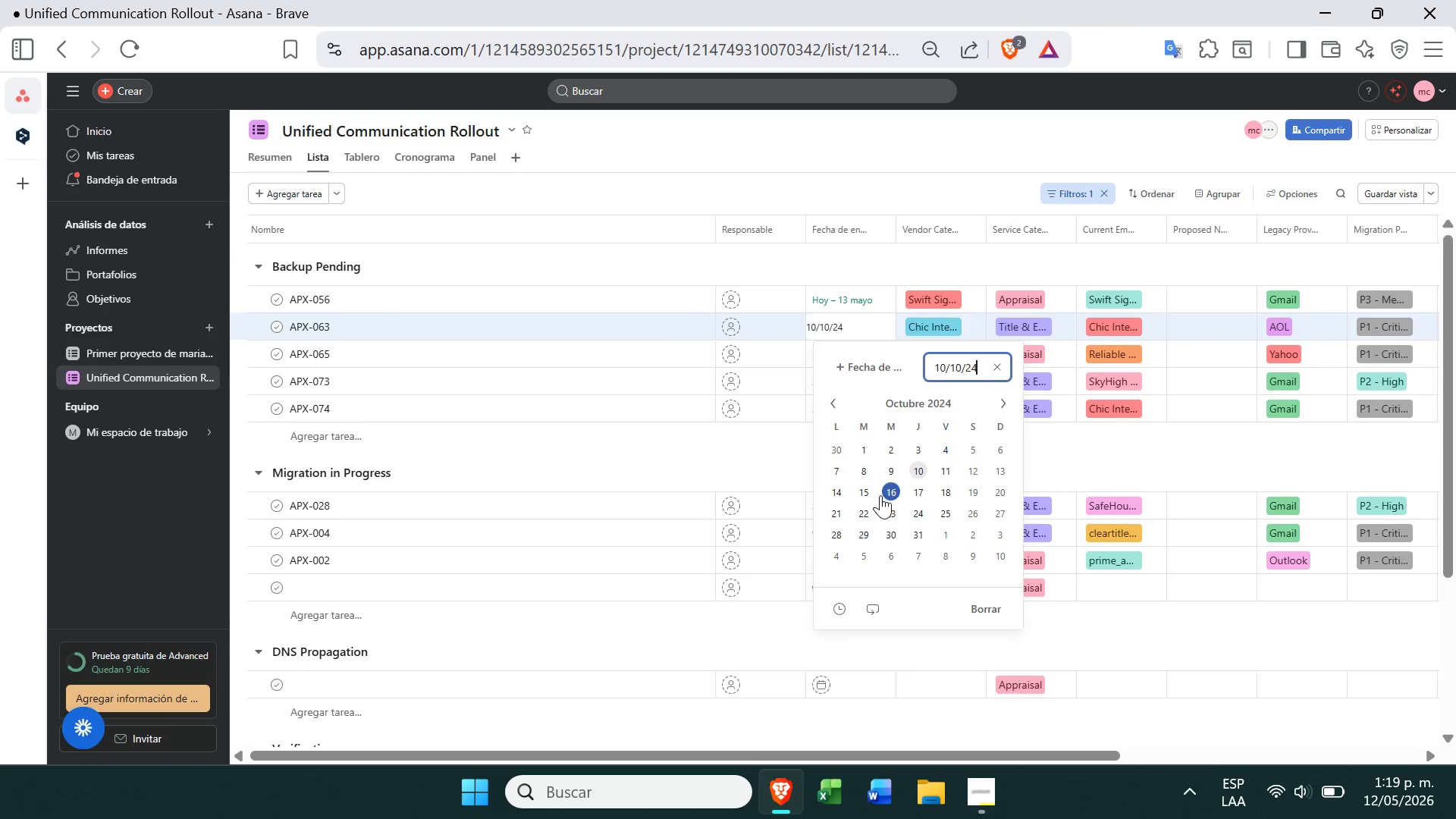 
wait(5.06)
 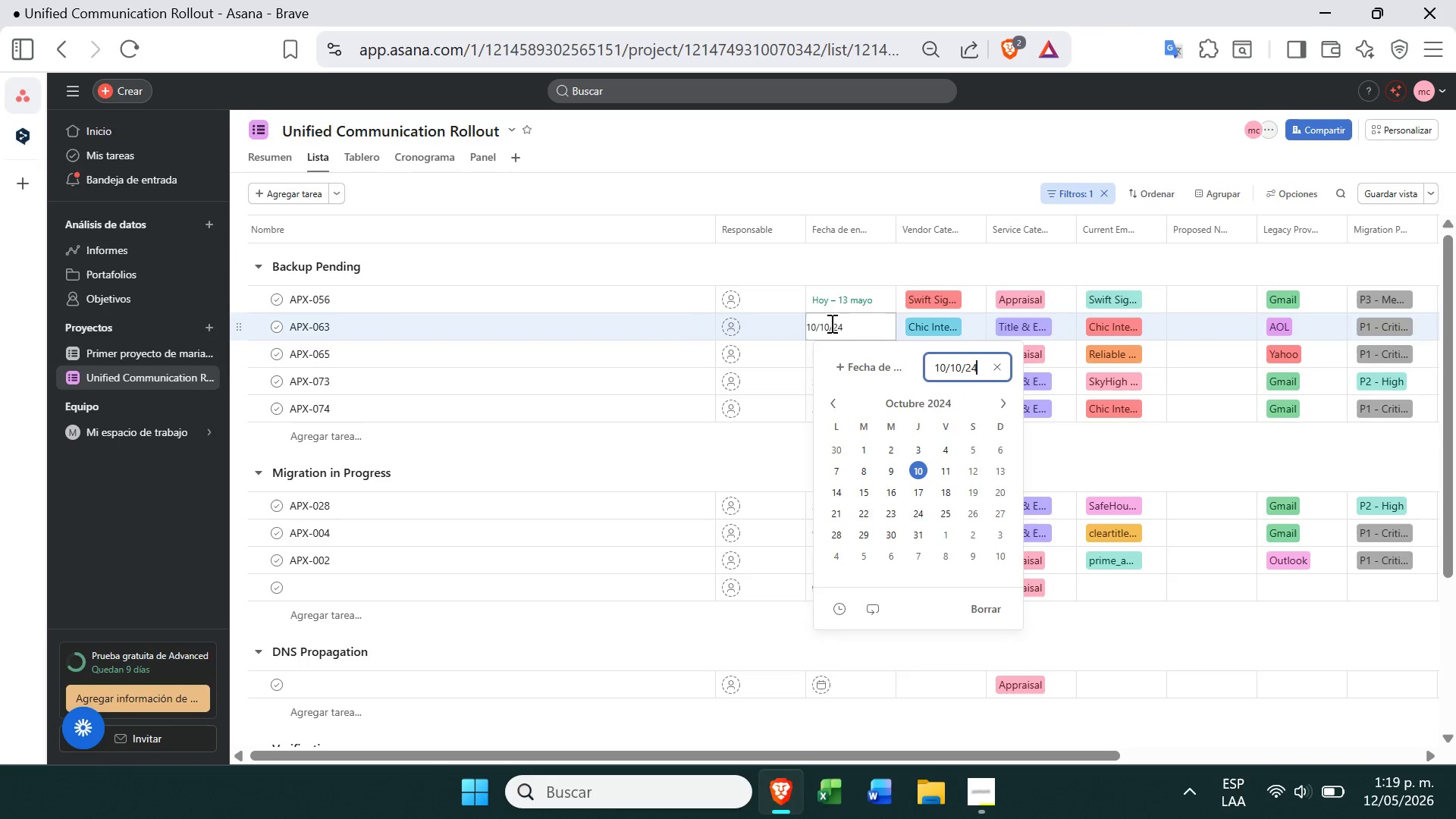 
left_click([858, 369])
 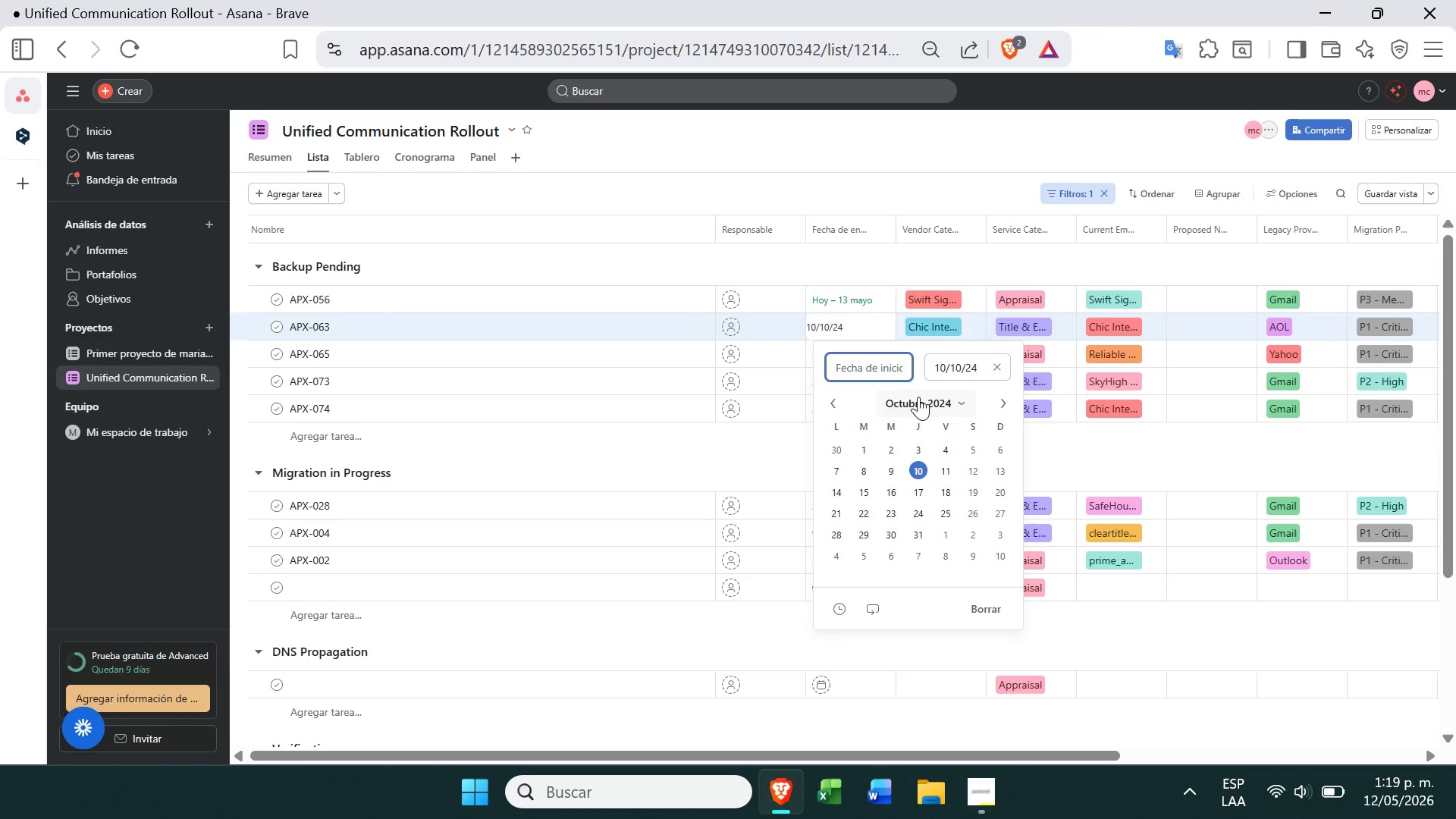 
left_click([813, 251])
 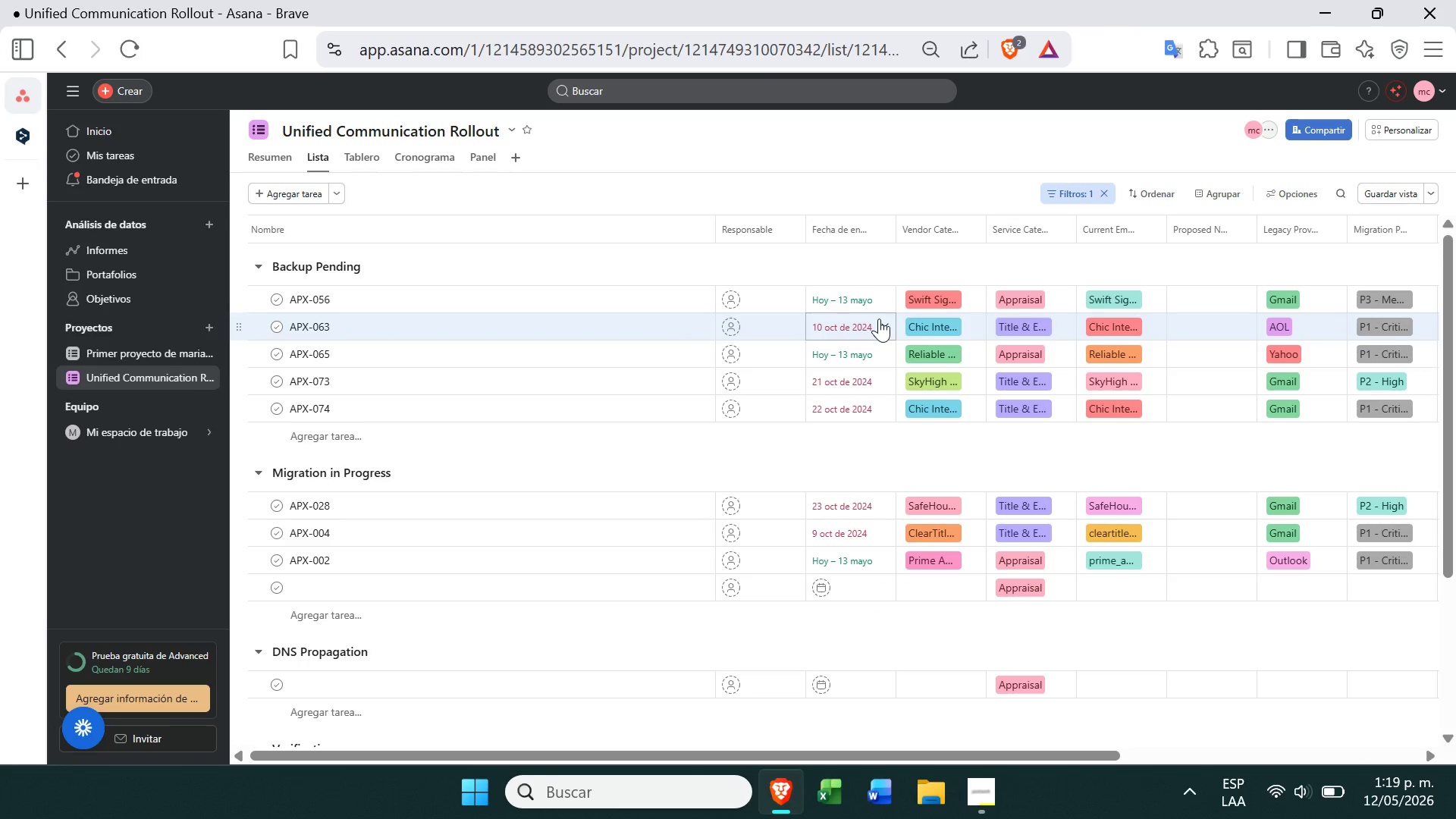 
left_click([883, 324])
 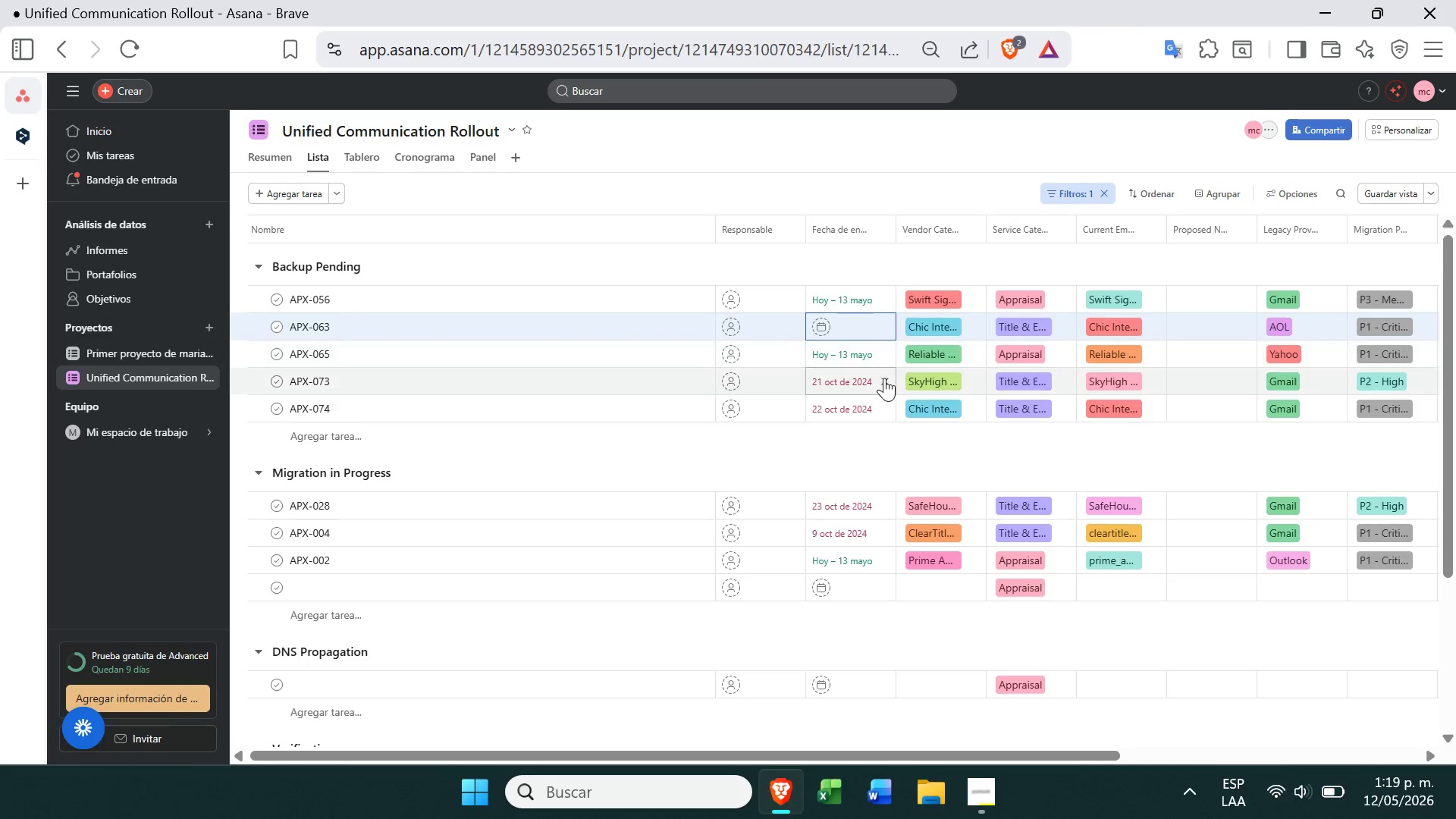 
left_click([883, 379])
 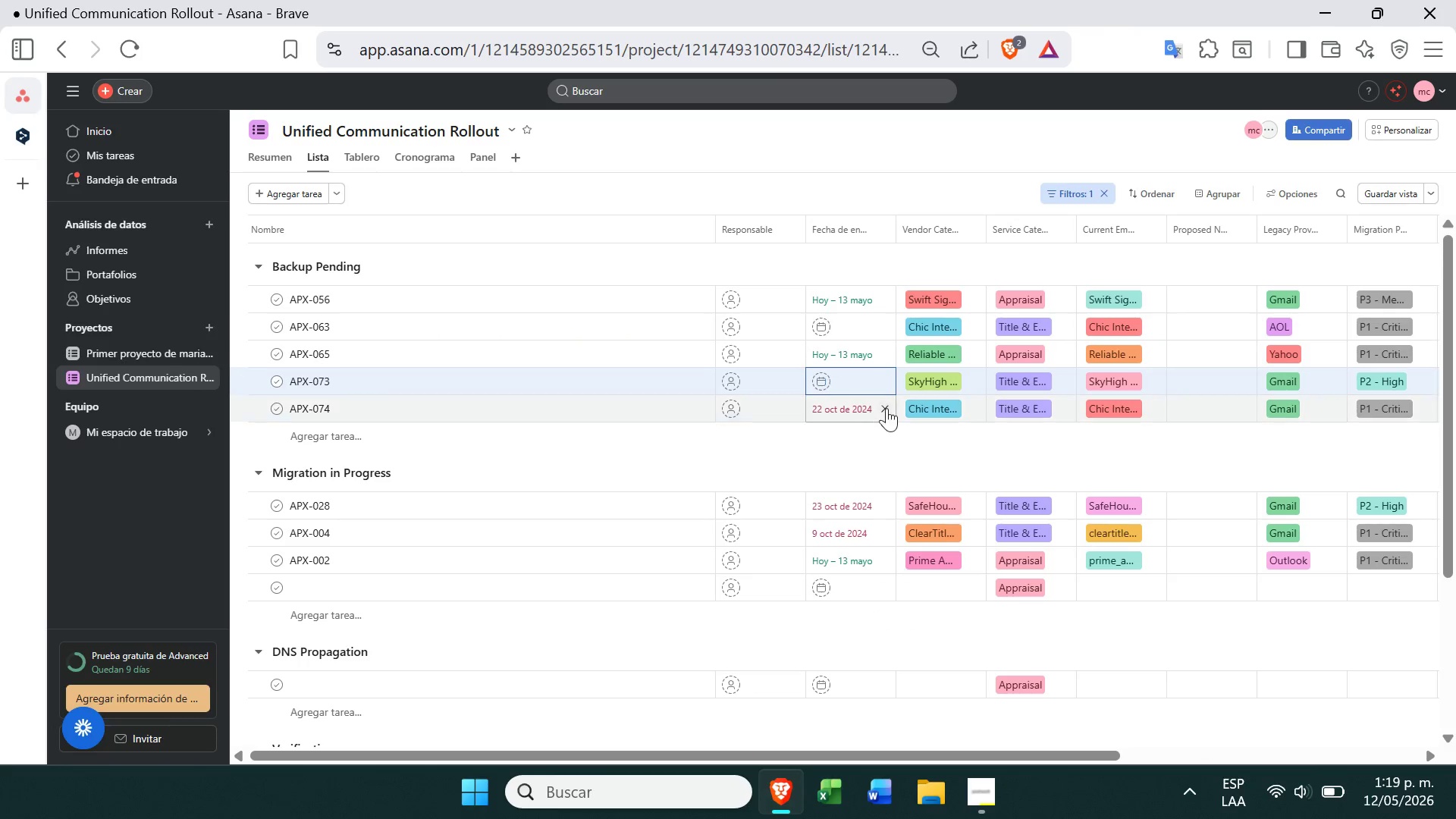 
left_click([886, 405])
 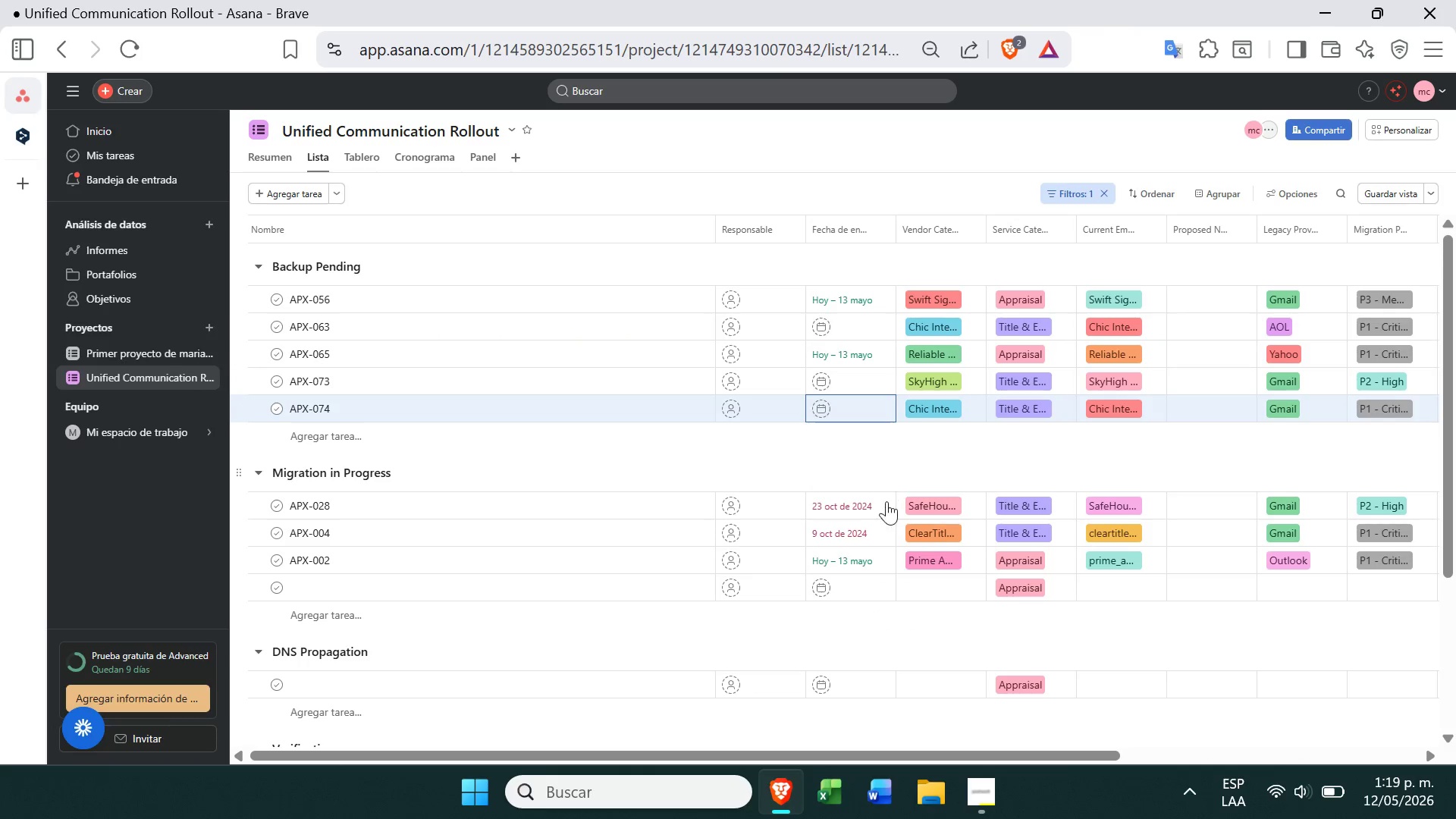 
left_click([888, 509])
 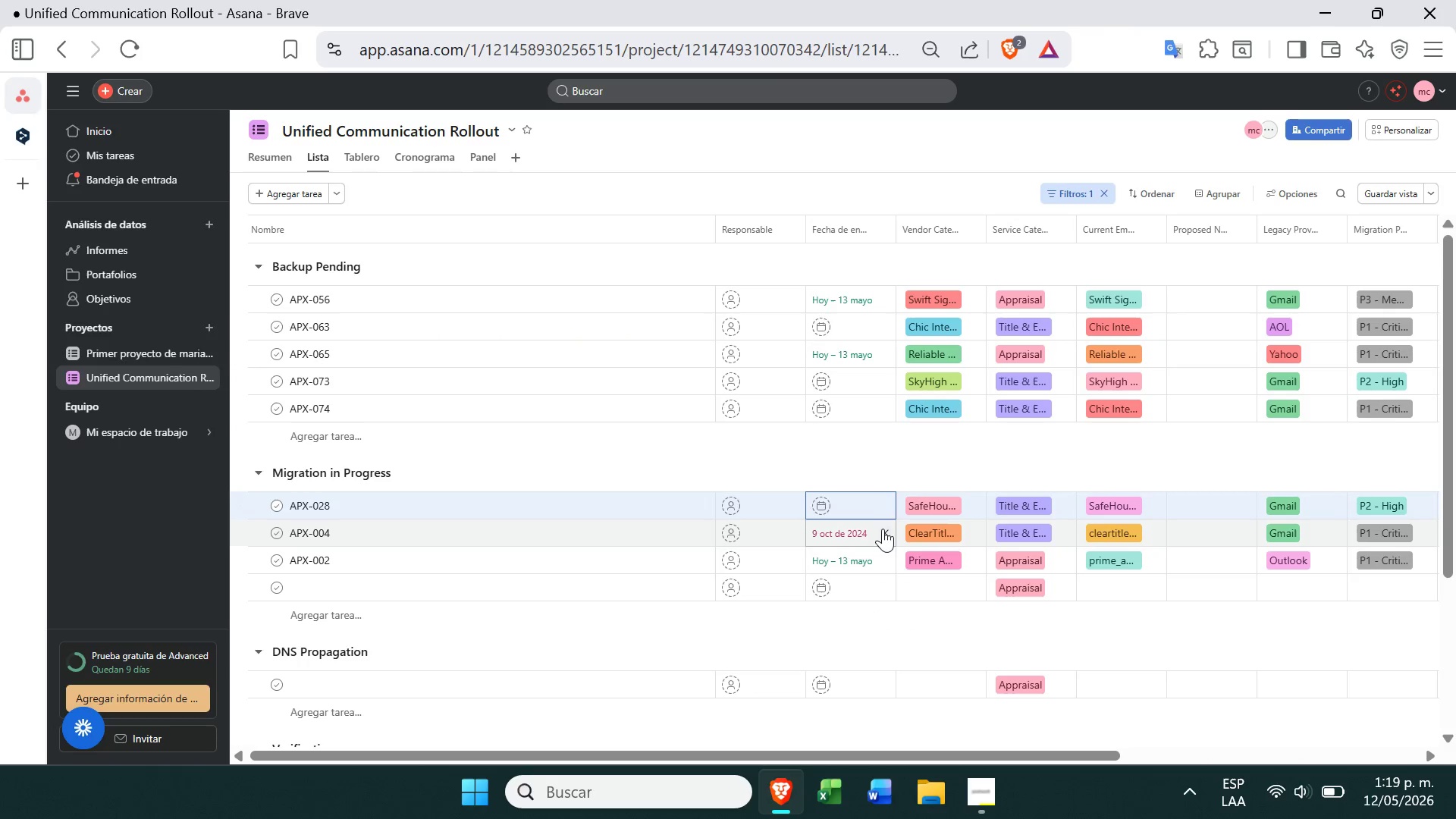 
left_click([883, 532])
 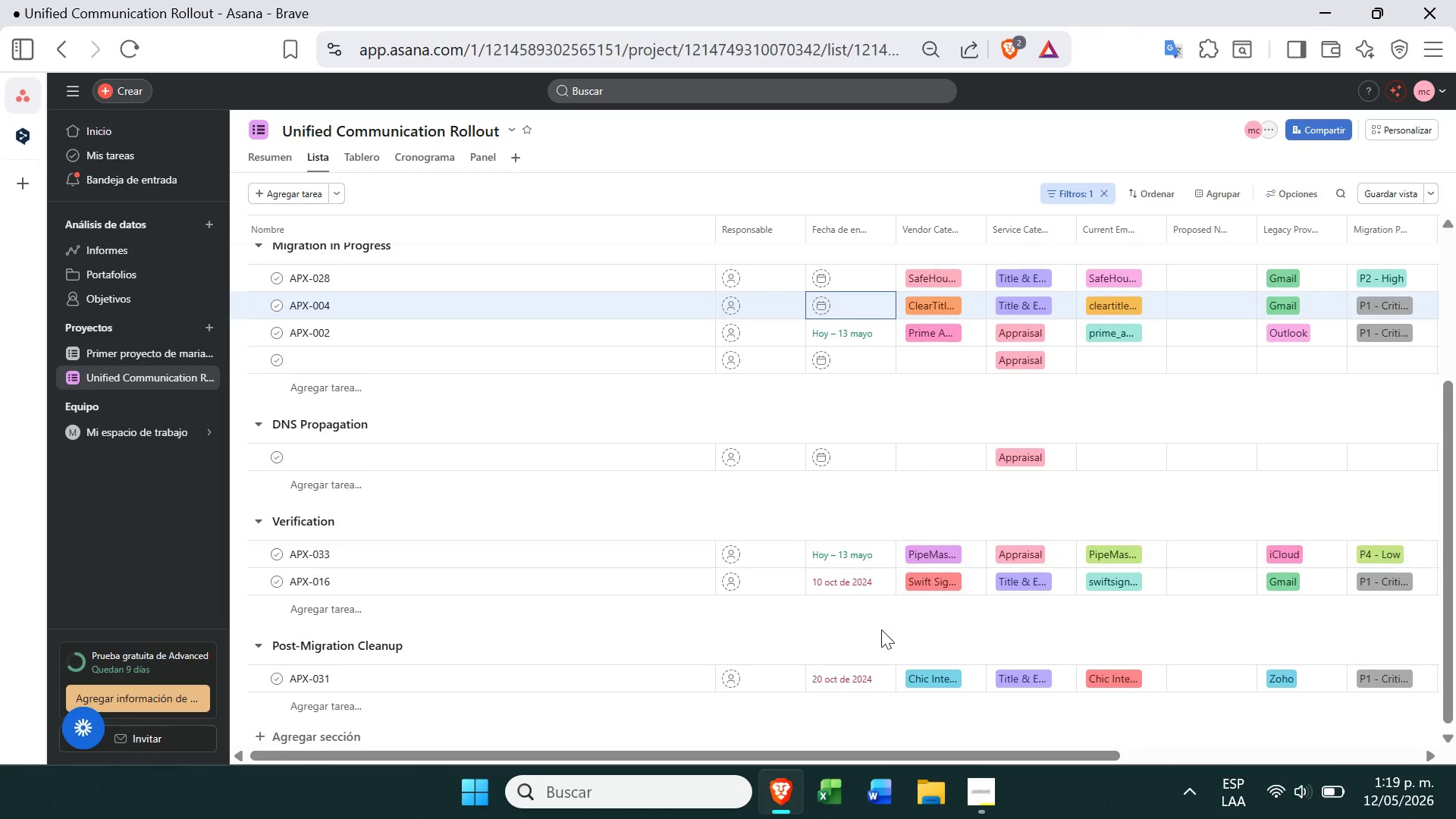 
left_click([882, 582])
 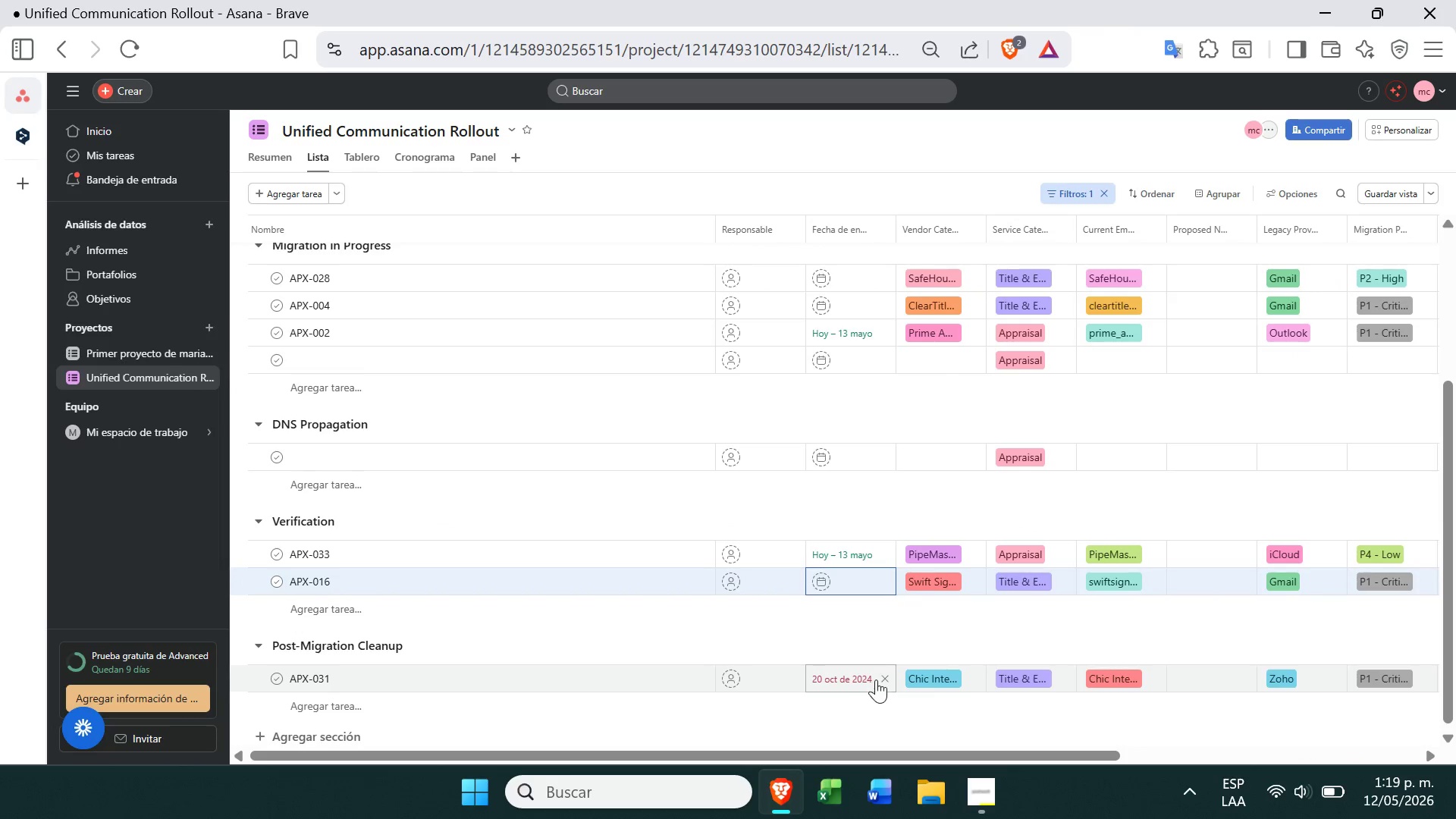 
left_click([882, 676])
 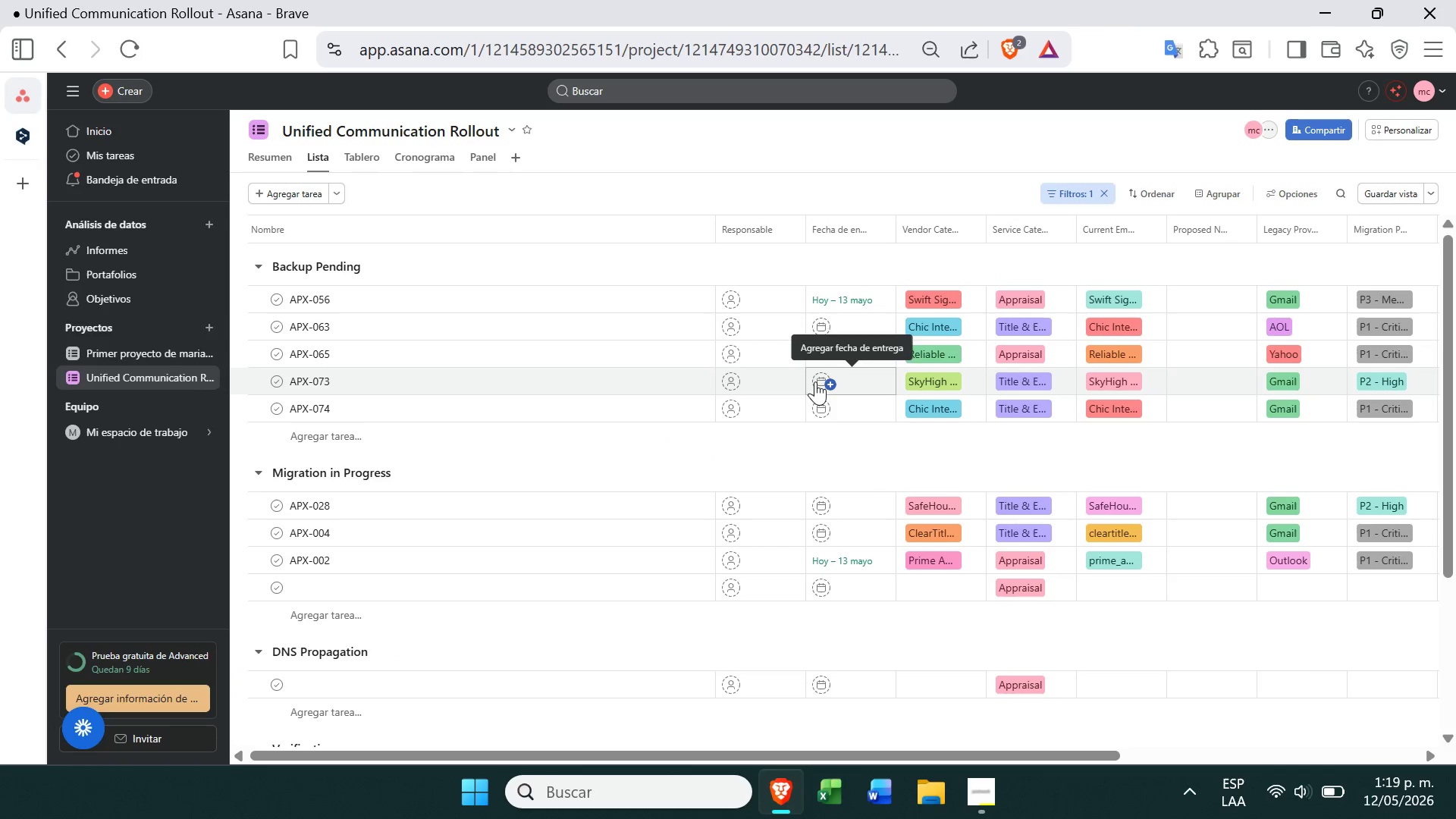 
left_click_drag(start_coordinate=[860, 353], to_coordinate=[857, 388])
 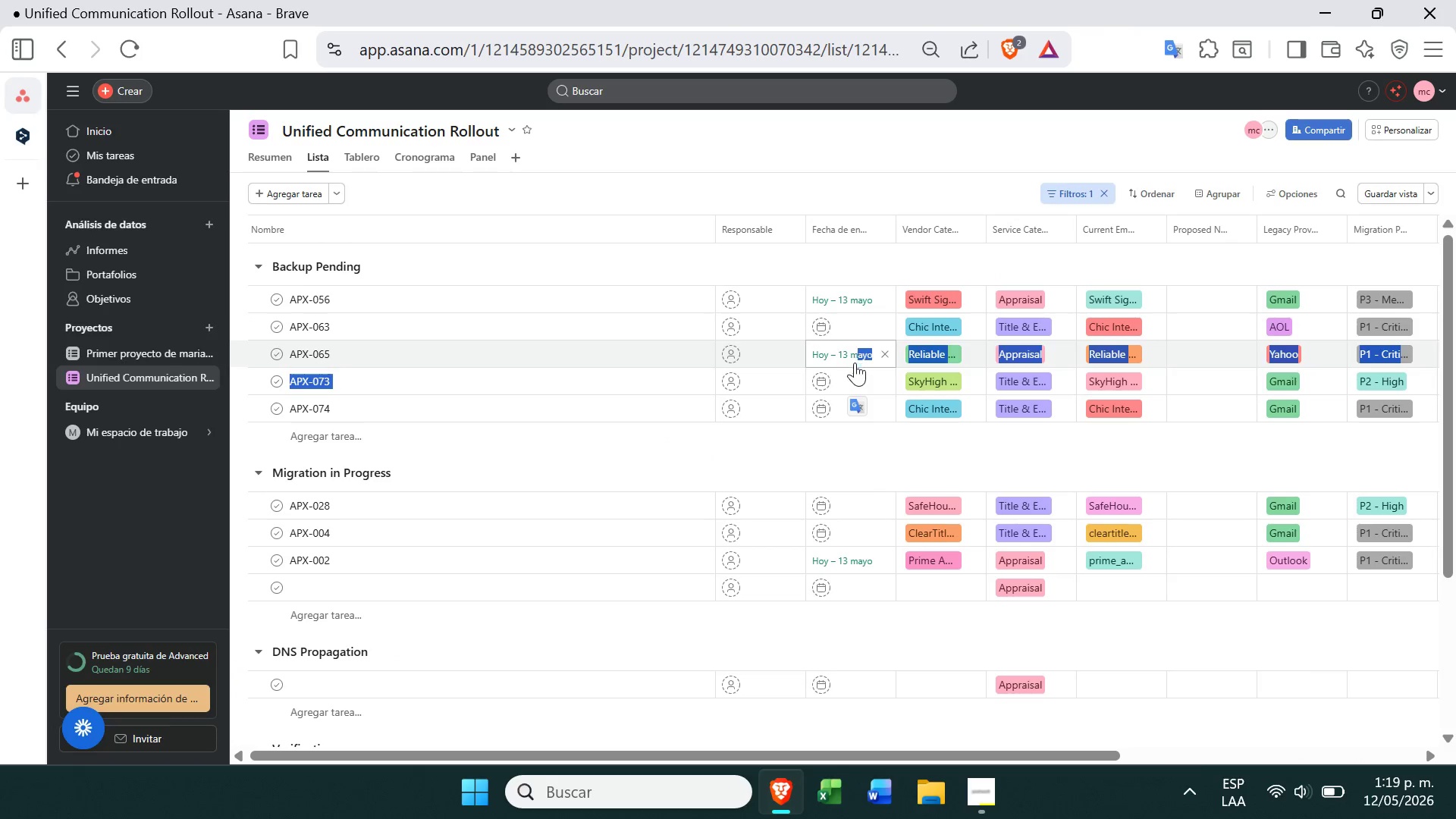 
left_click([855, 379])
 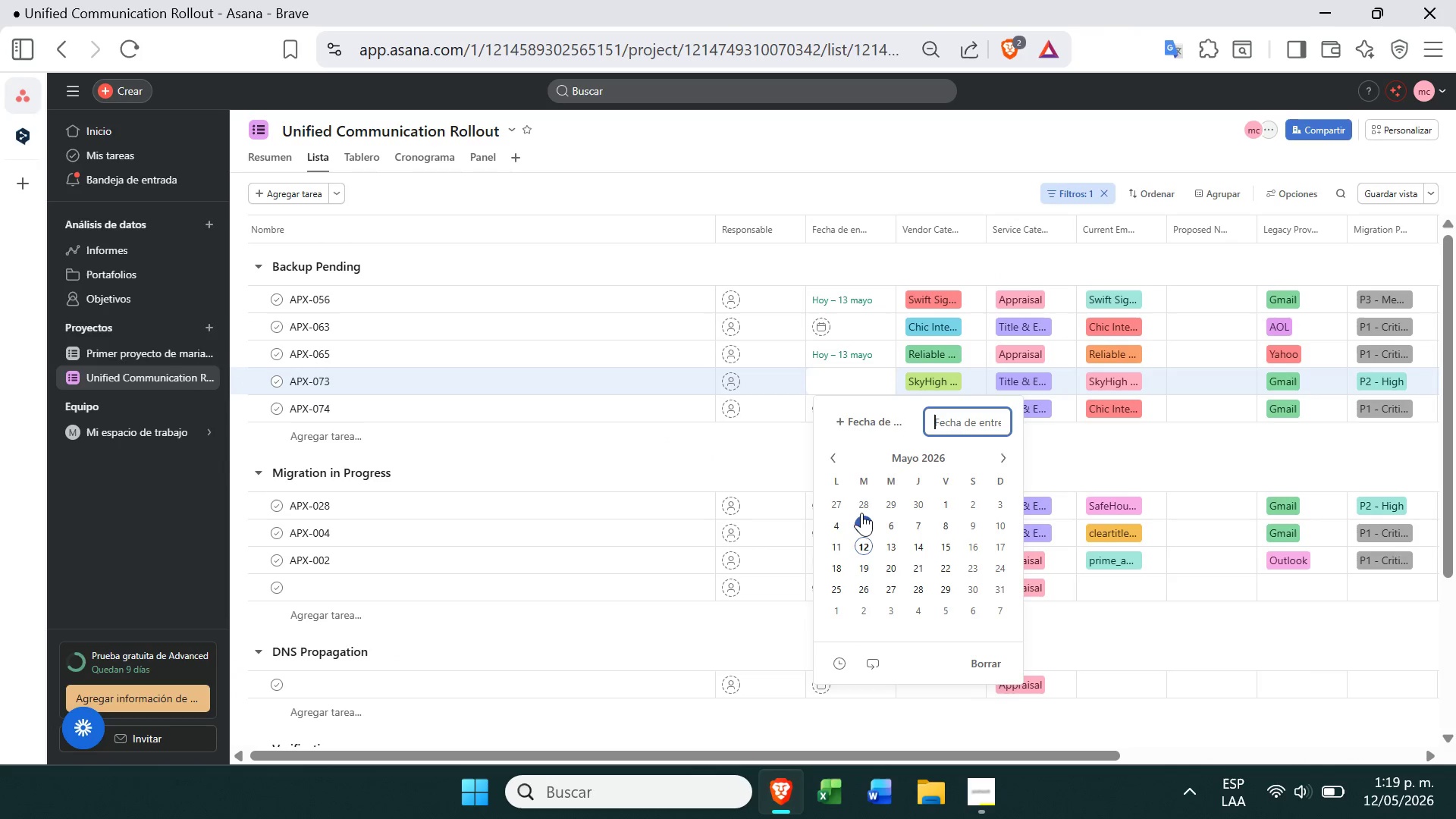 
left_click([857, 421])
 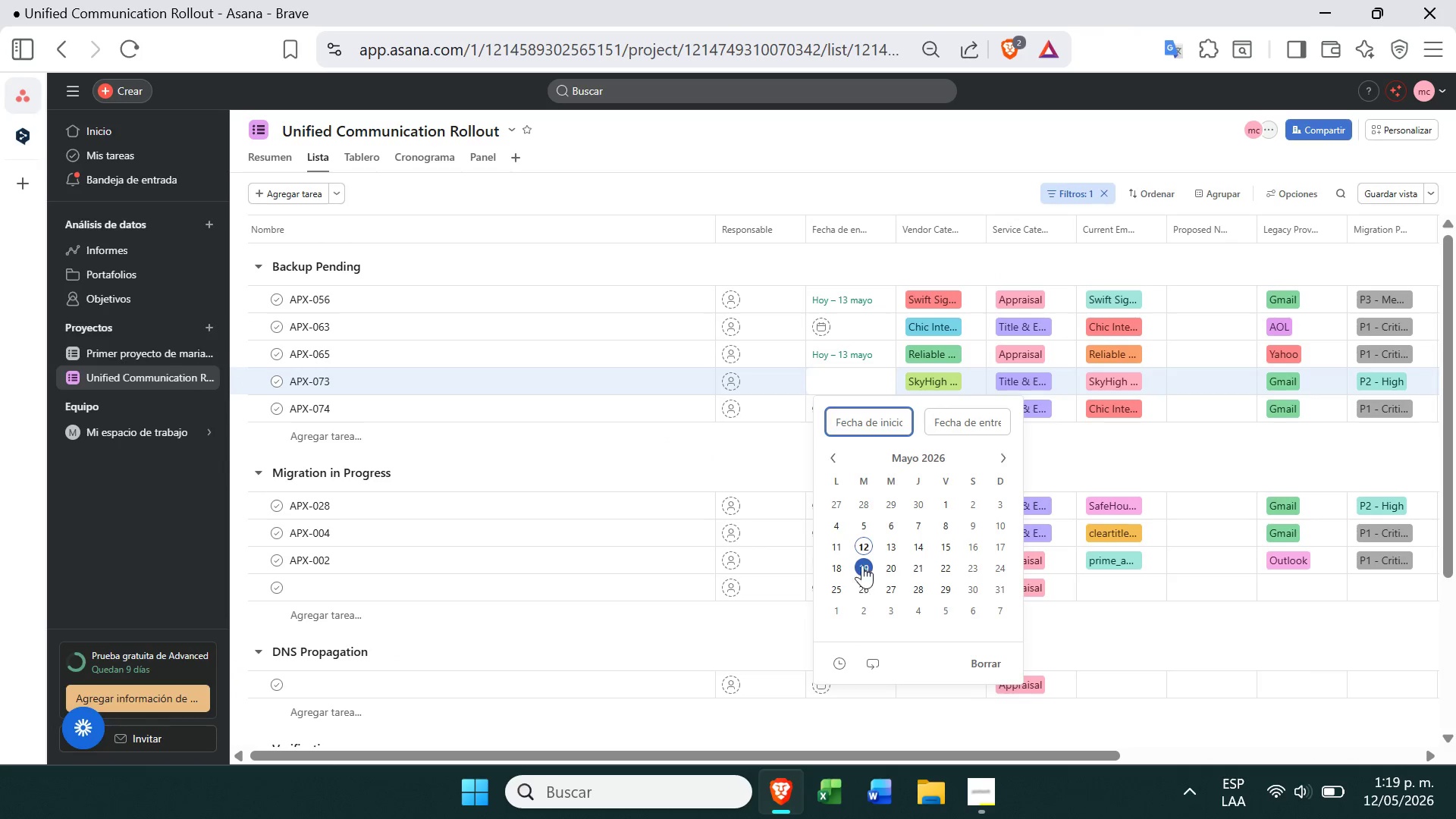 
left_click([863, 535])
 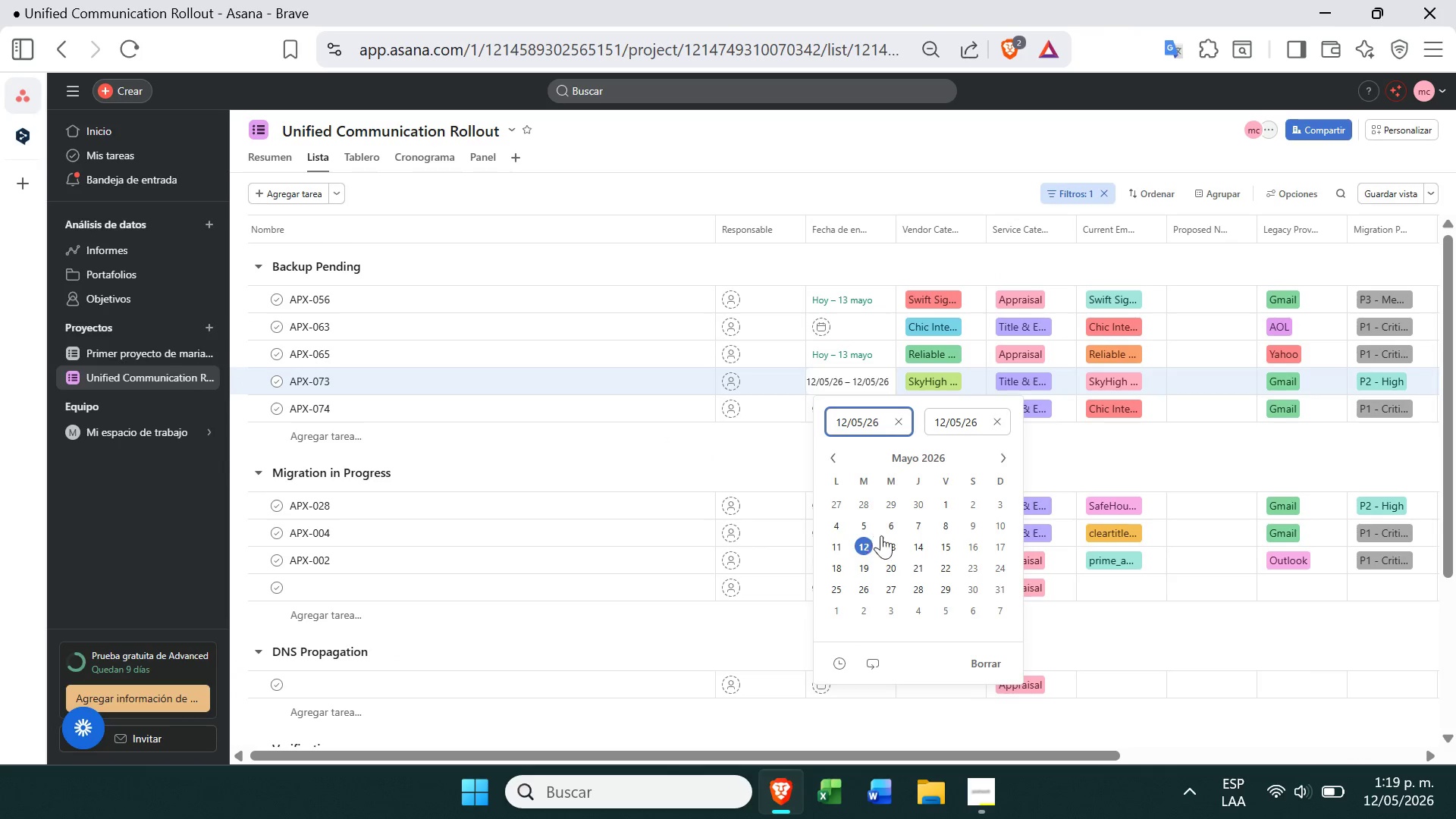 
left_click([893, 538])
 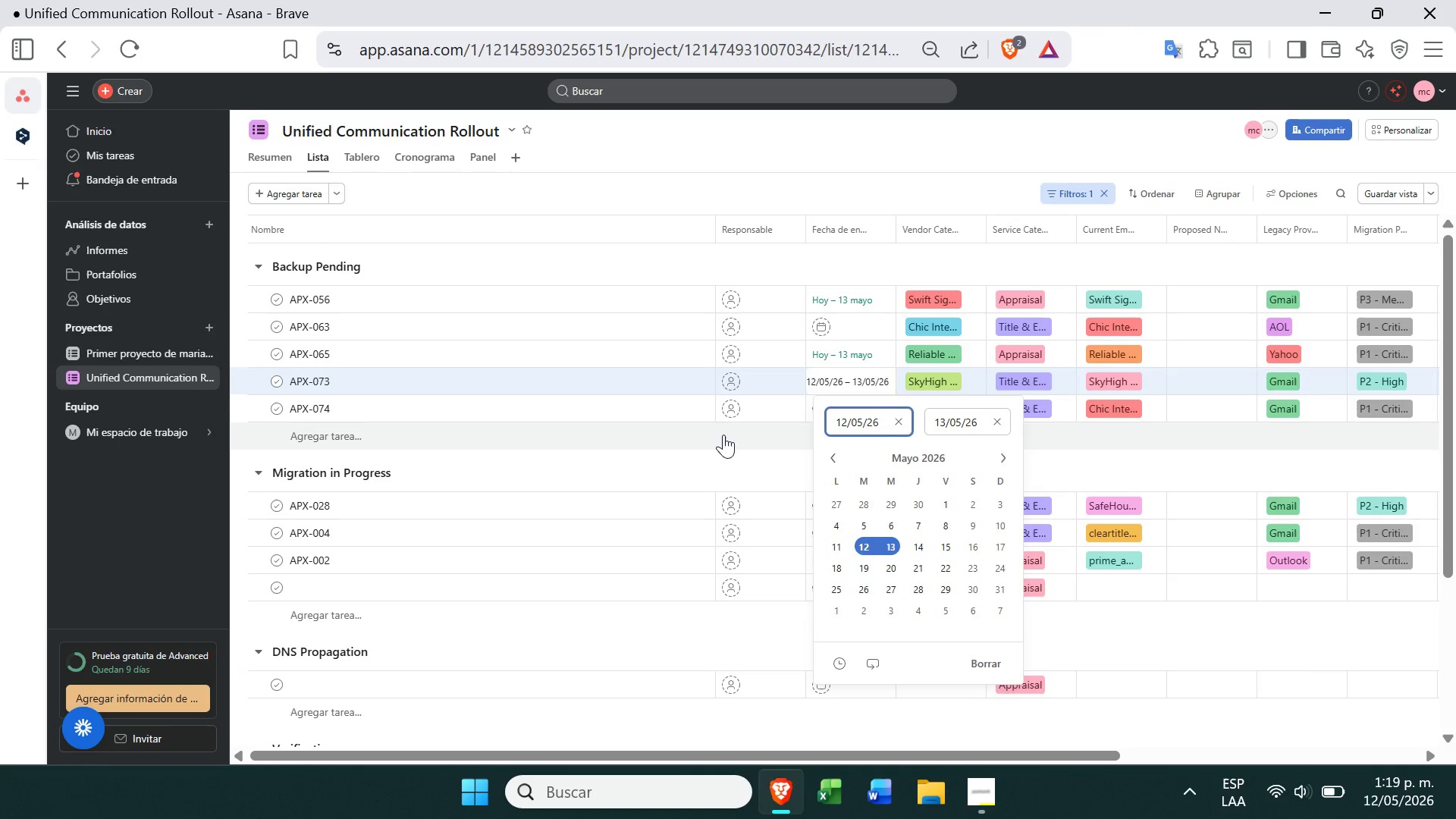 
left_click([733, 451])
 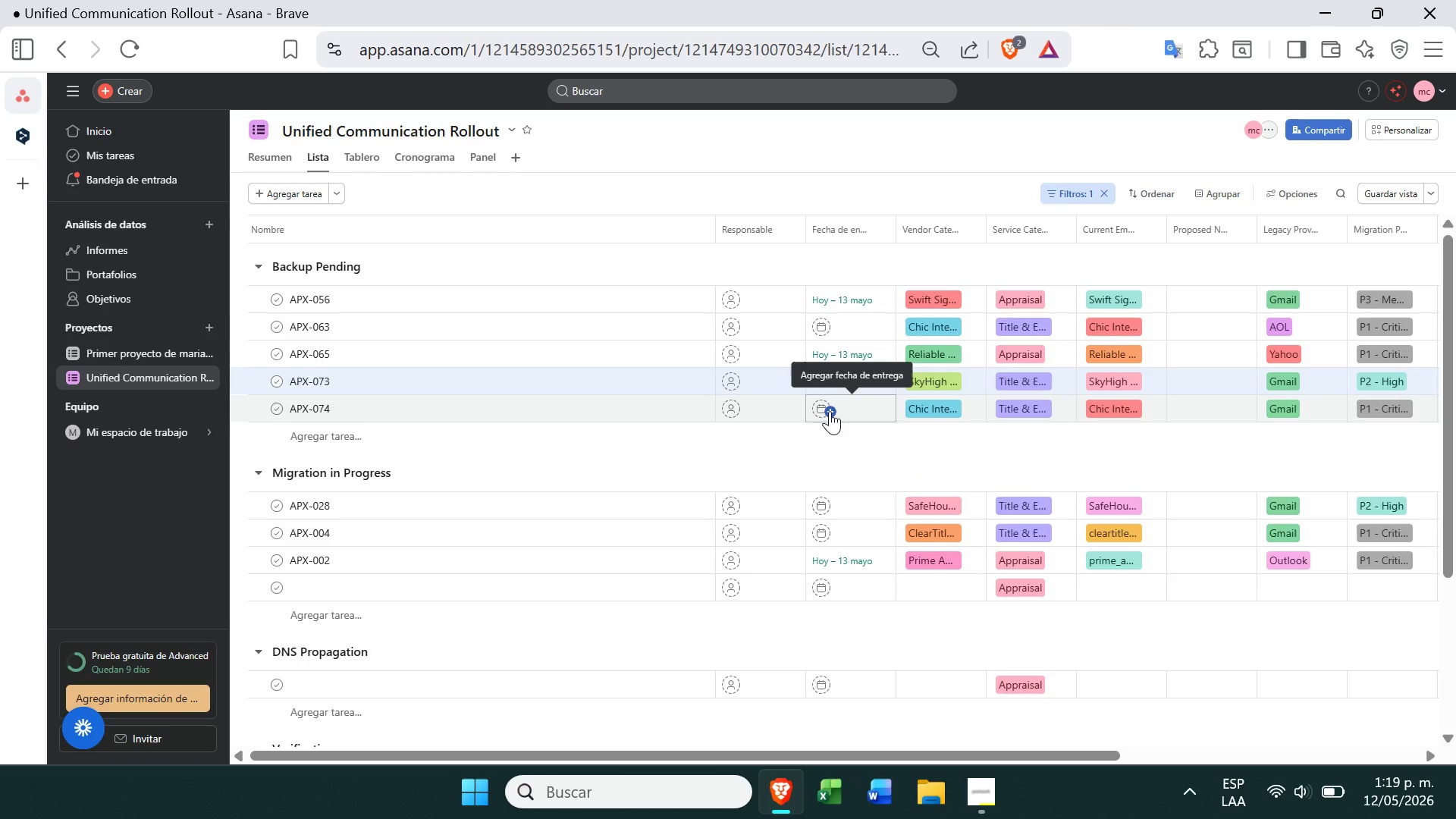 
left_click([822, 411])
 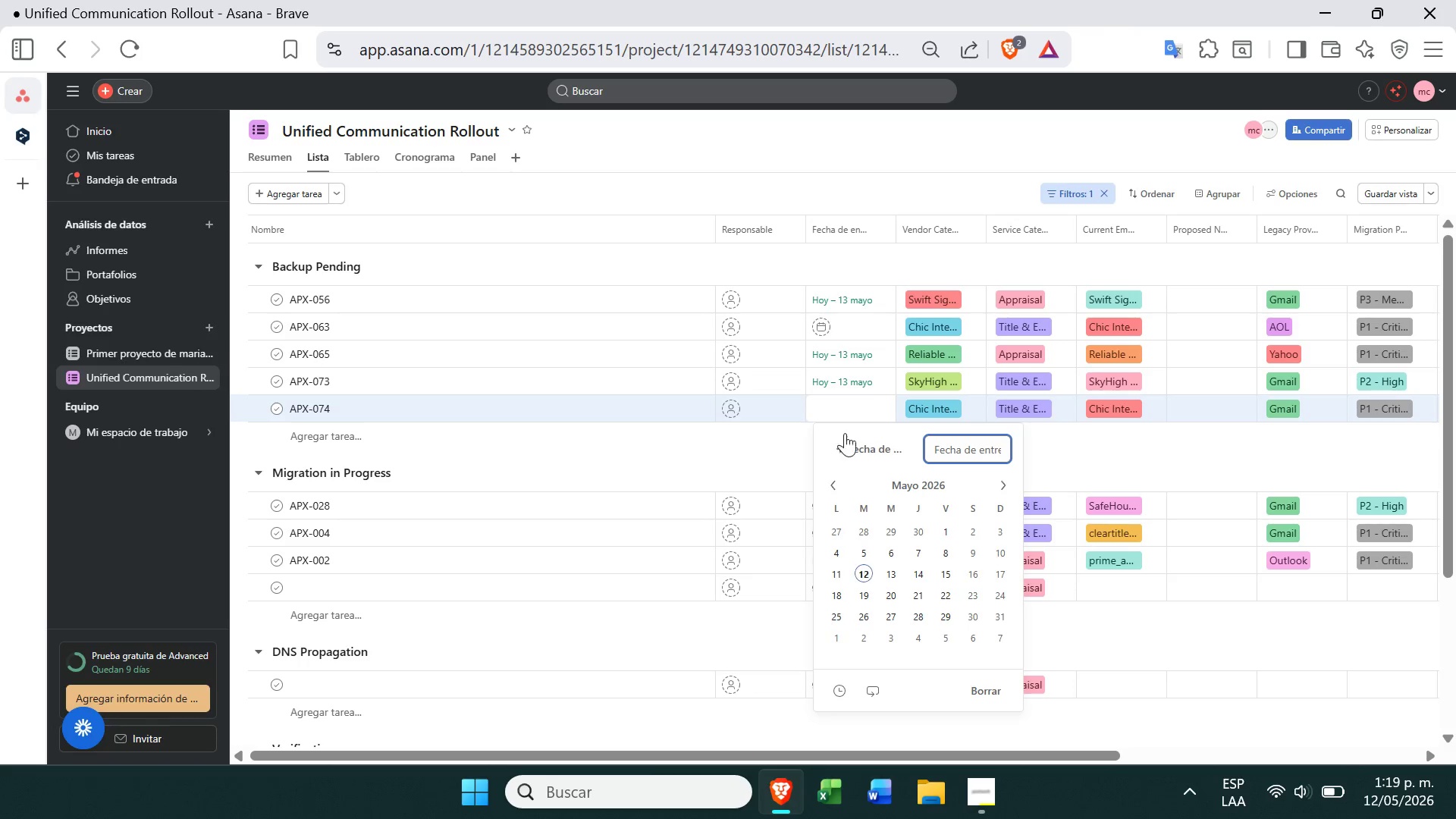 
left_click([846, 442])
 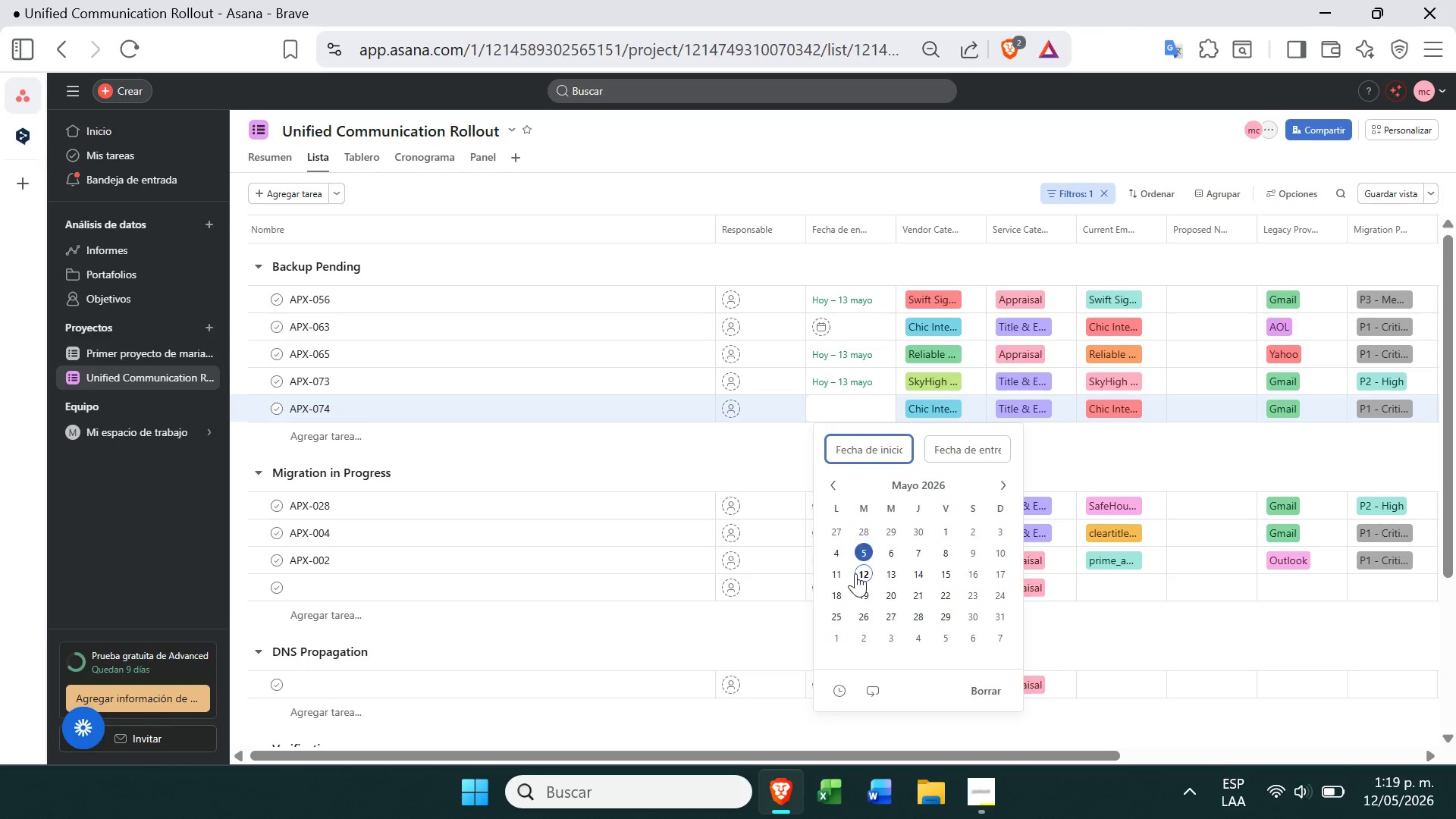 
left_click([861, 576])
 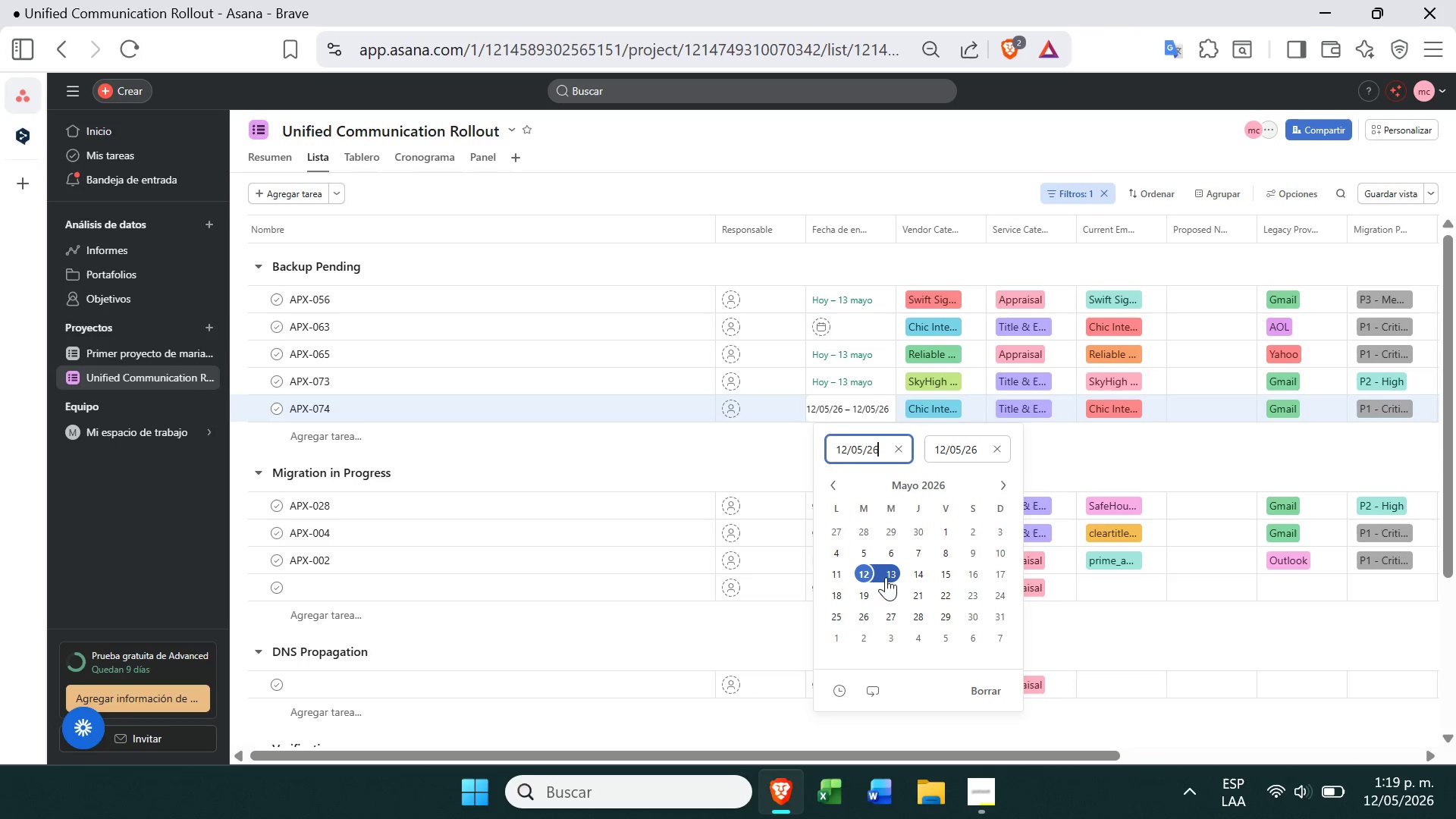 
left_click([886, 577])
 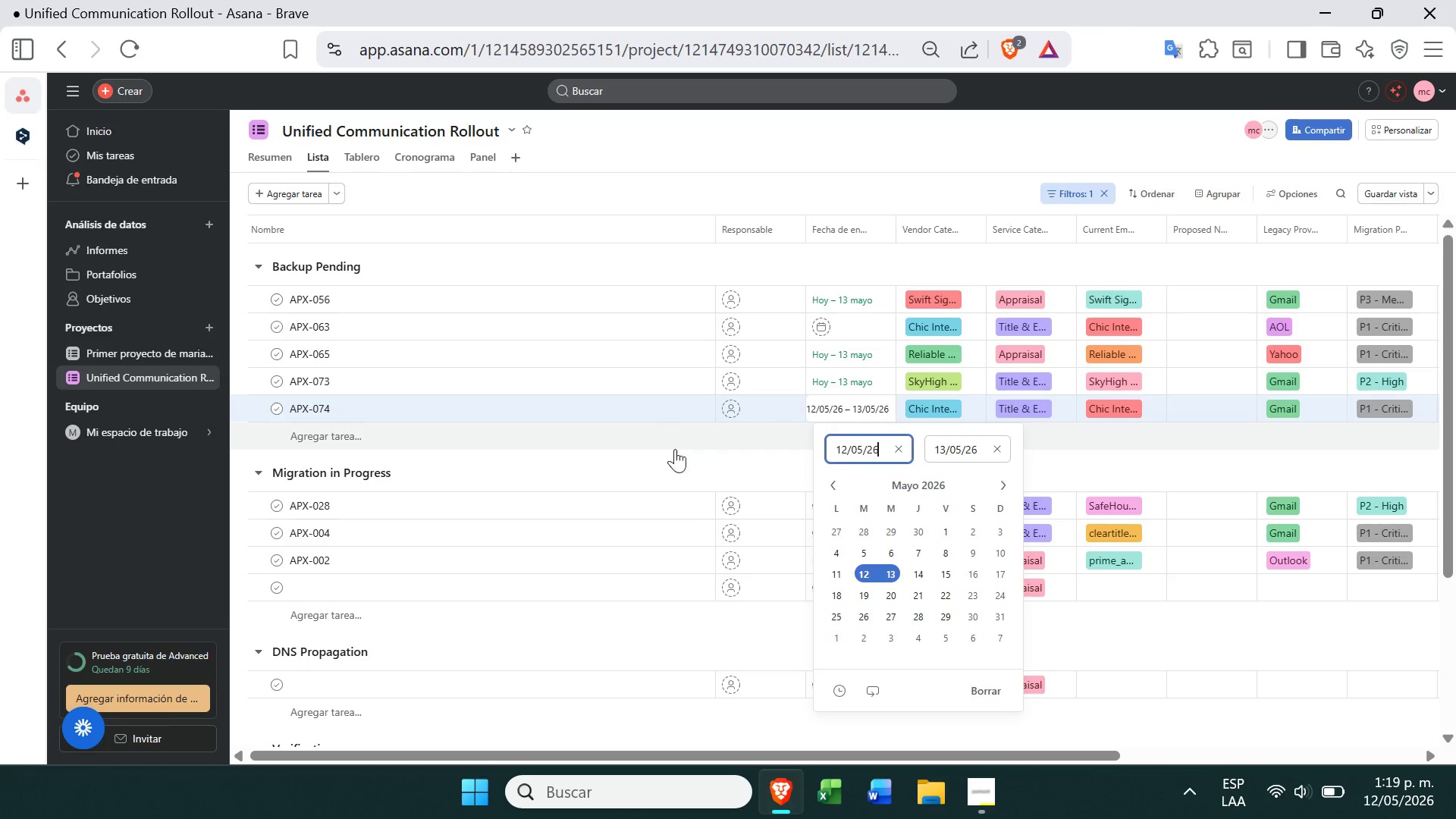 
left_click([689, 463])
 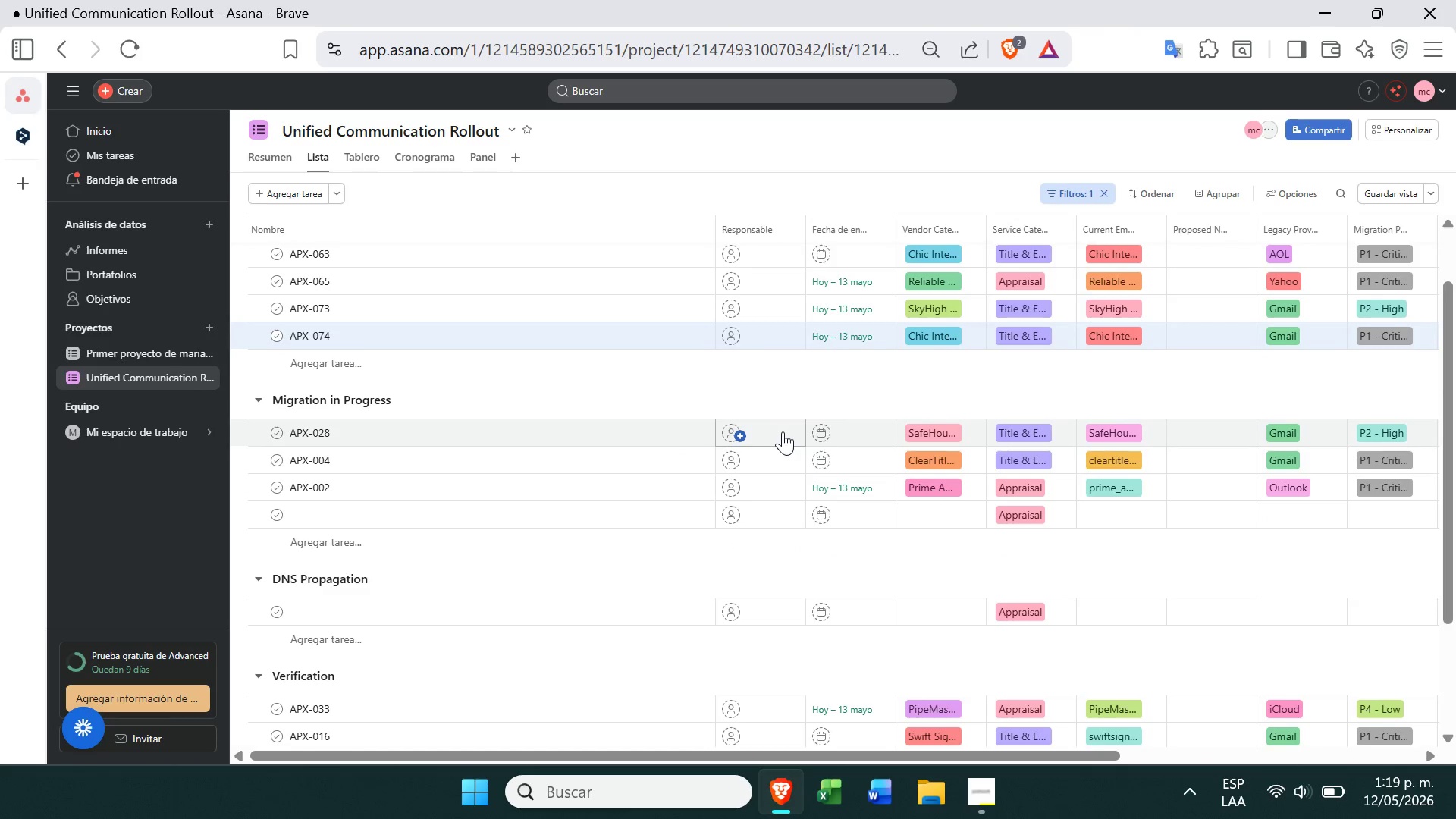 
left_click([811, 439])
 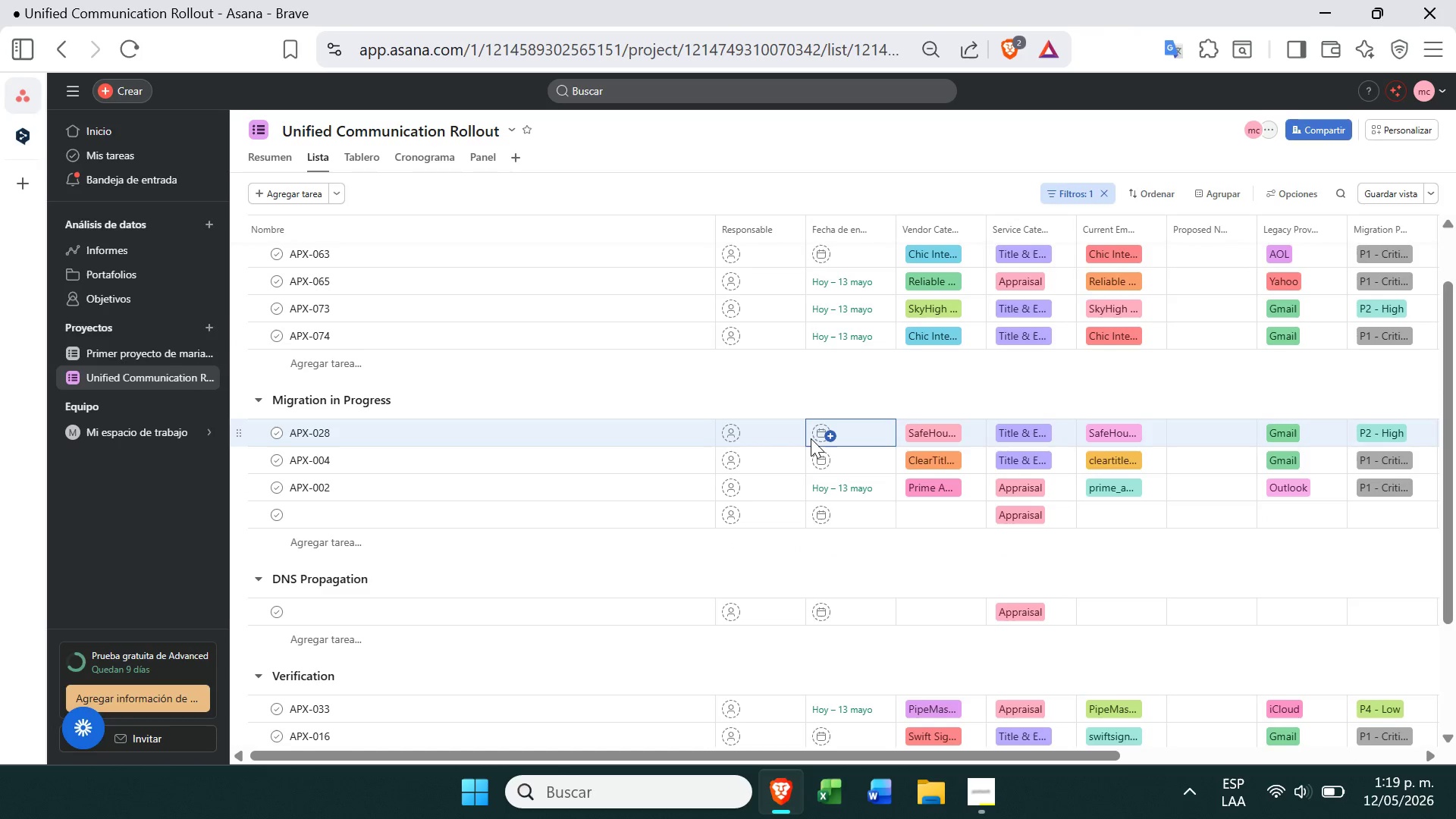 
left_click([811, 439])
 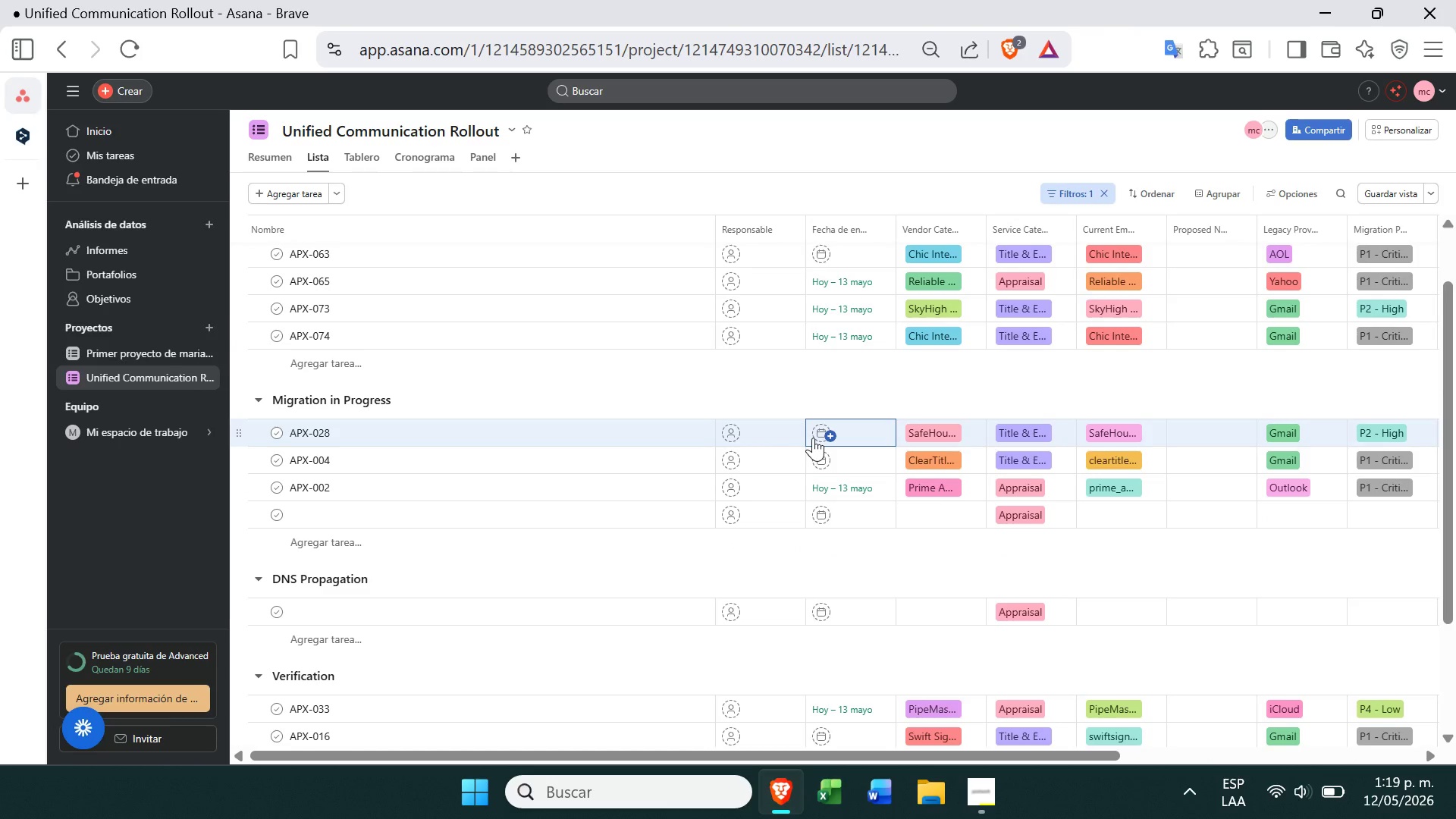 
left_click([816, 437])
 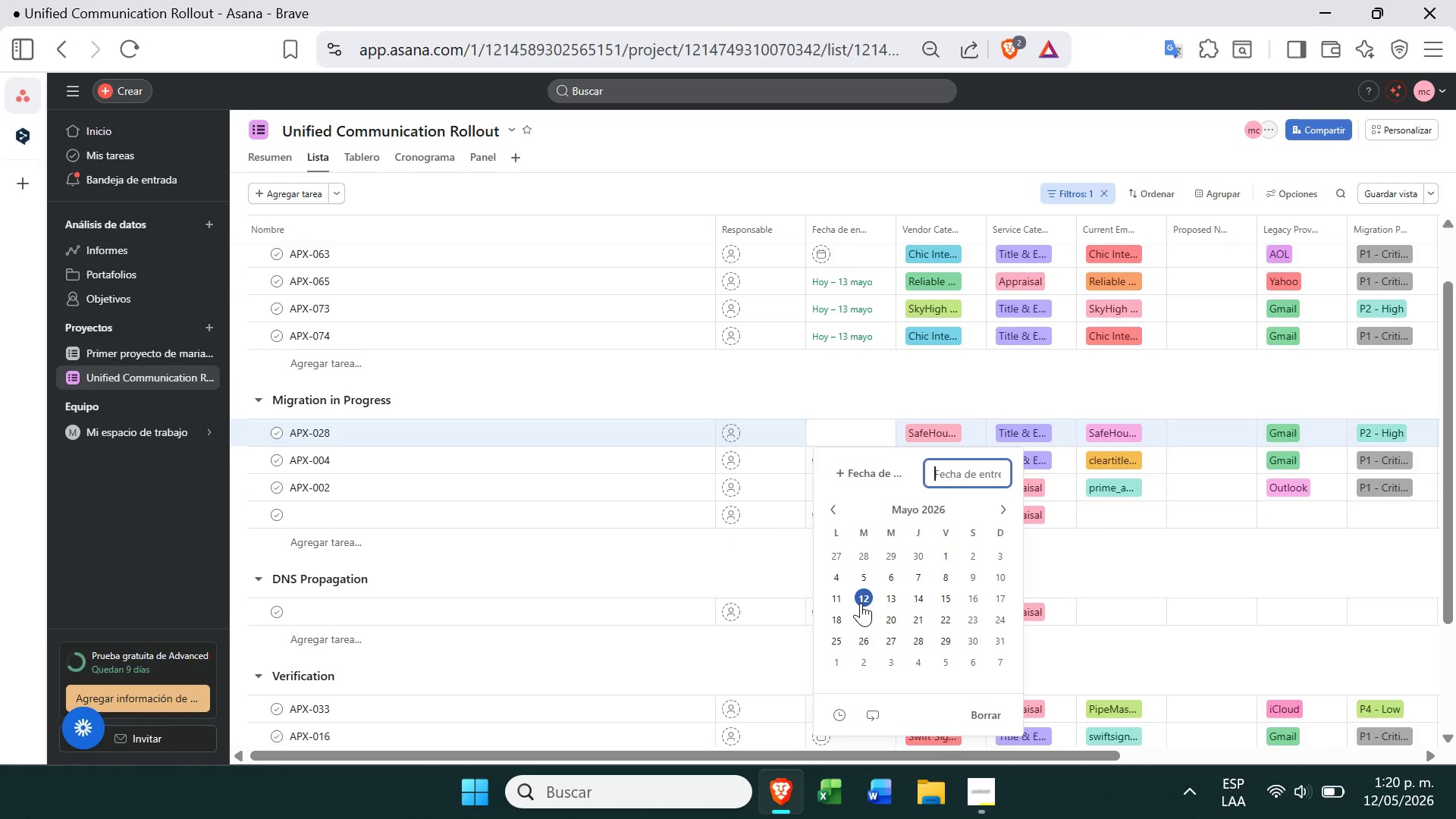 
left_click([852, 471])
 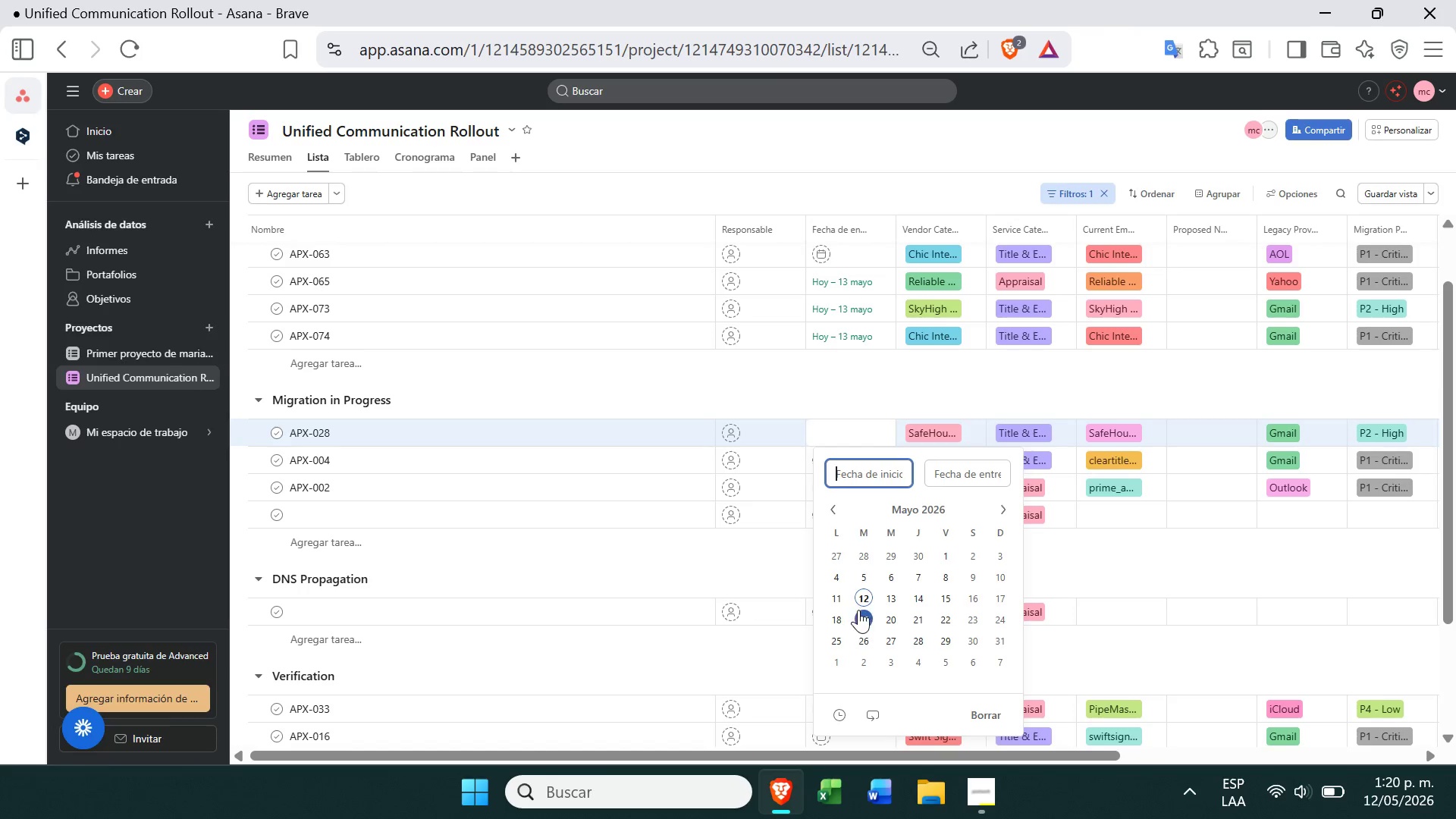 
left_click([864, 596])
 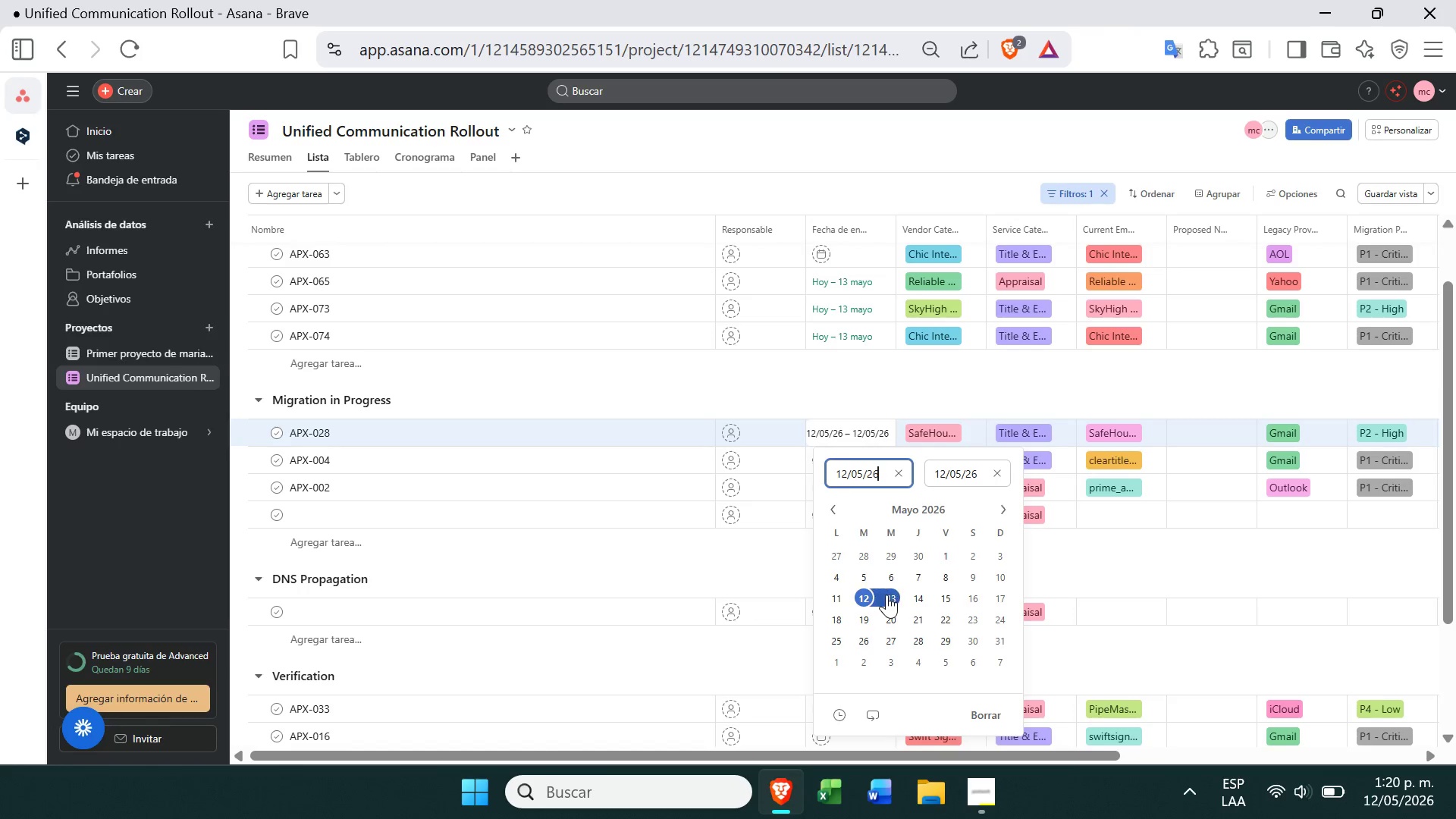 
left_click([887, 595])
 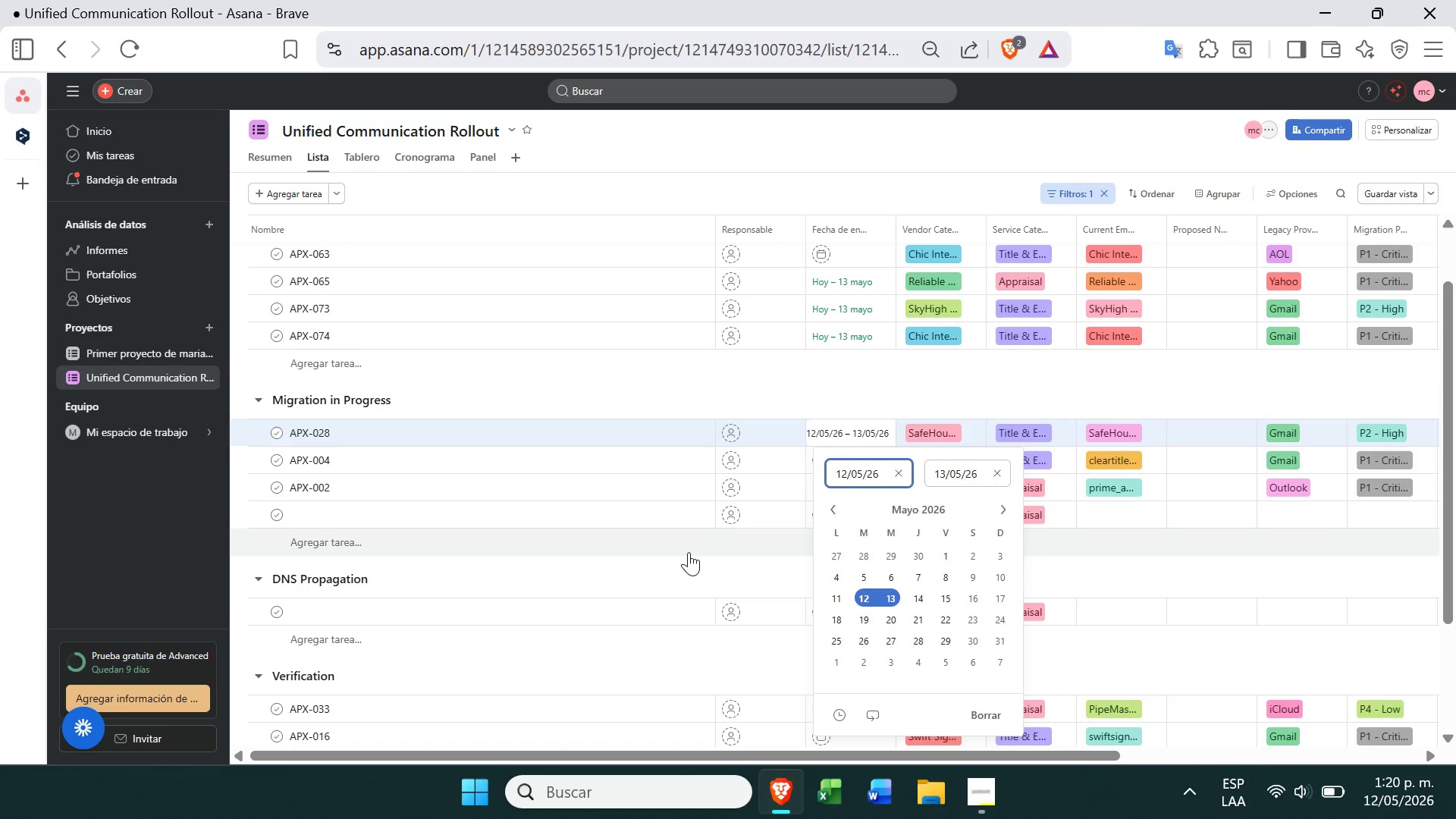 
left_click([689, 552])
 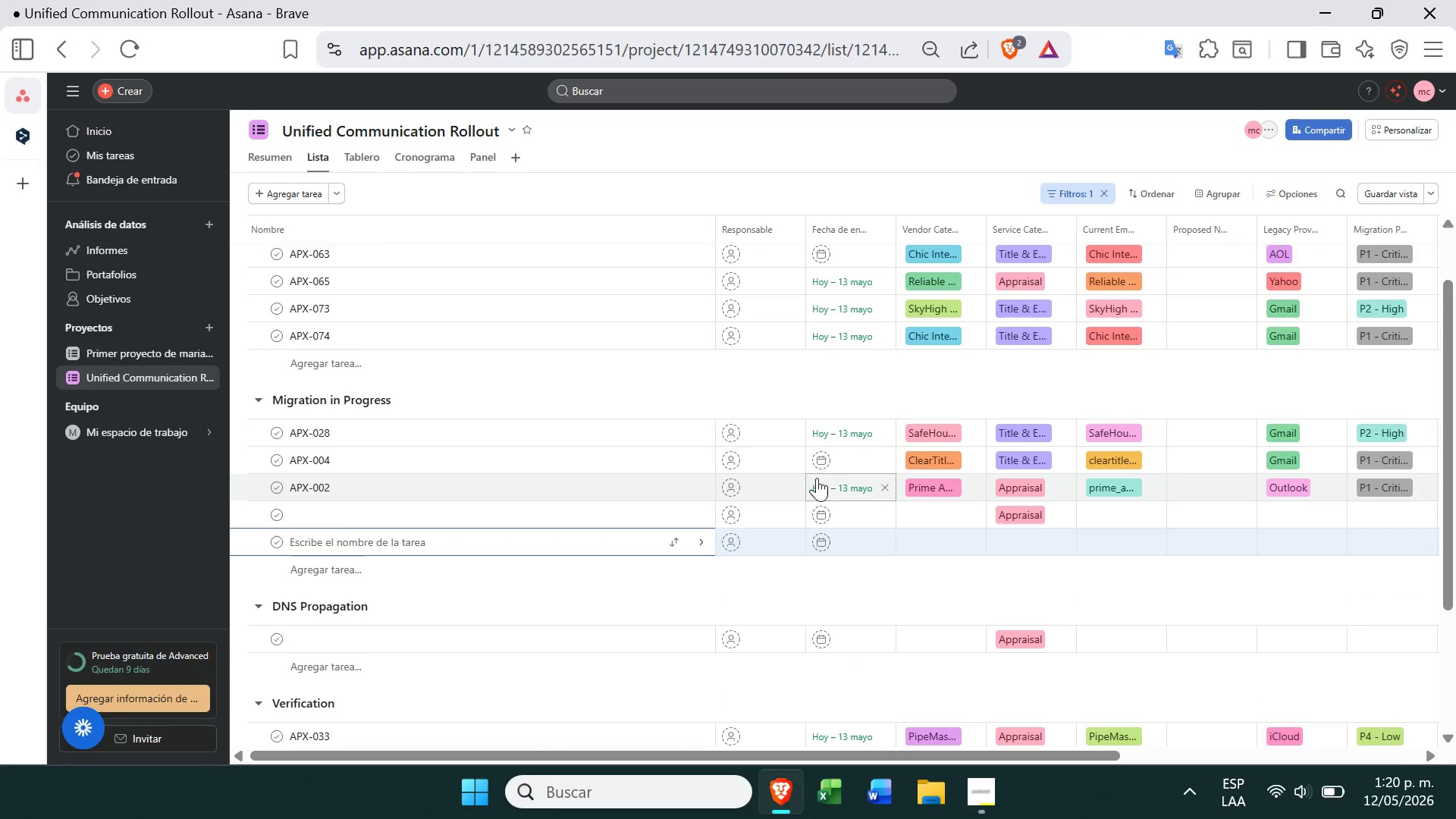 
left_click([819, 467])
 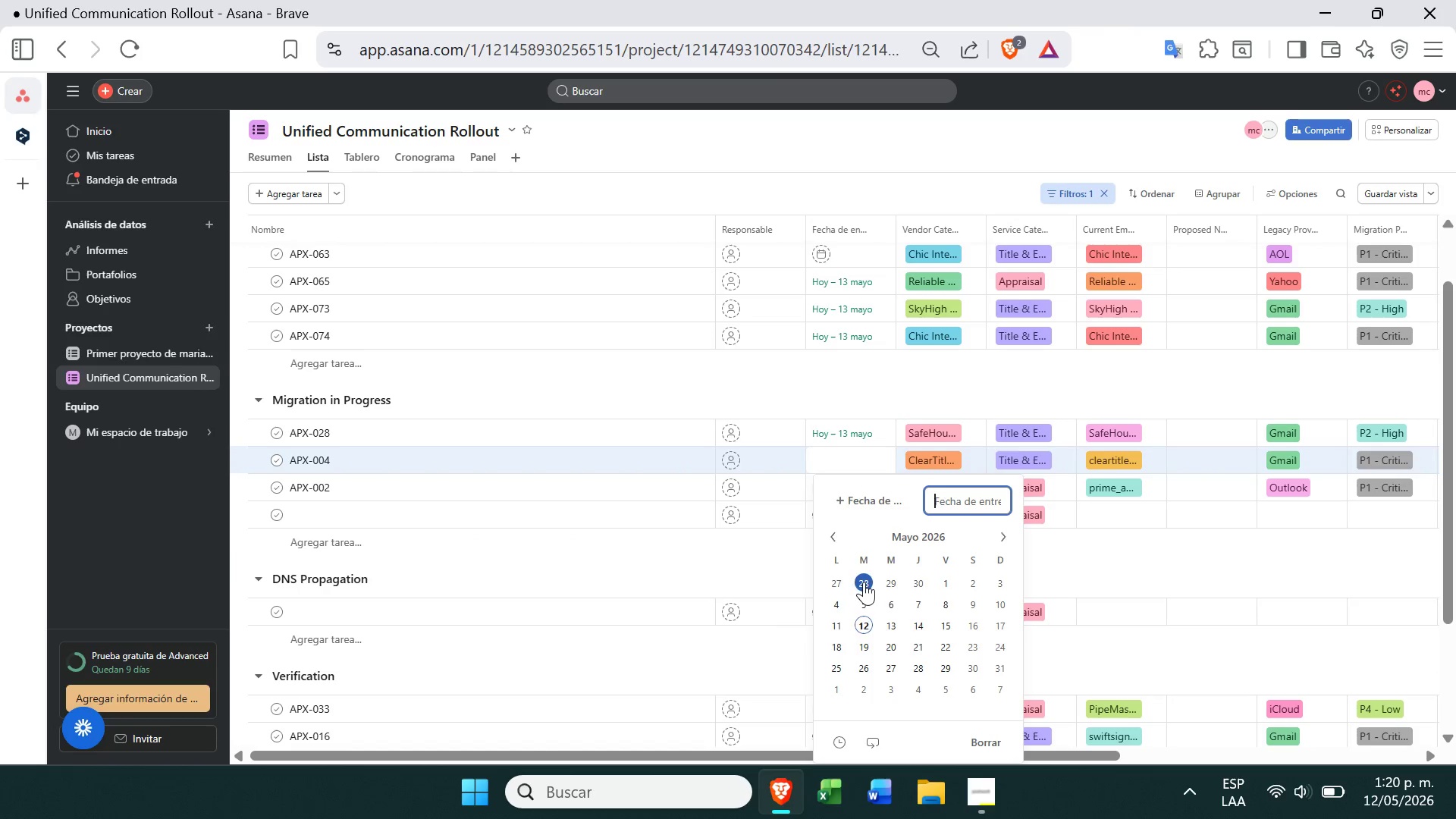 
left_click([862, 617])
 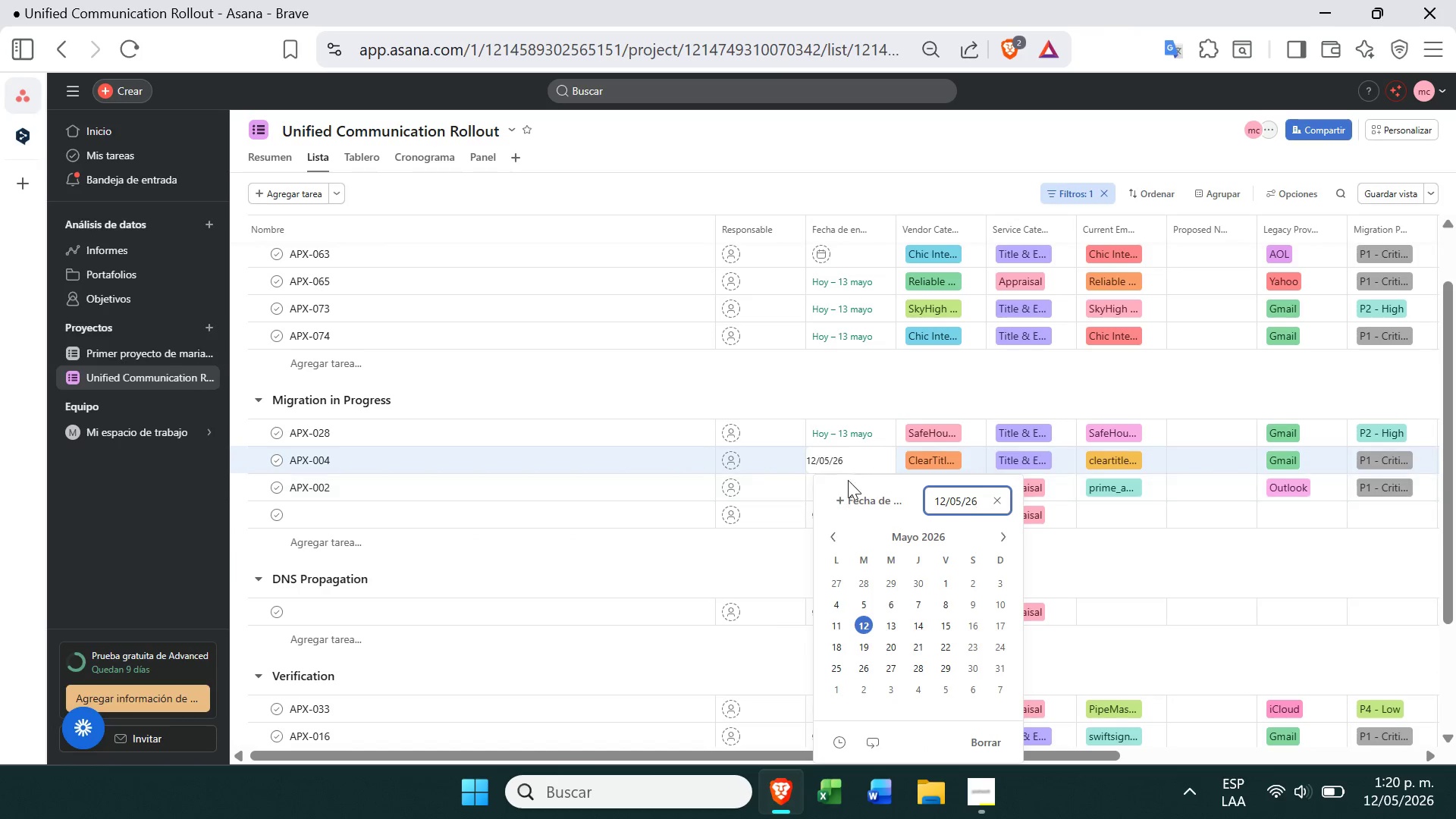 
left_click([854, 501])
 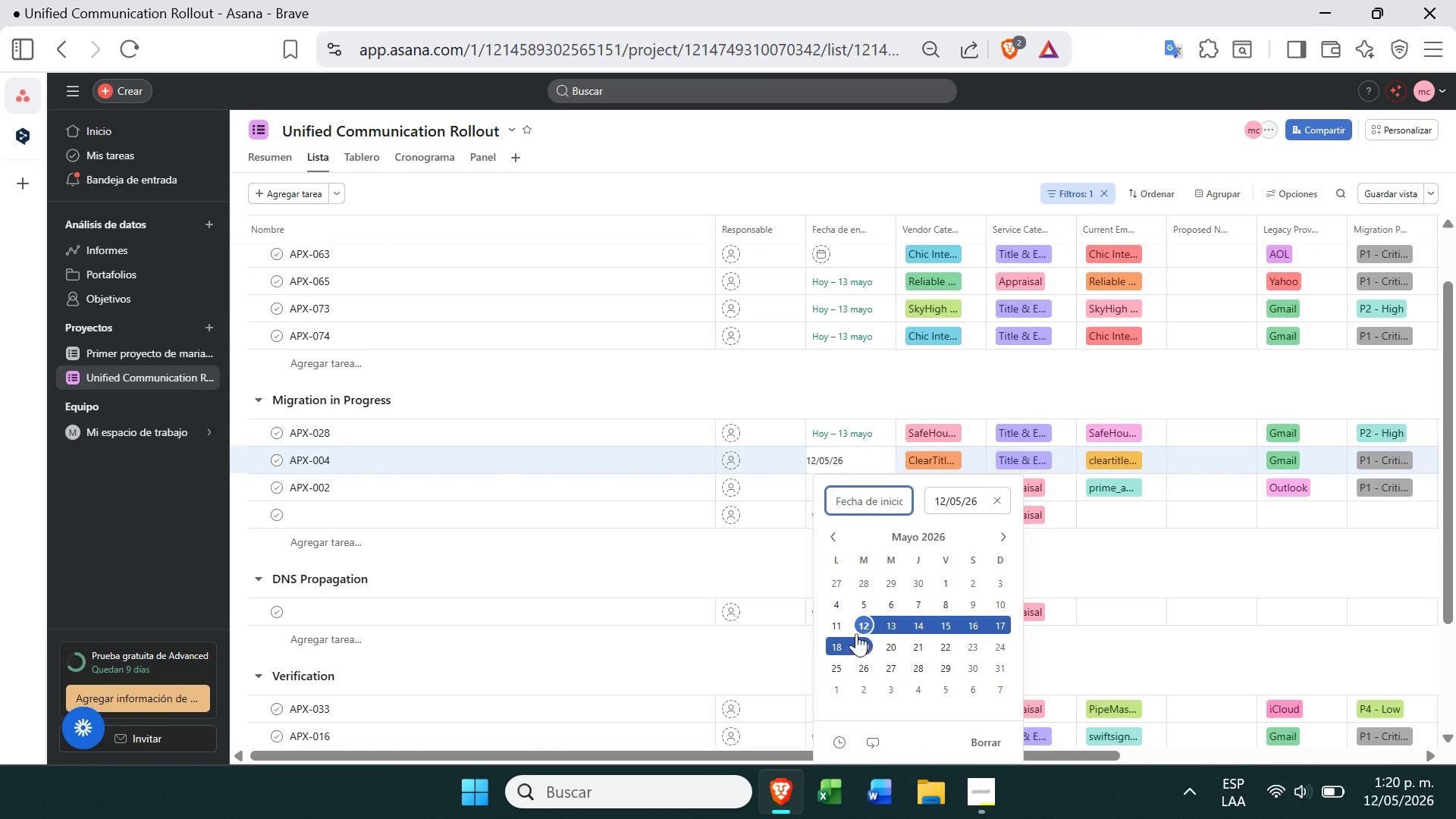 
left_click([864, 625])
 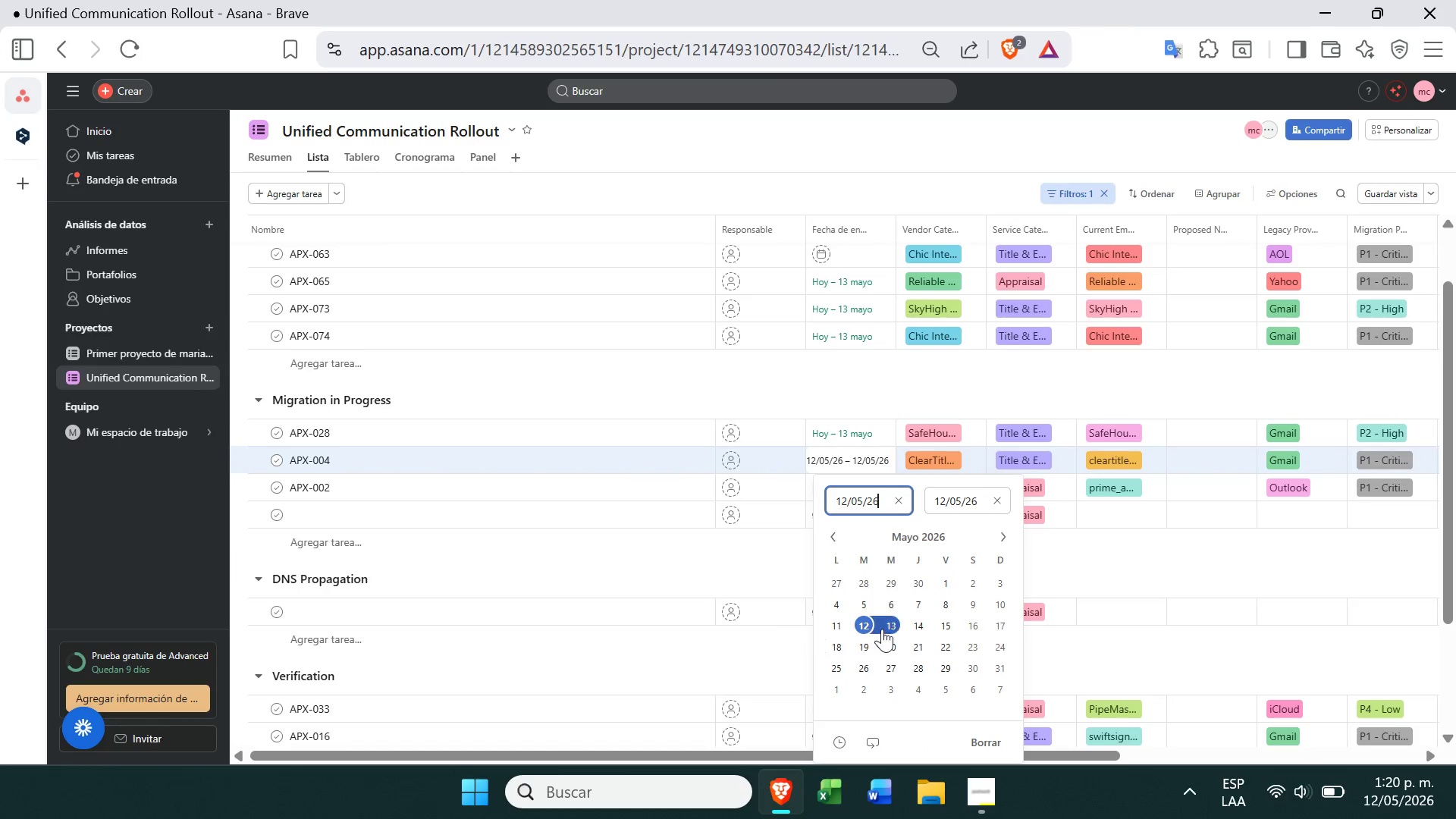 
left_click([884, 626])
 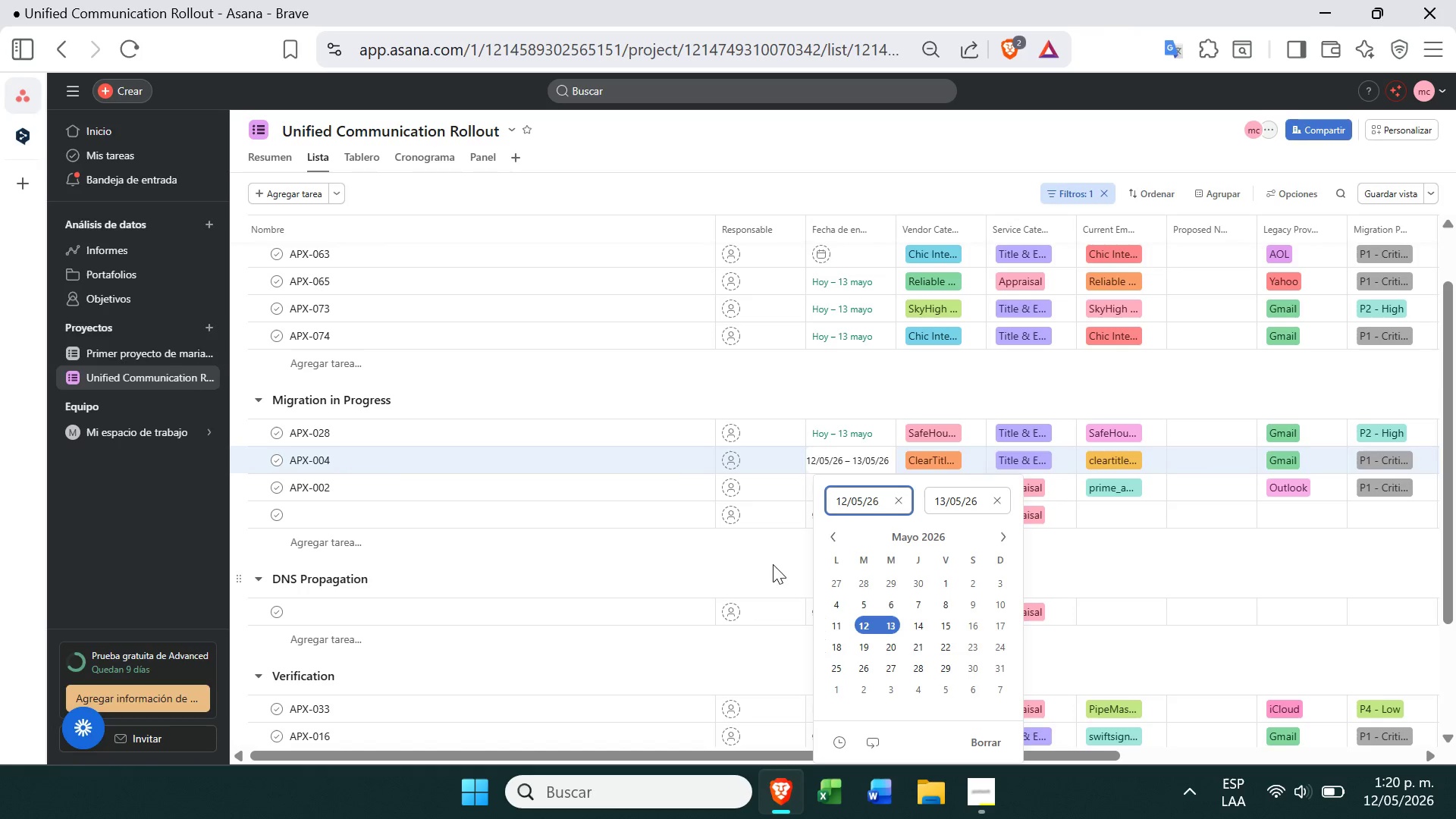 
left_click([769, 566])
 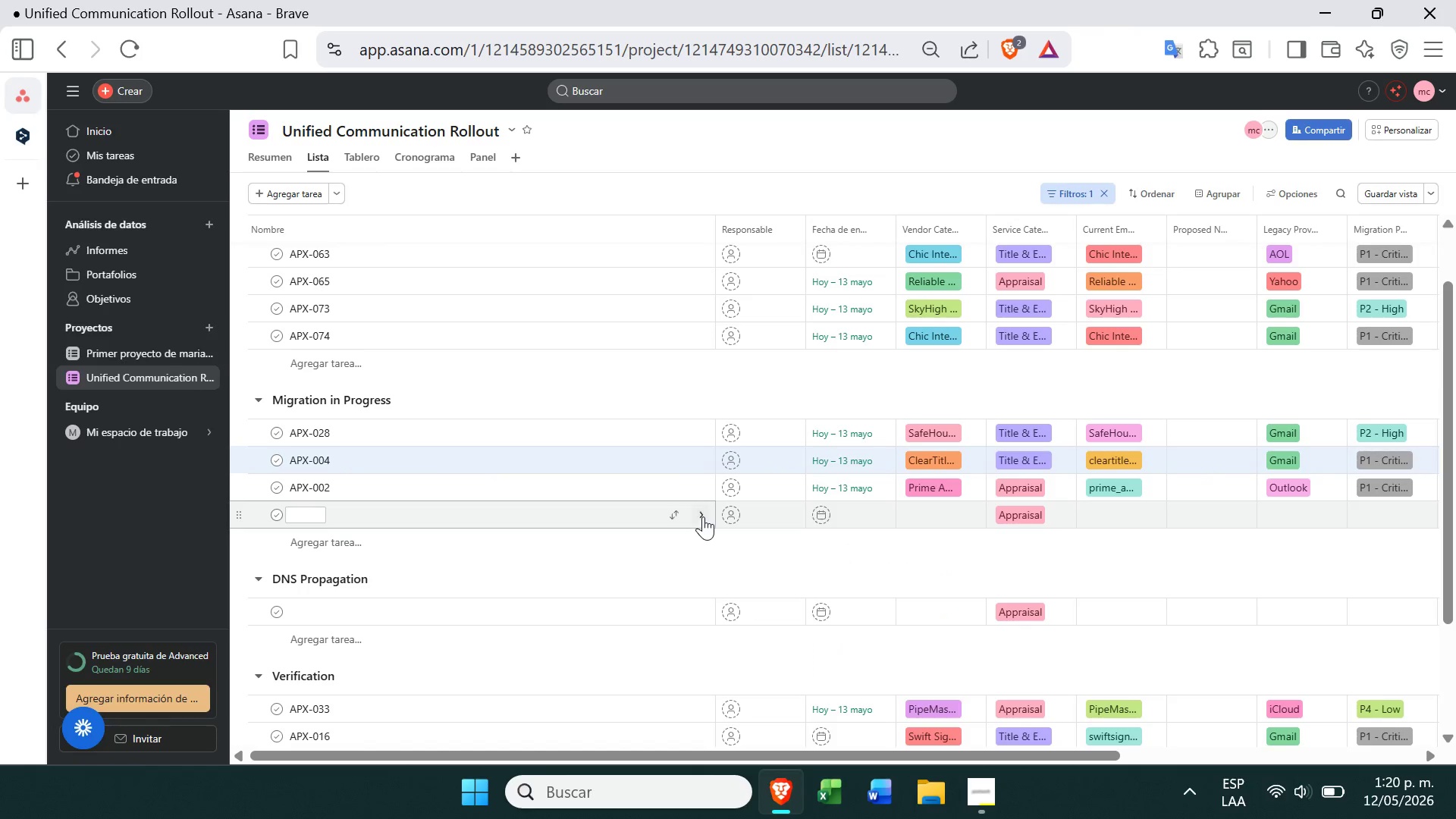 
right_click([703, 516])
 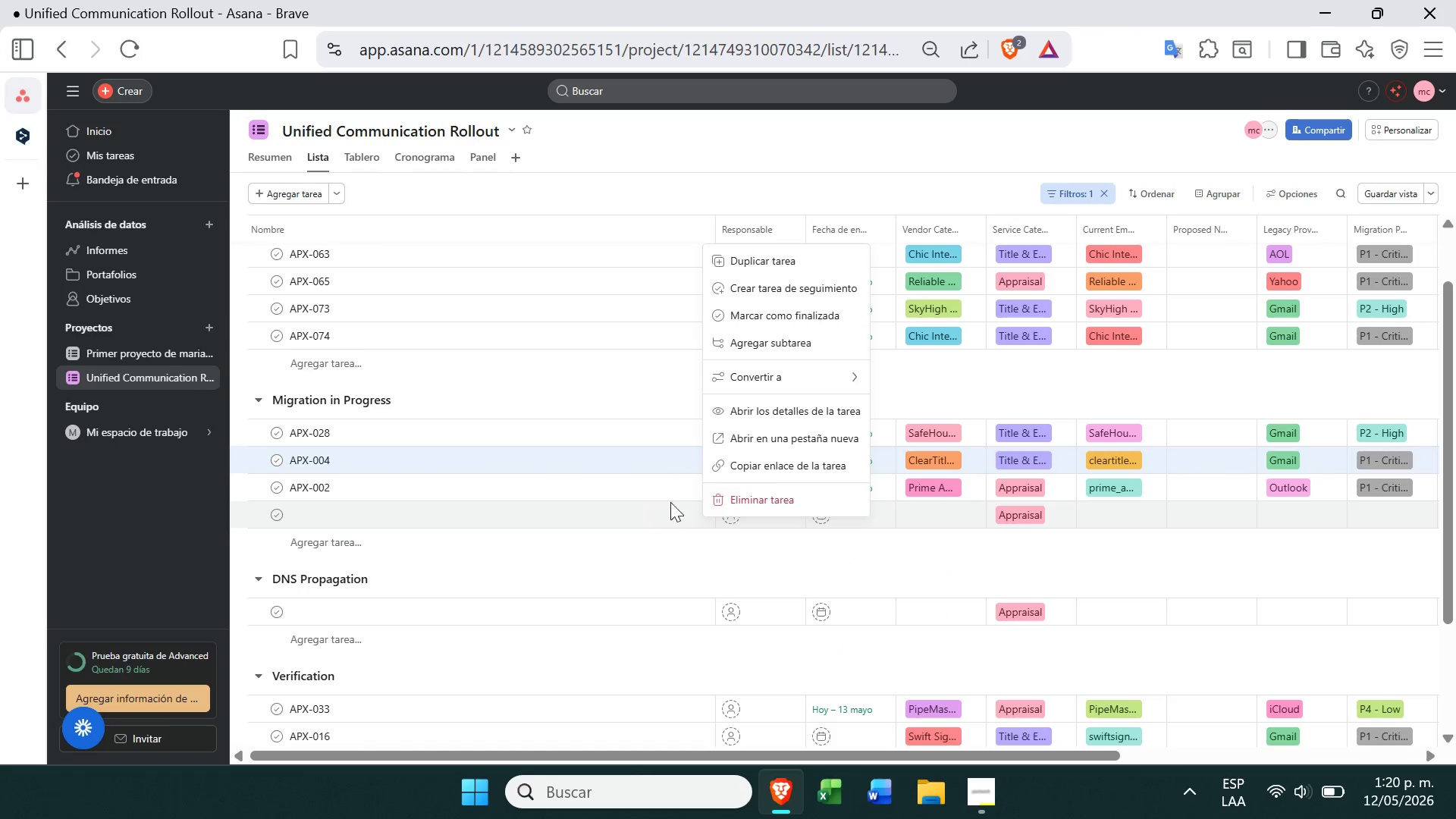 
left_click([740, 512])
 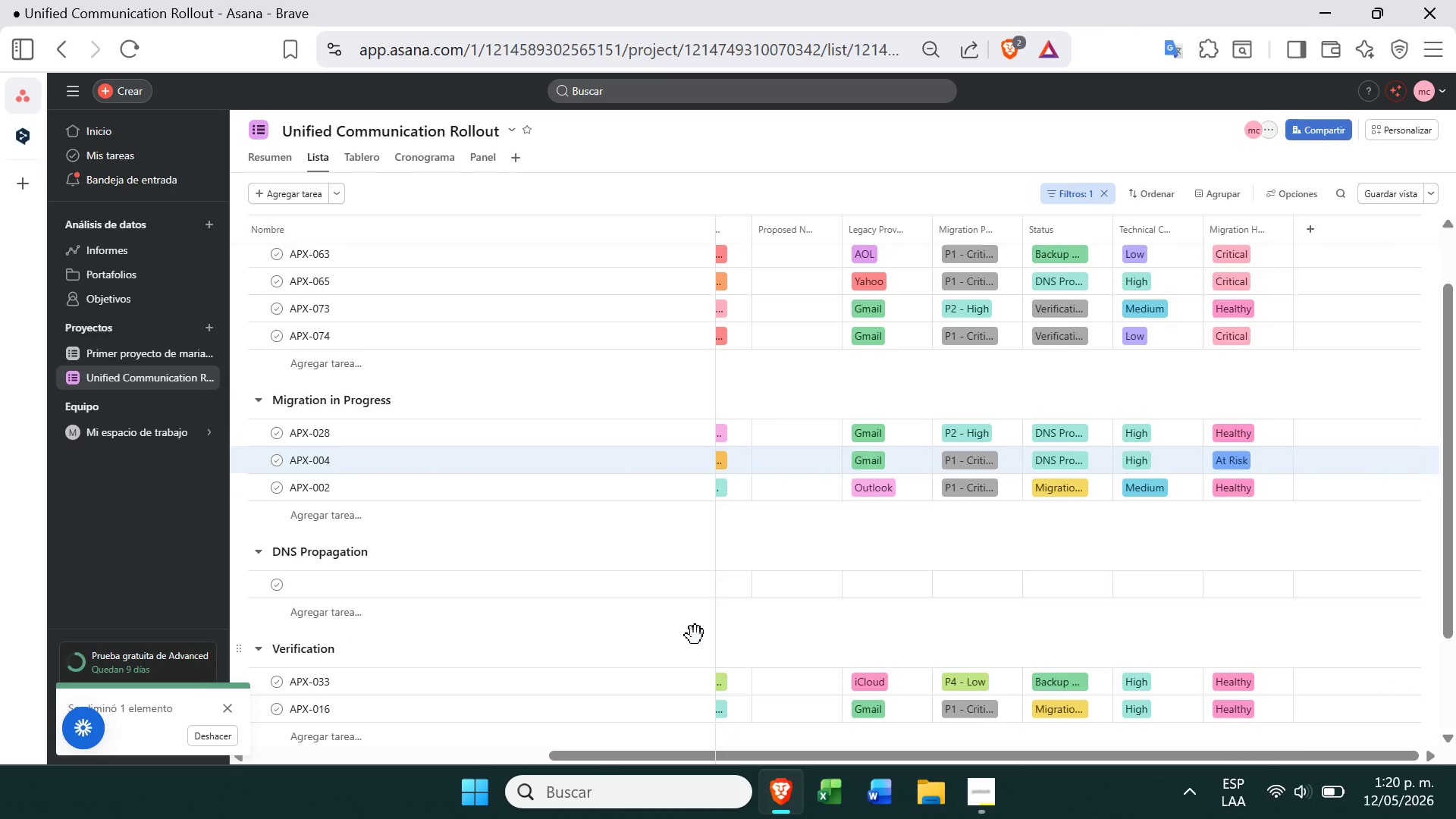 
wait(7.08)
 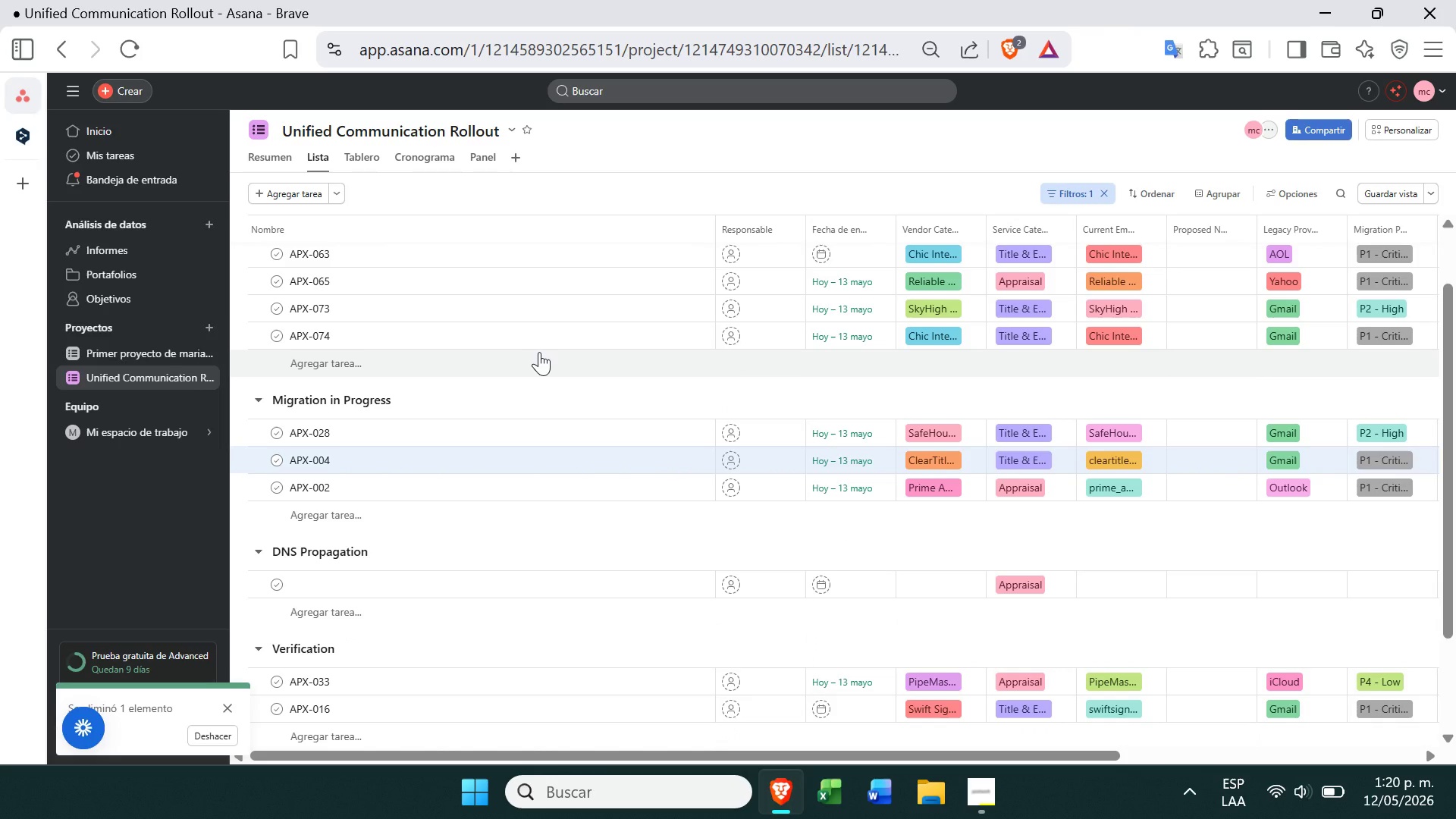 
right_click([495, 580])
 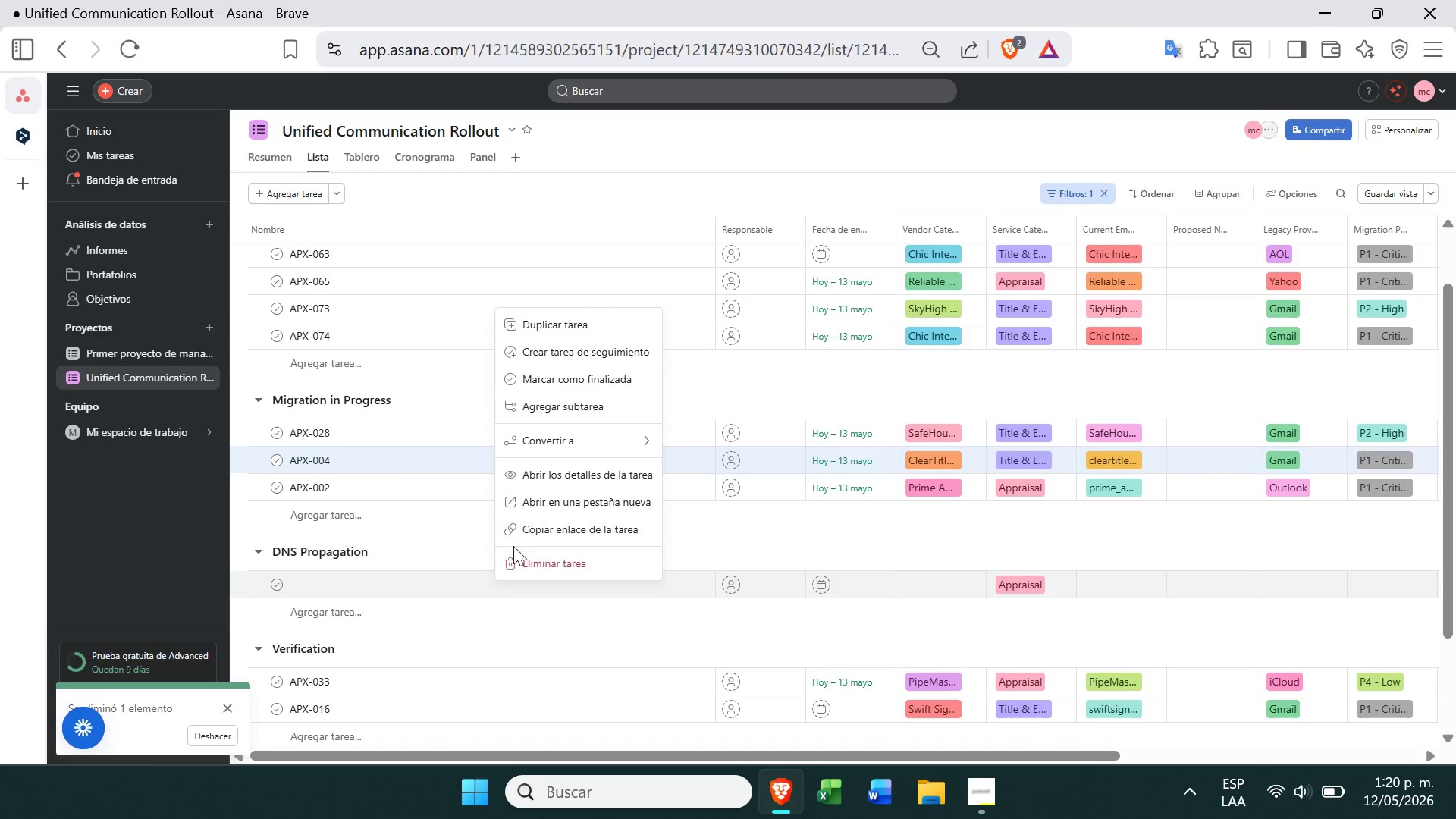 
left_click([517, 555])
 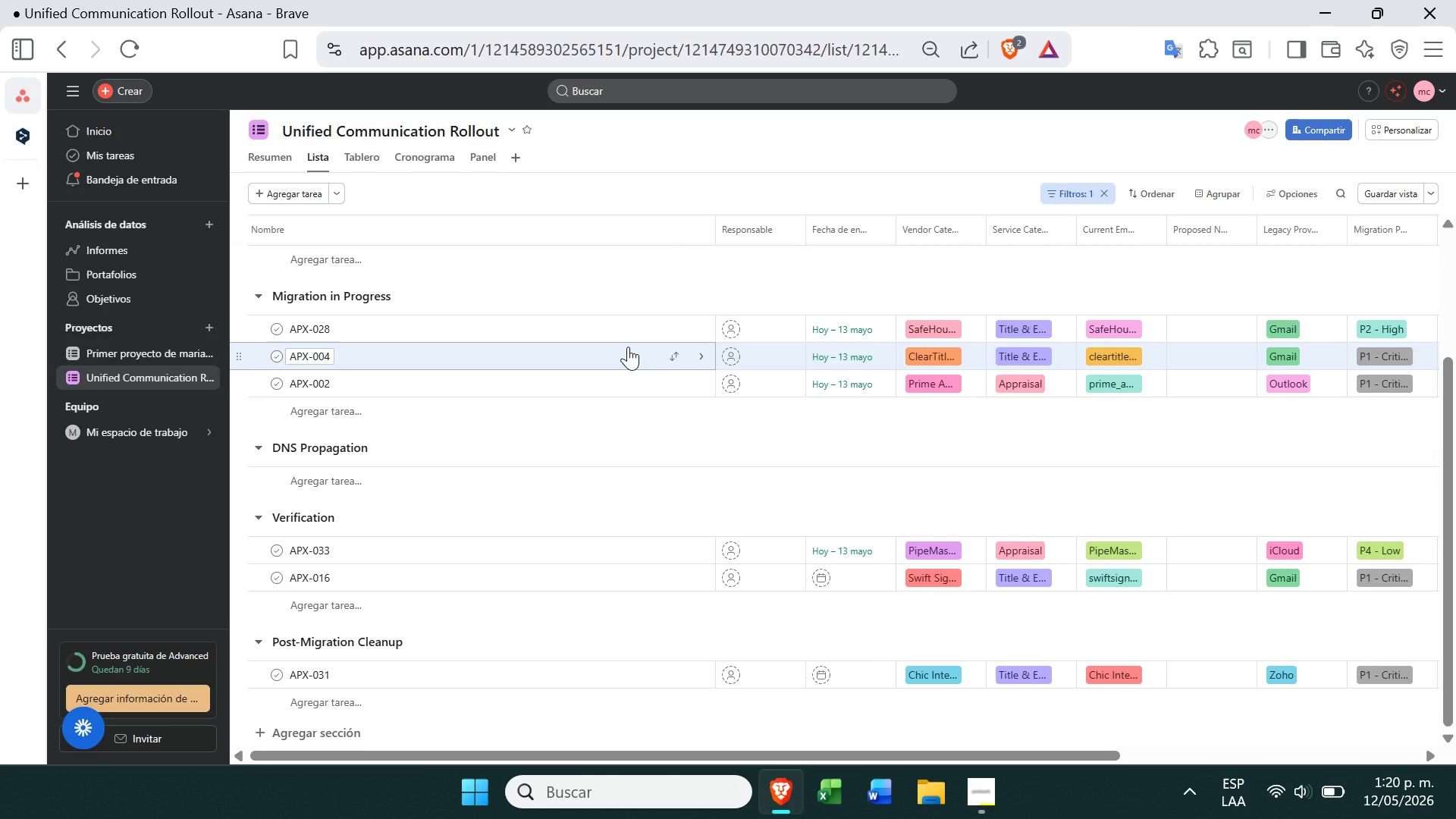 
wait(31.5)
 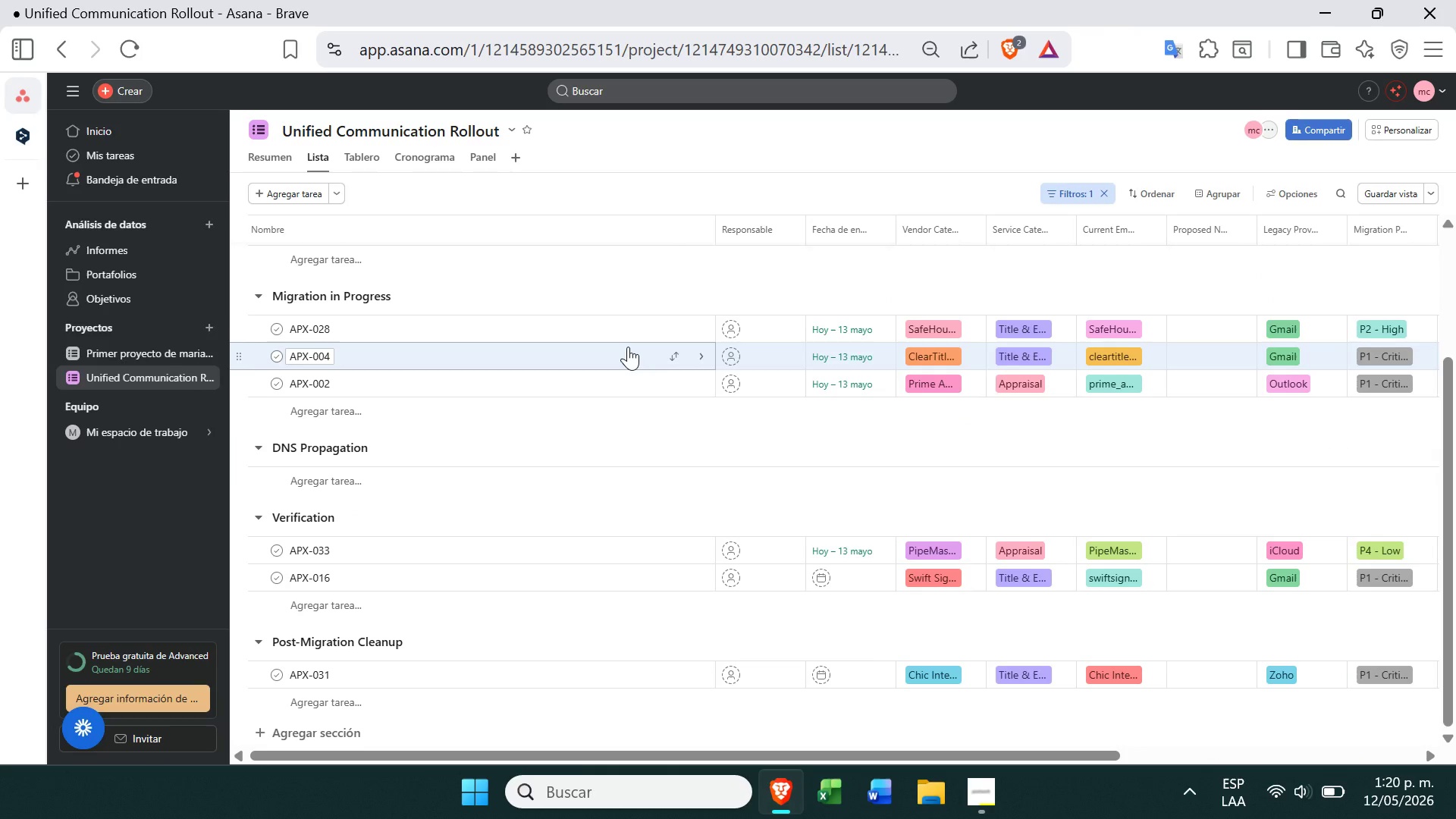 
left_click([840, 576])
 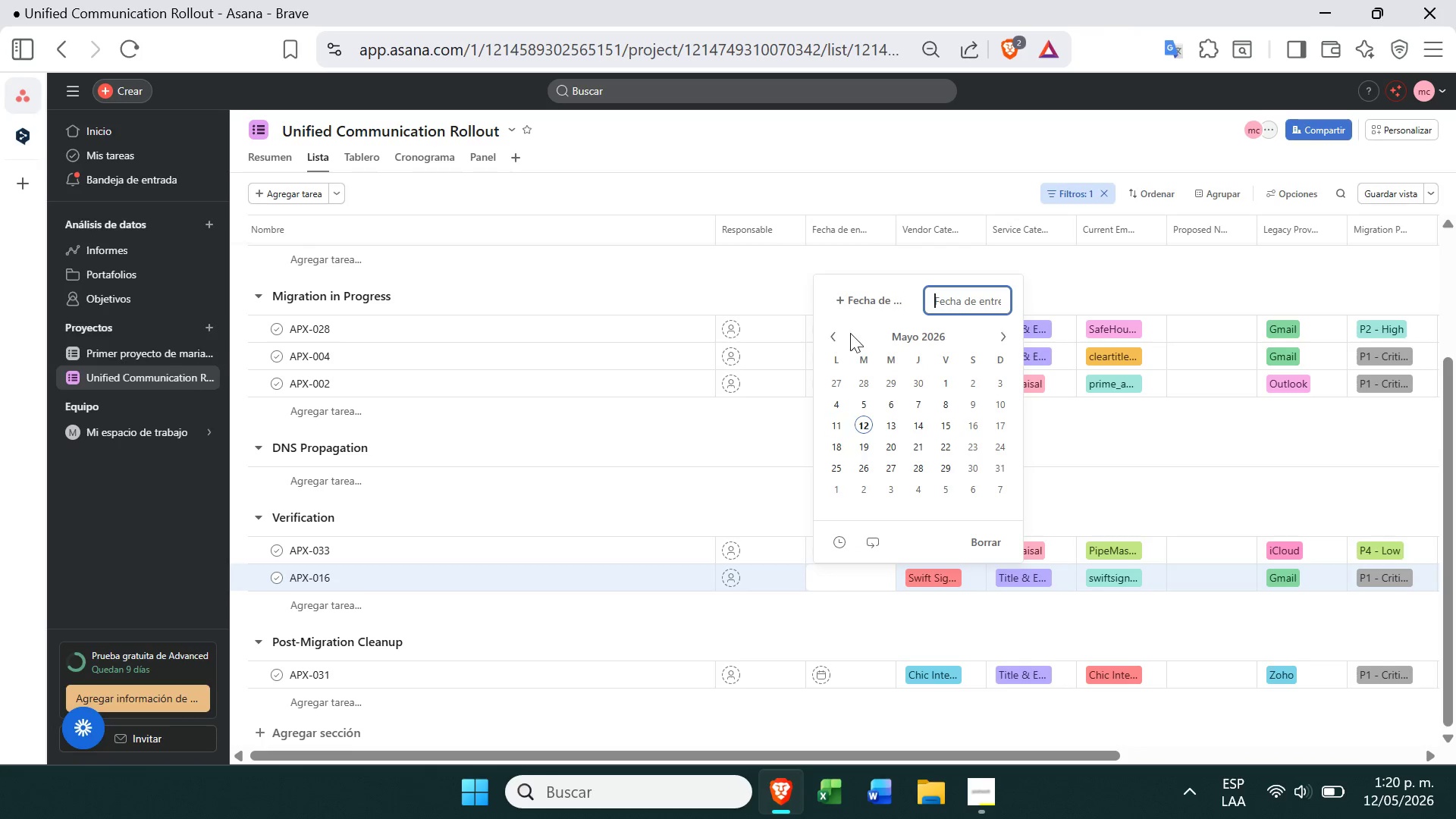 
left_click([865, 307])
 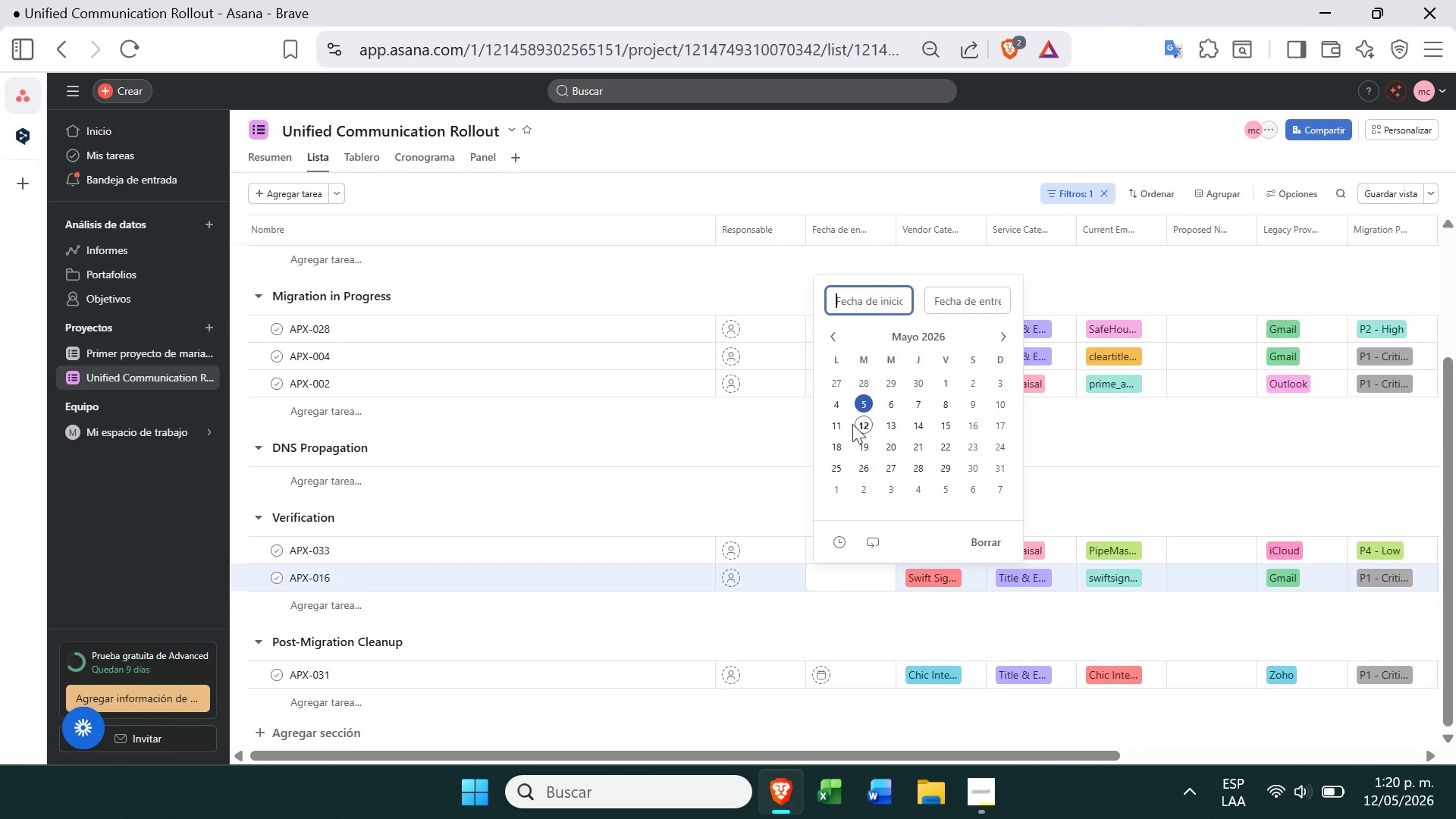 
left_click([858, 423])
 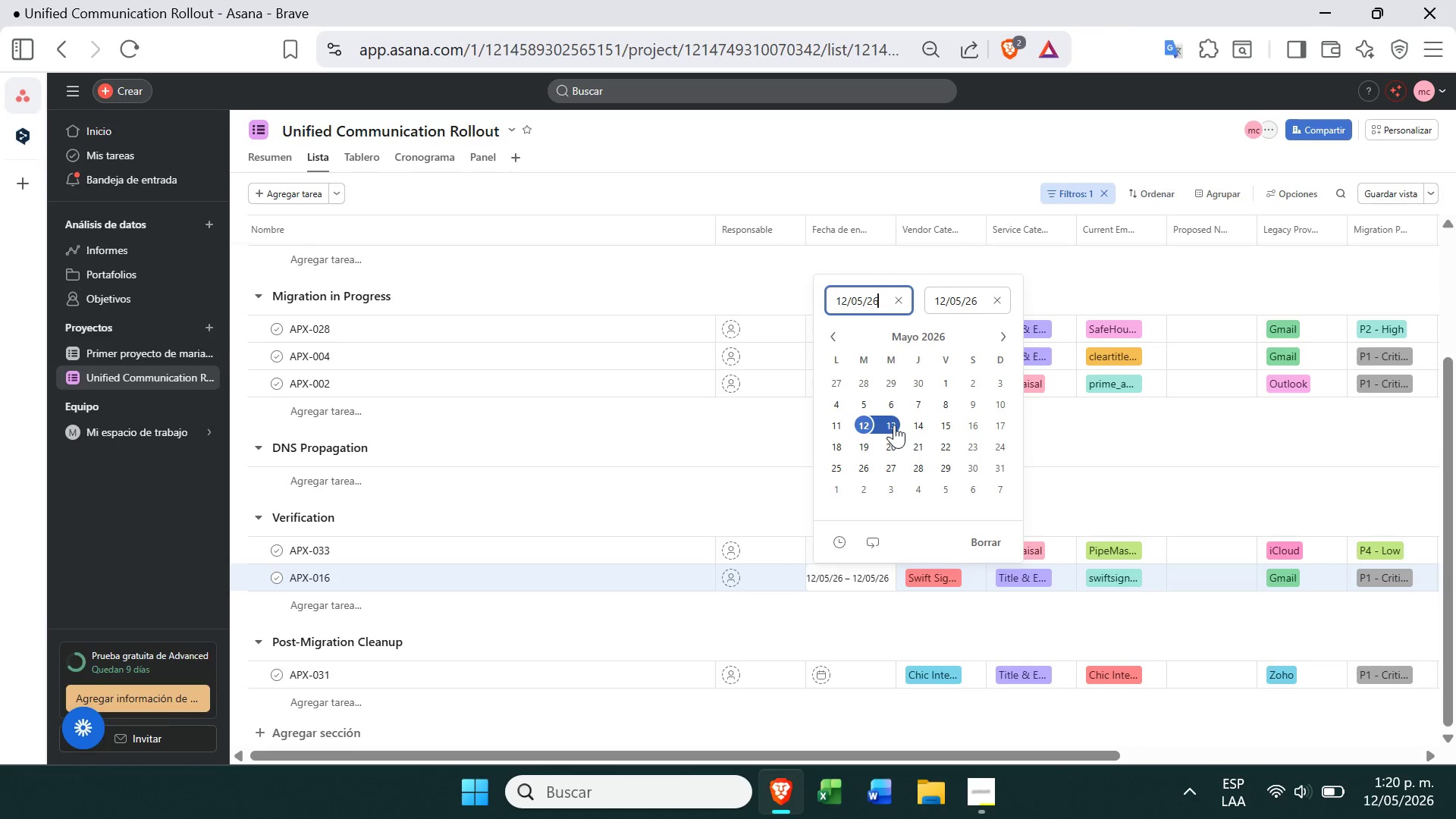 
left_click([888, 424])
 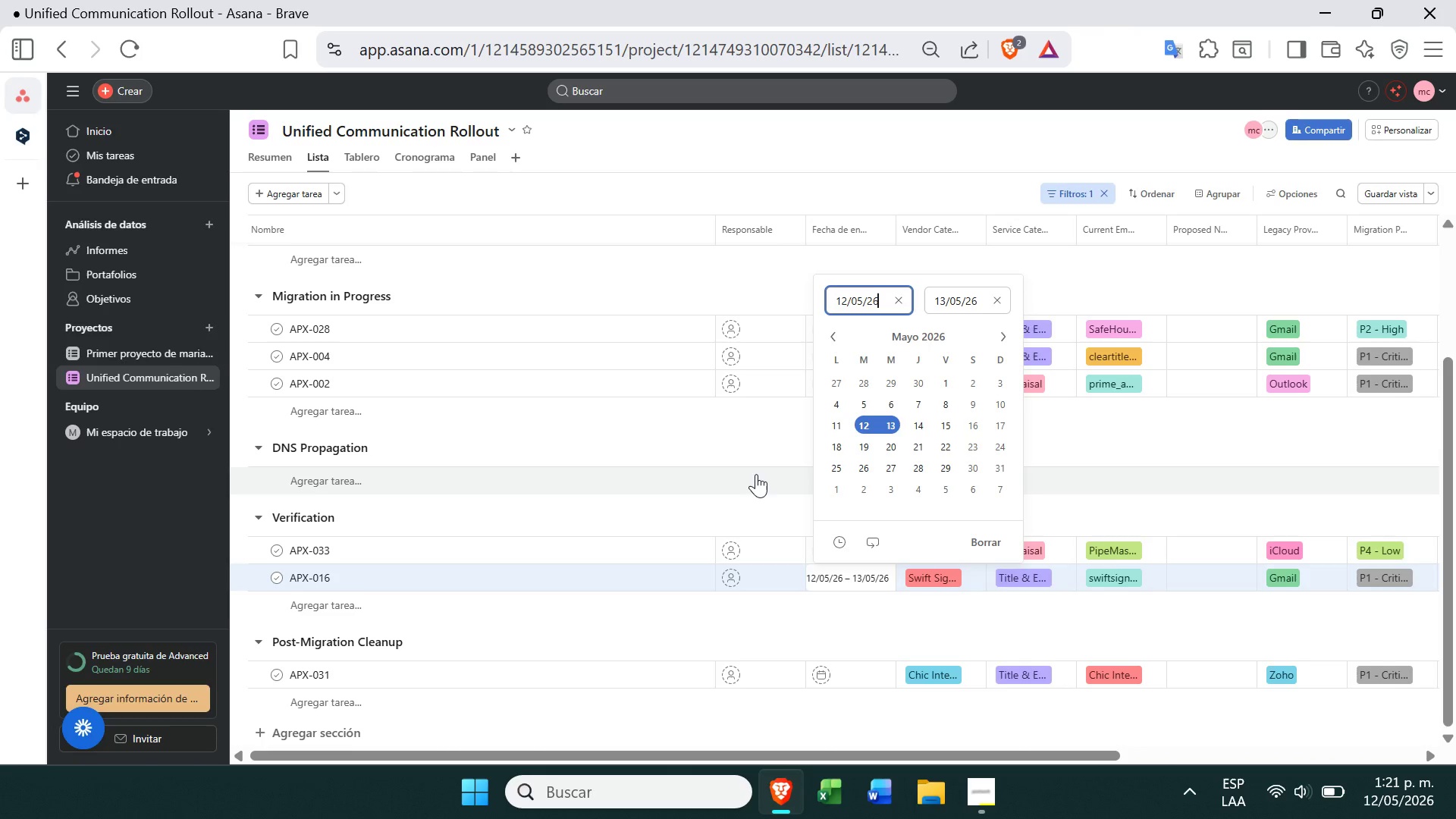 
wait(22.8)
 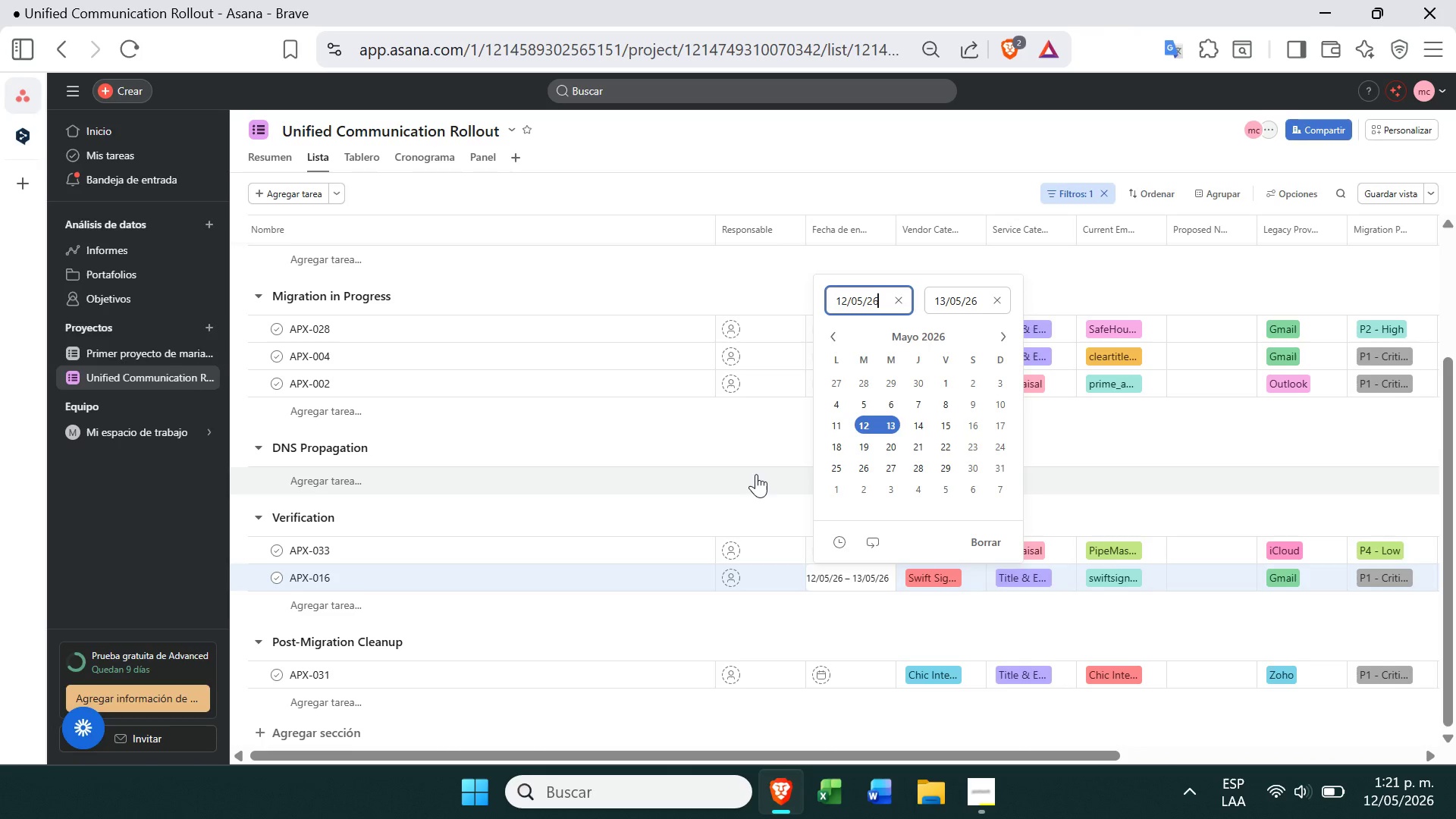 
left_click([653, 284])
 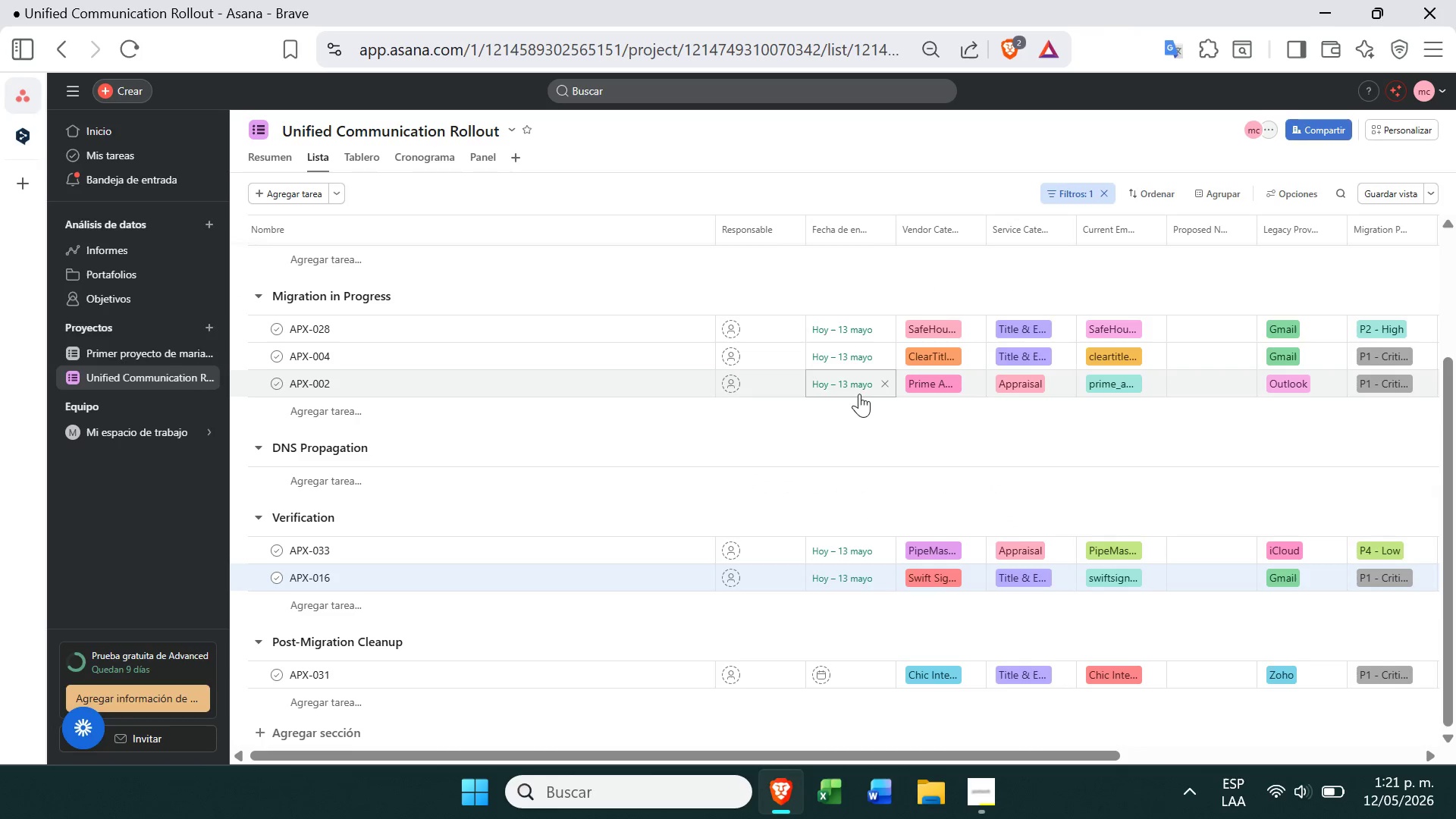 
mouse_move([862, 531])
 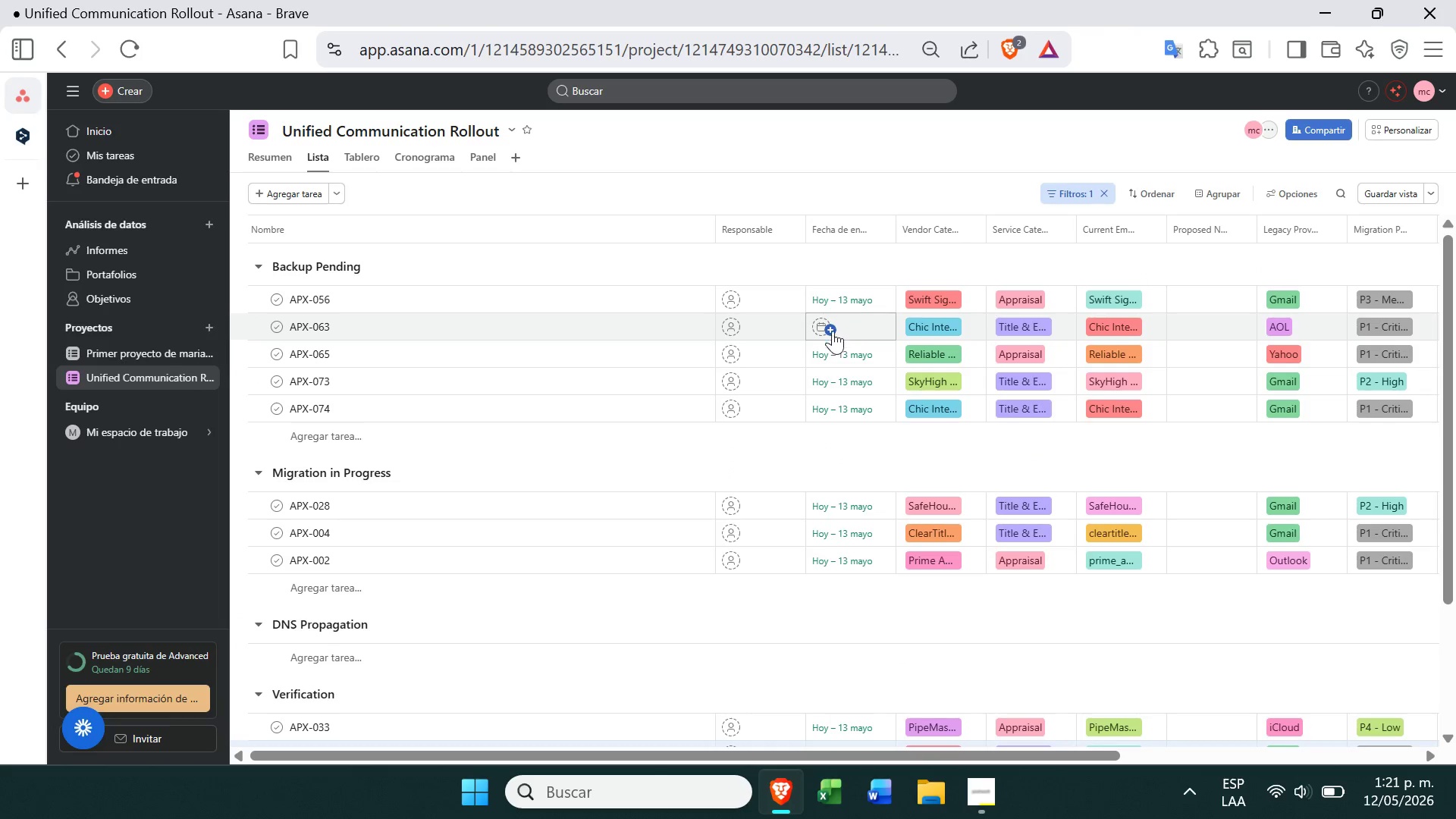 
left_click([817, 325])
 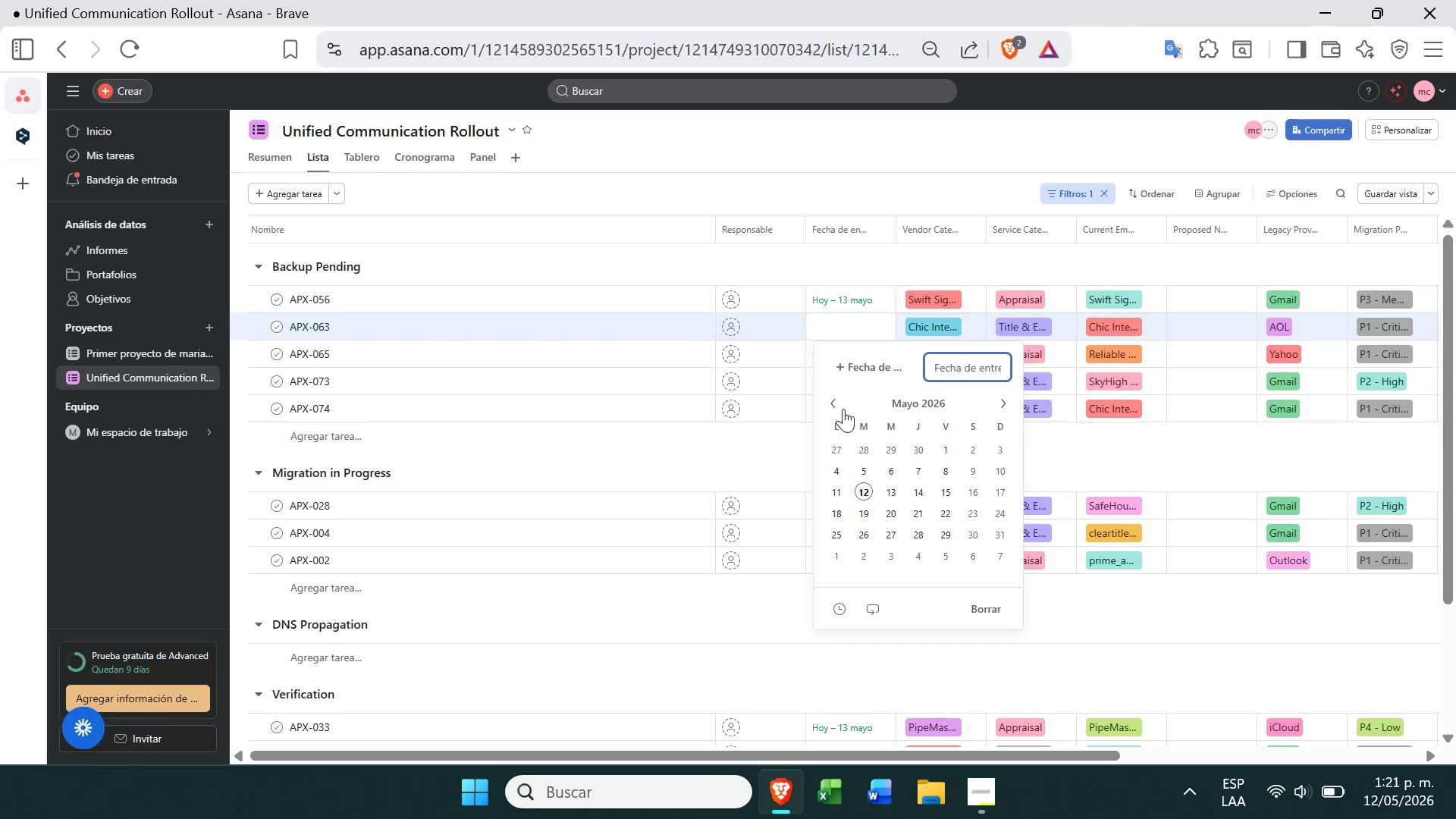 
left_click([853, 379])
 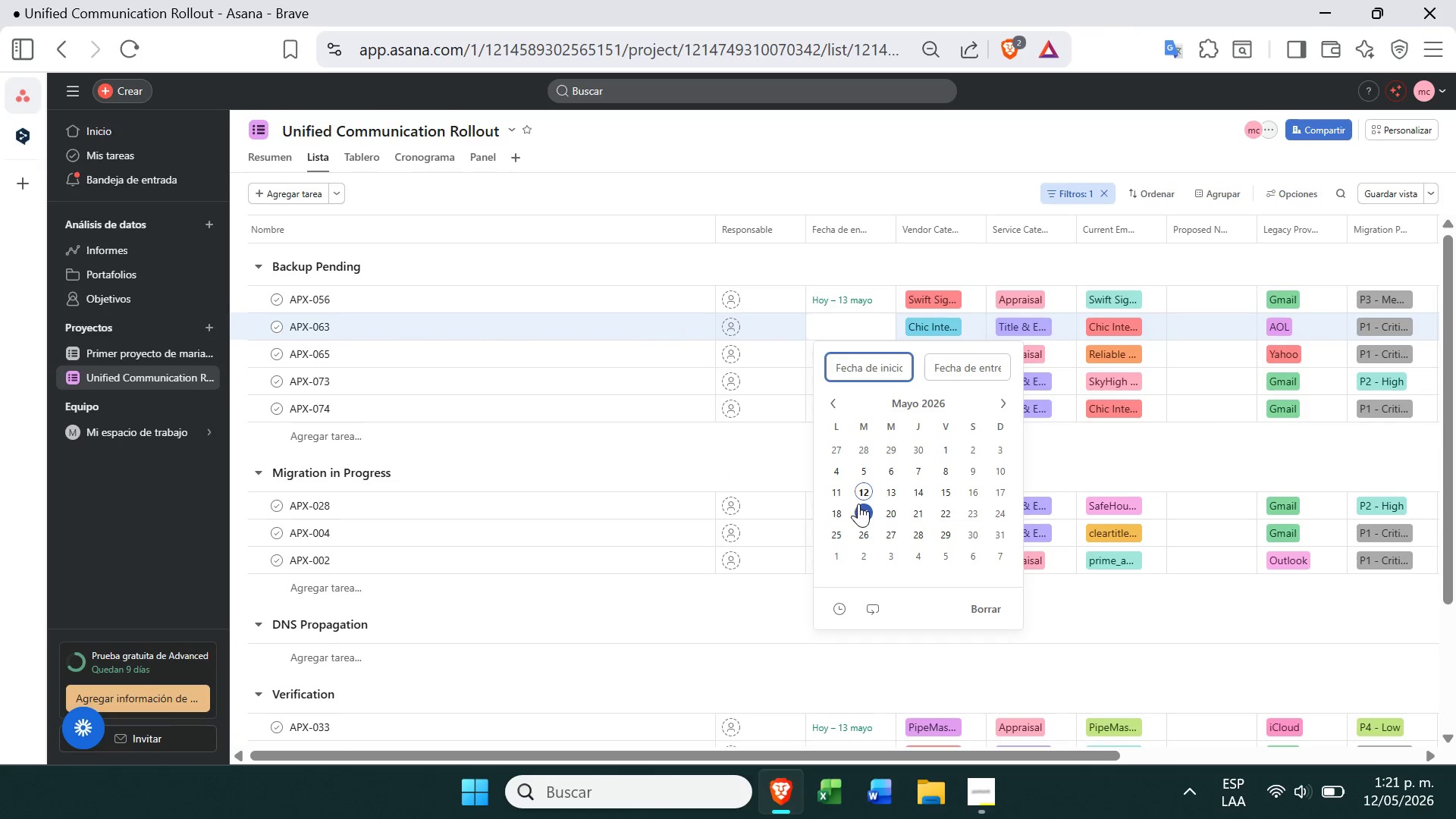 
left_click([865, 487])
 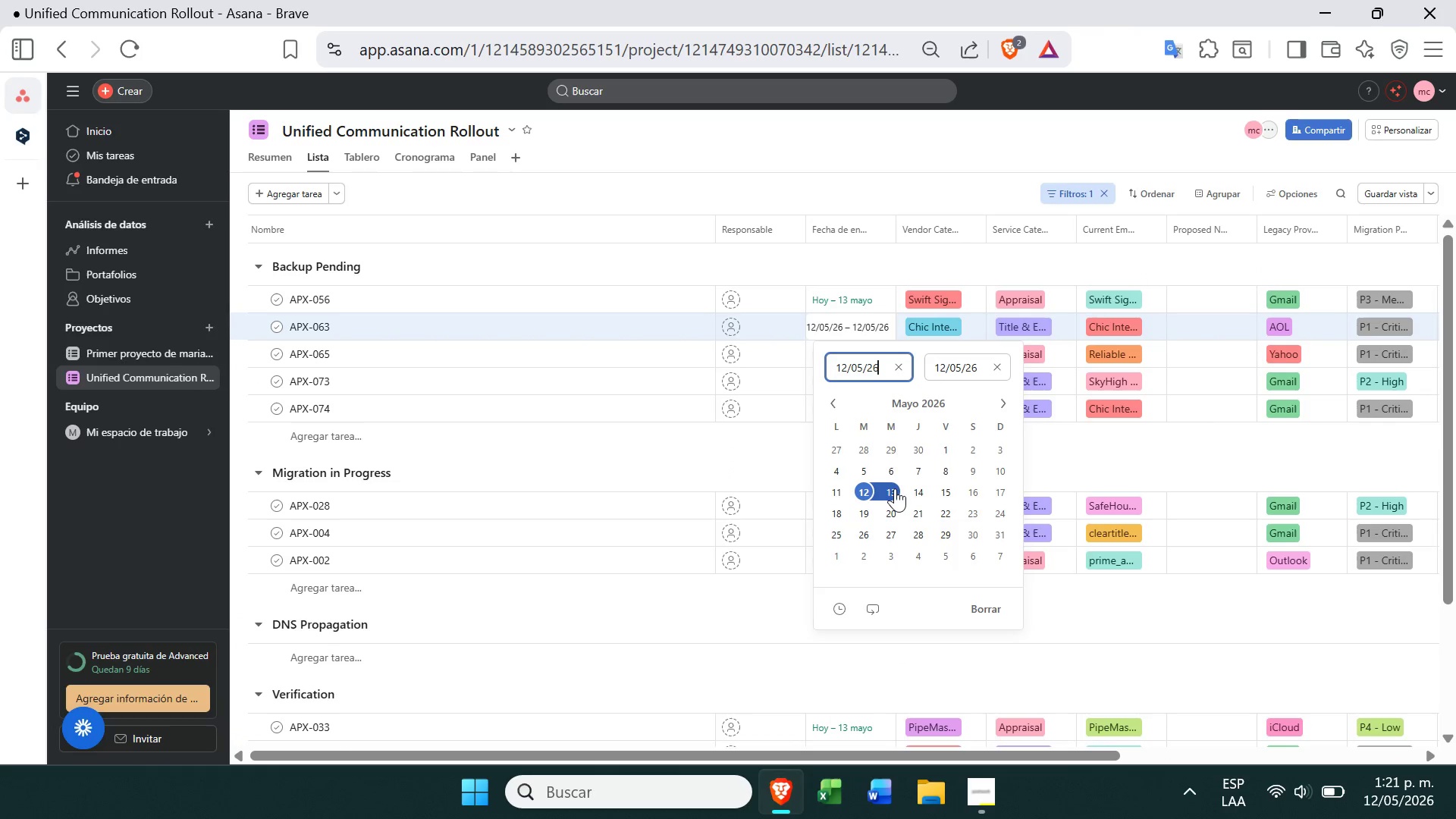 
left_click([895, 488])
 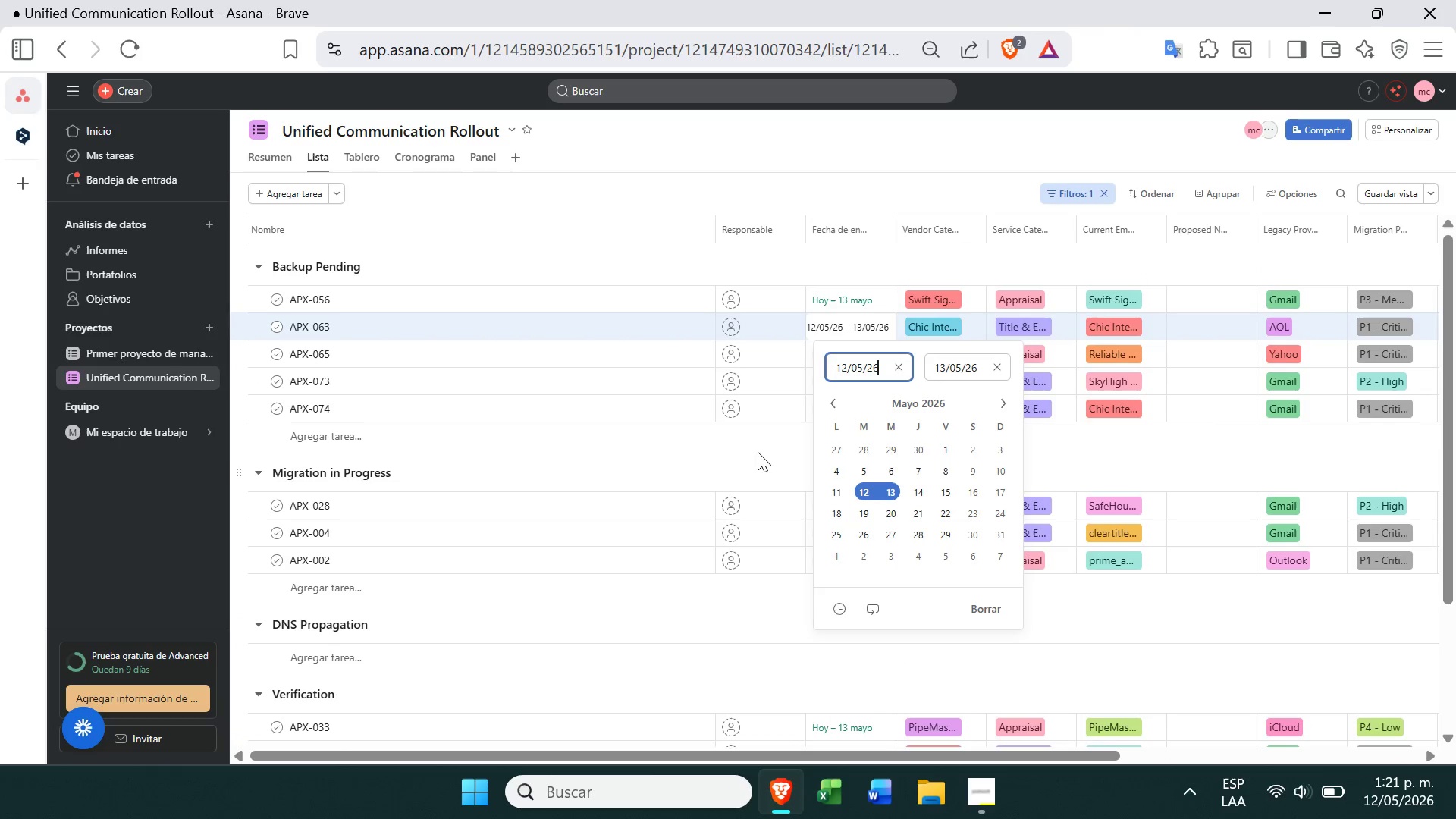 
left_click([758, 452])
 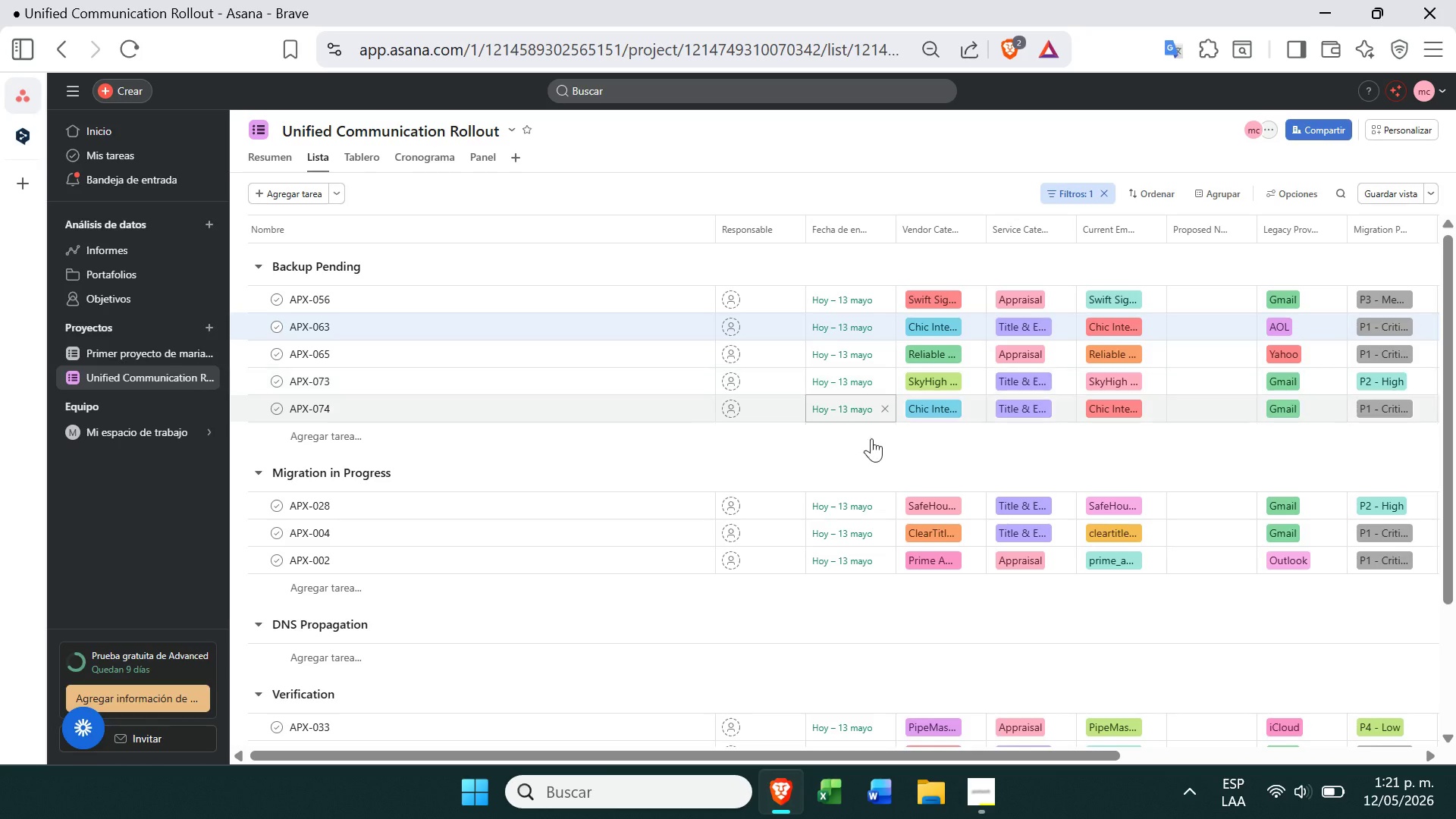 
left_click([819, 504])
 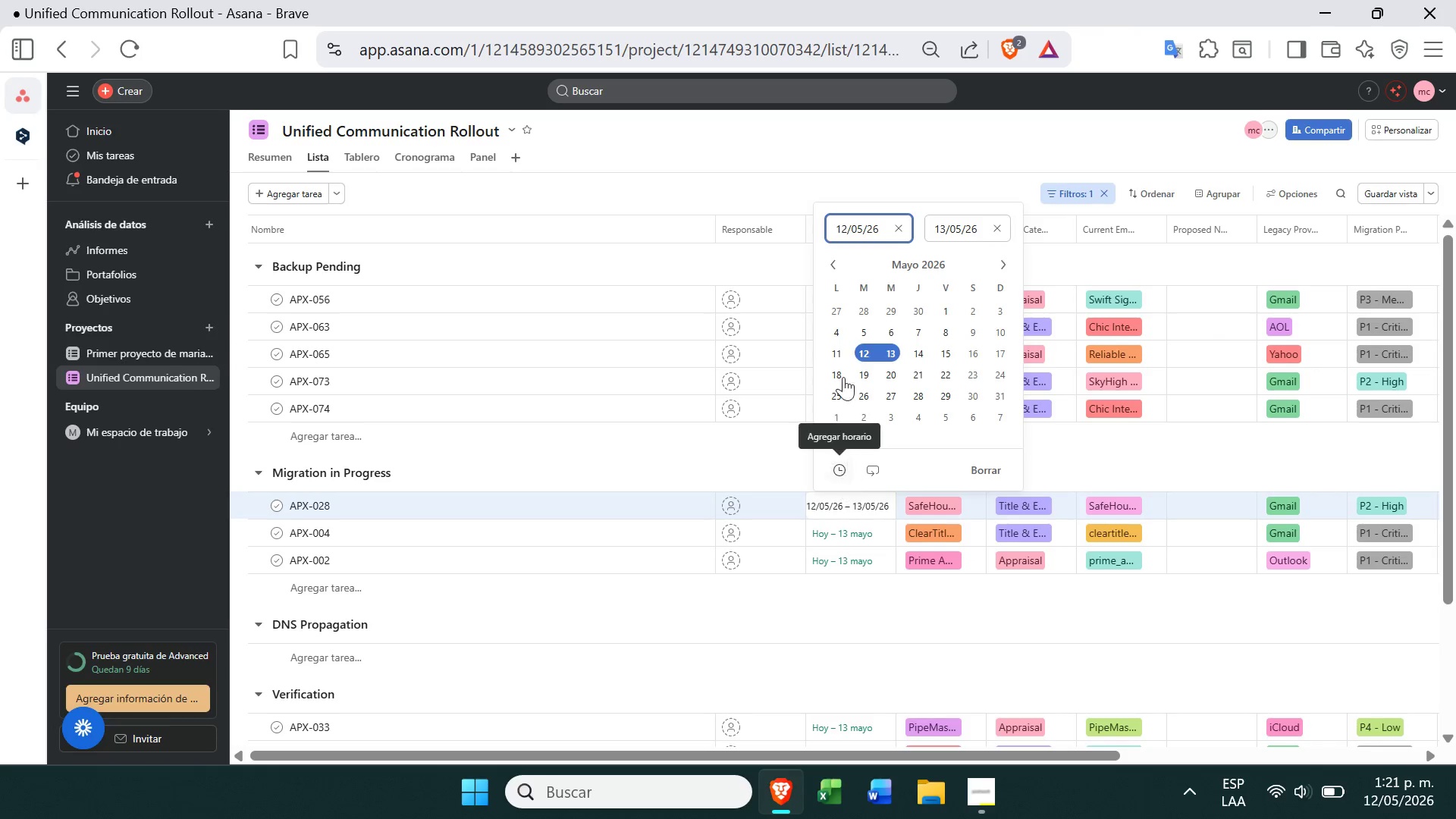 
wait(8.23)
 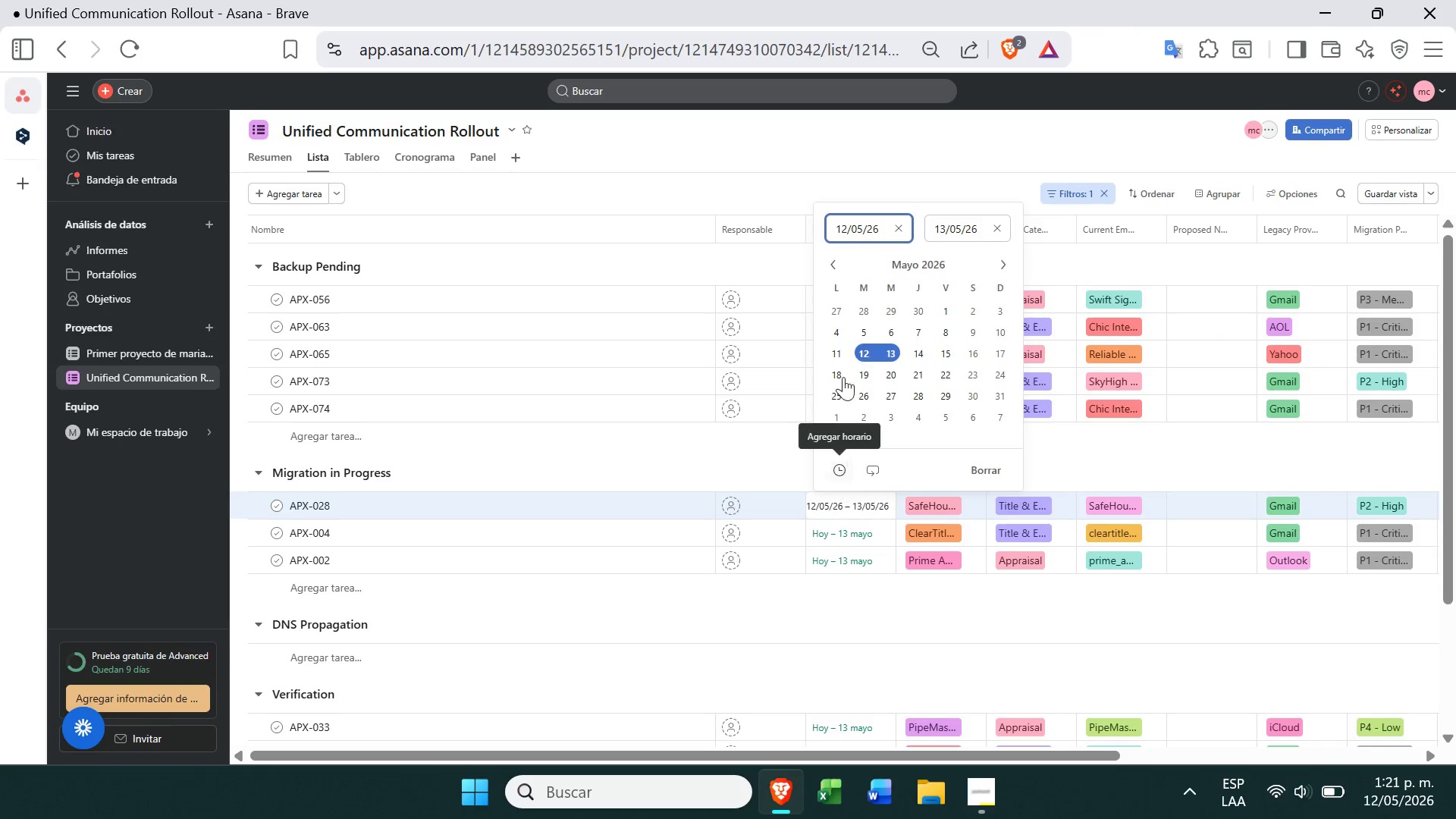 
left_click([894, 358])
 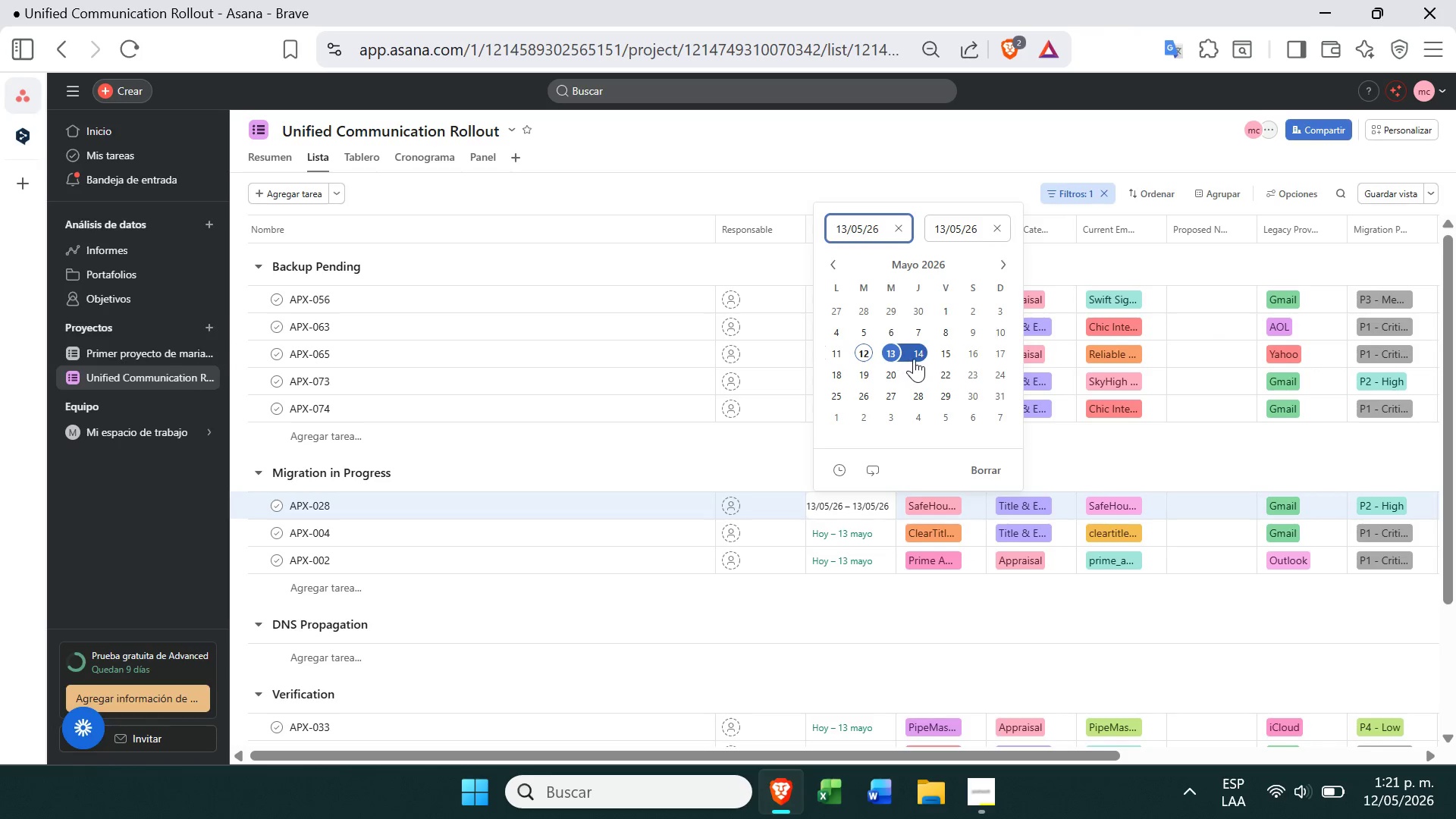 
left_click([915, 356])
 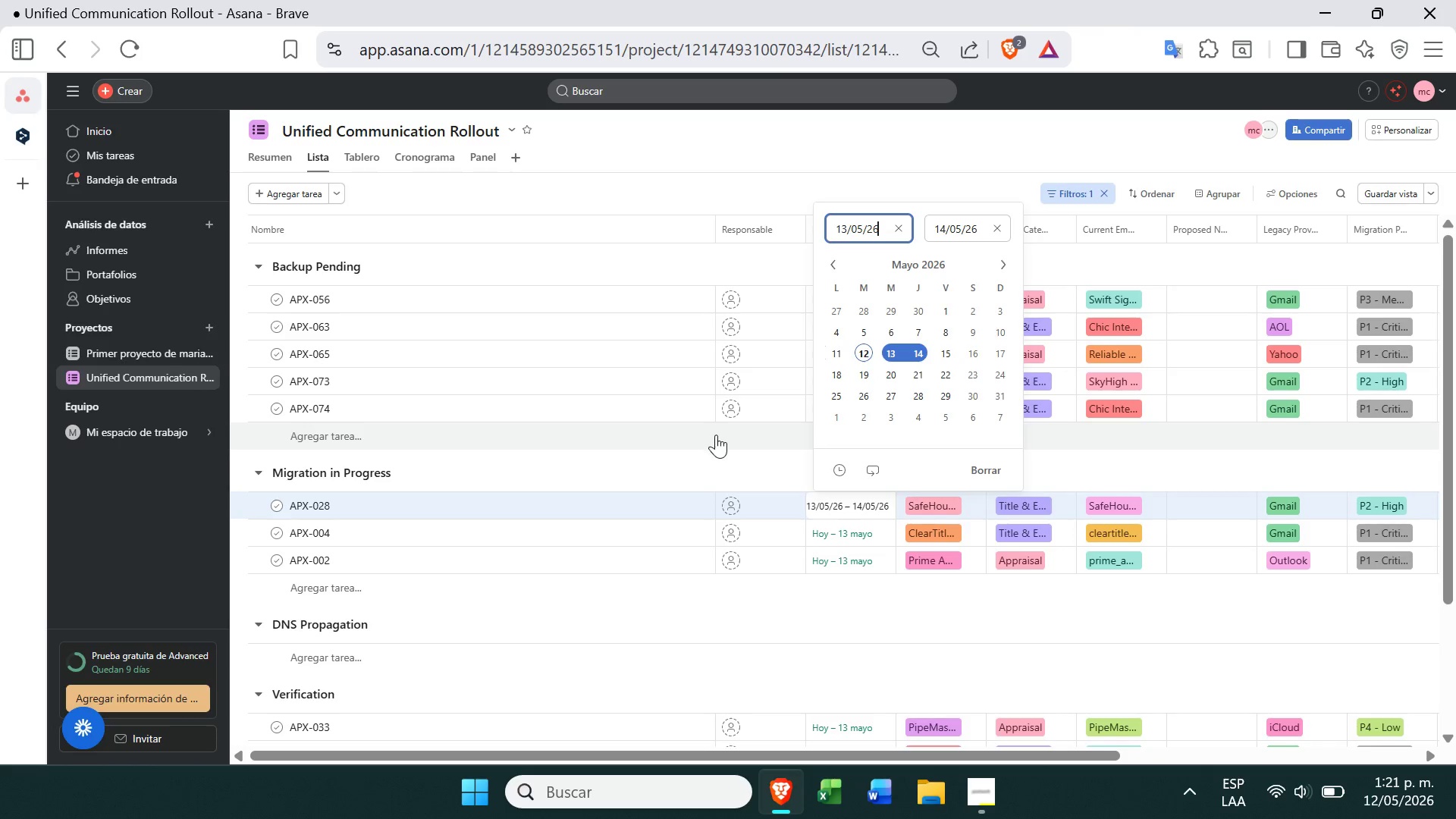 
left_click([746, 491])
 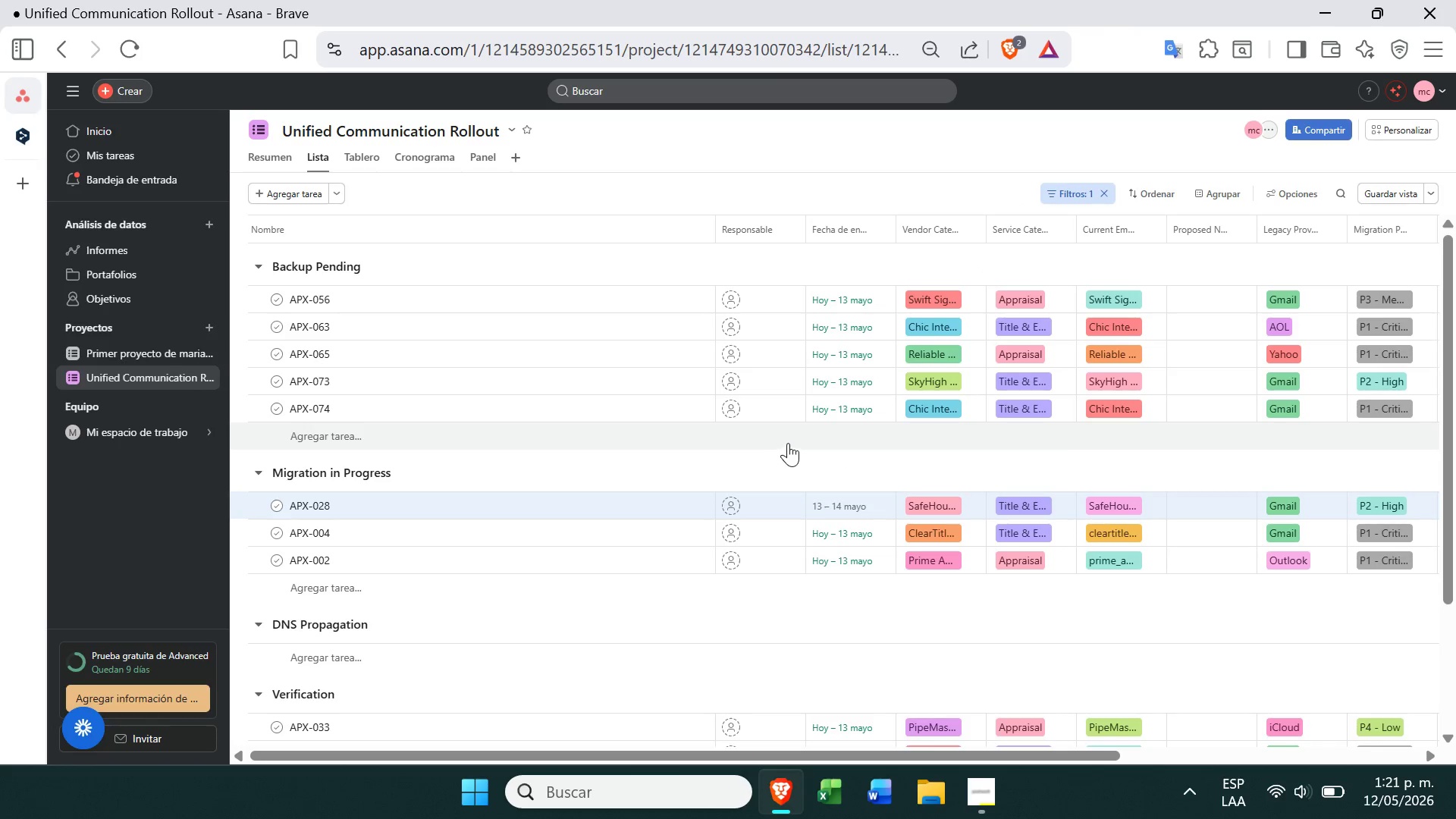 
left_click([835, 543])
 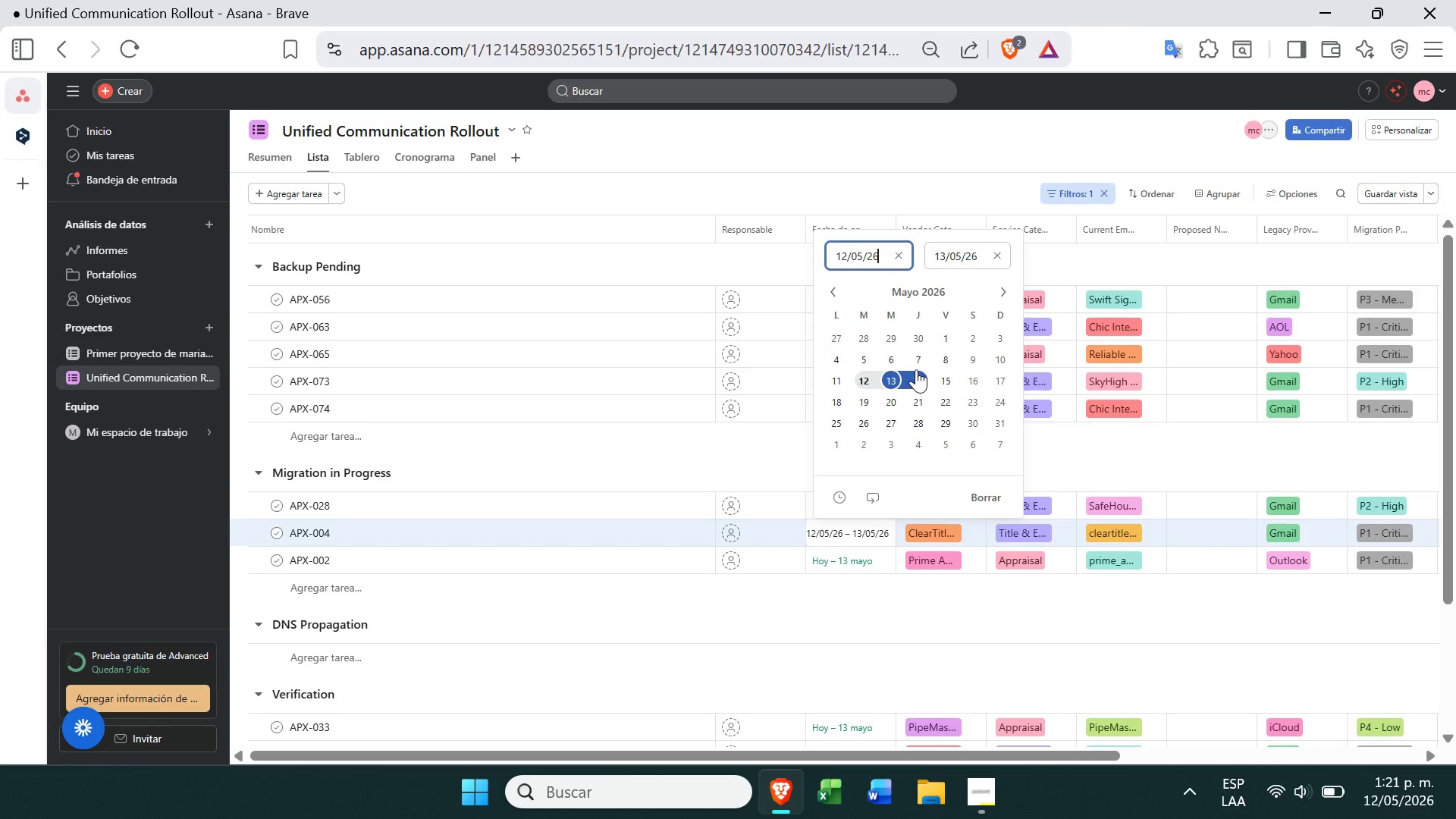 
left_click([896, 378])
 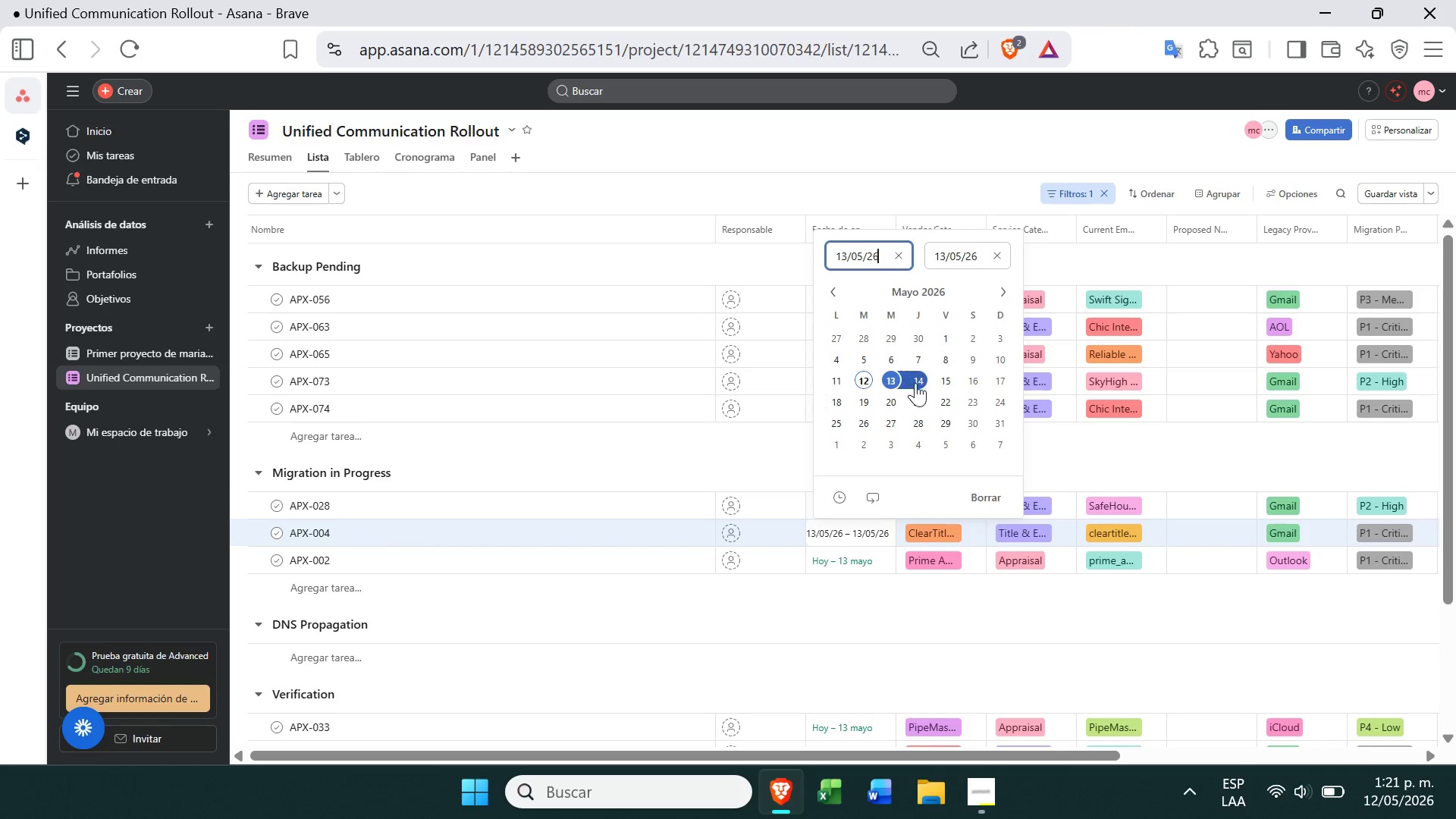 
left_click([915, 383])
 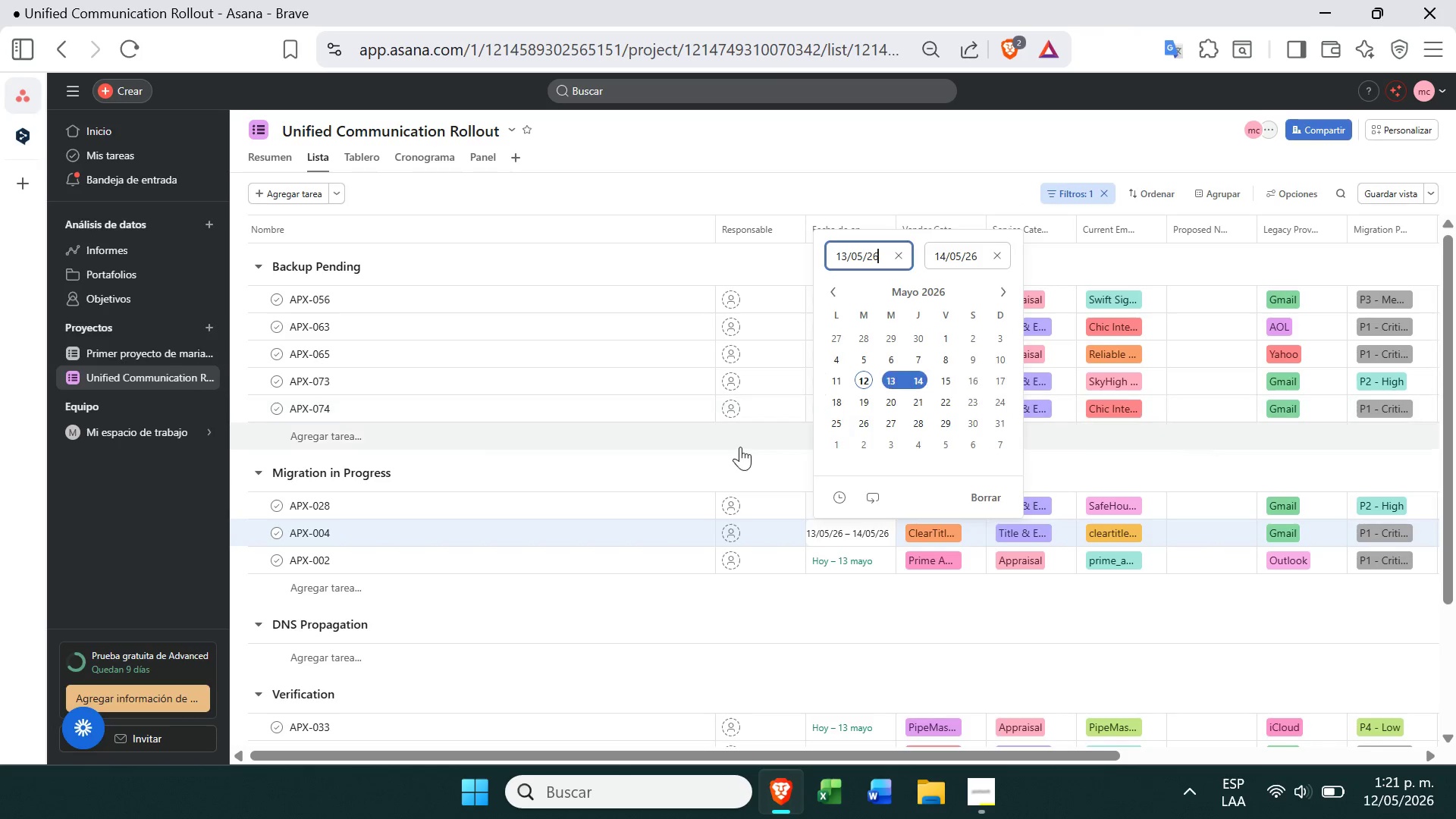 
left_click([719, 457])
 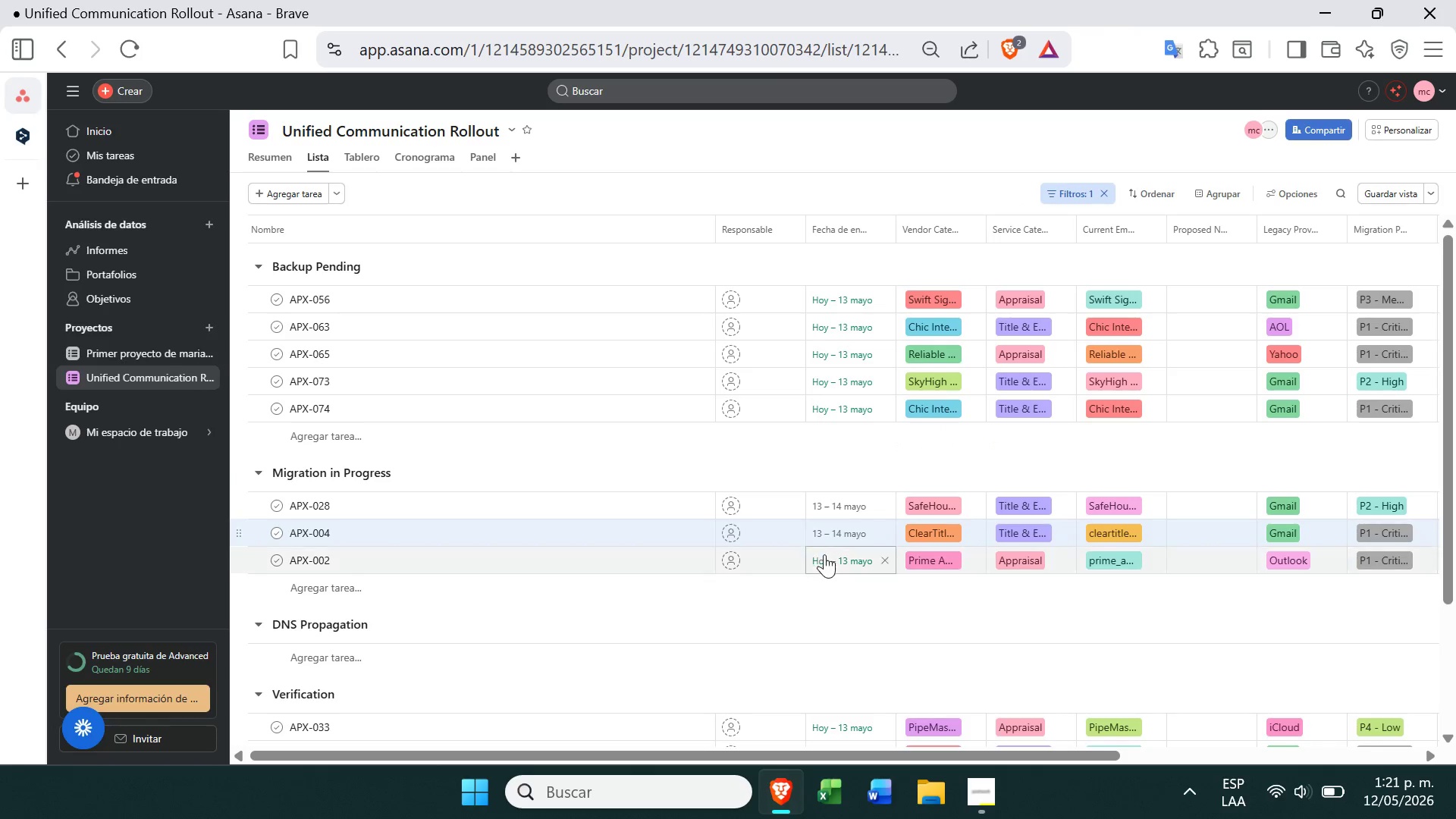 
left_click([825, 554])
 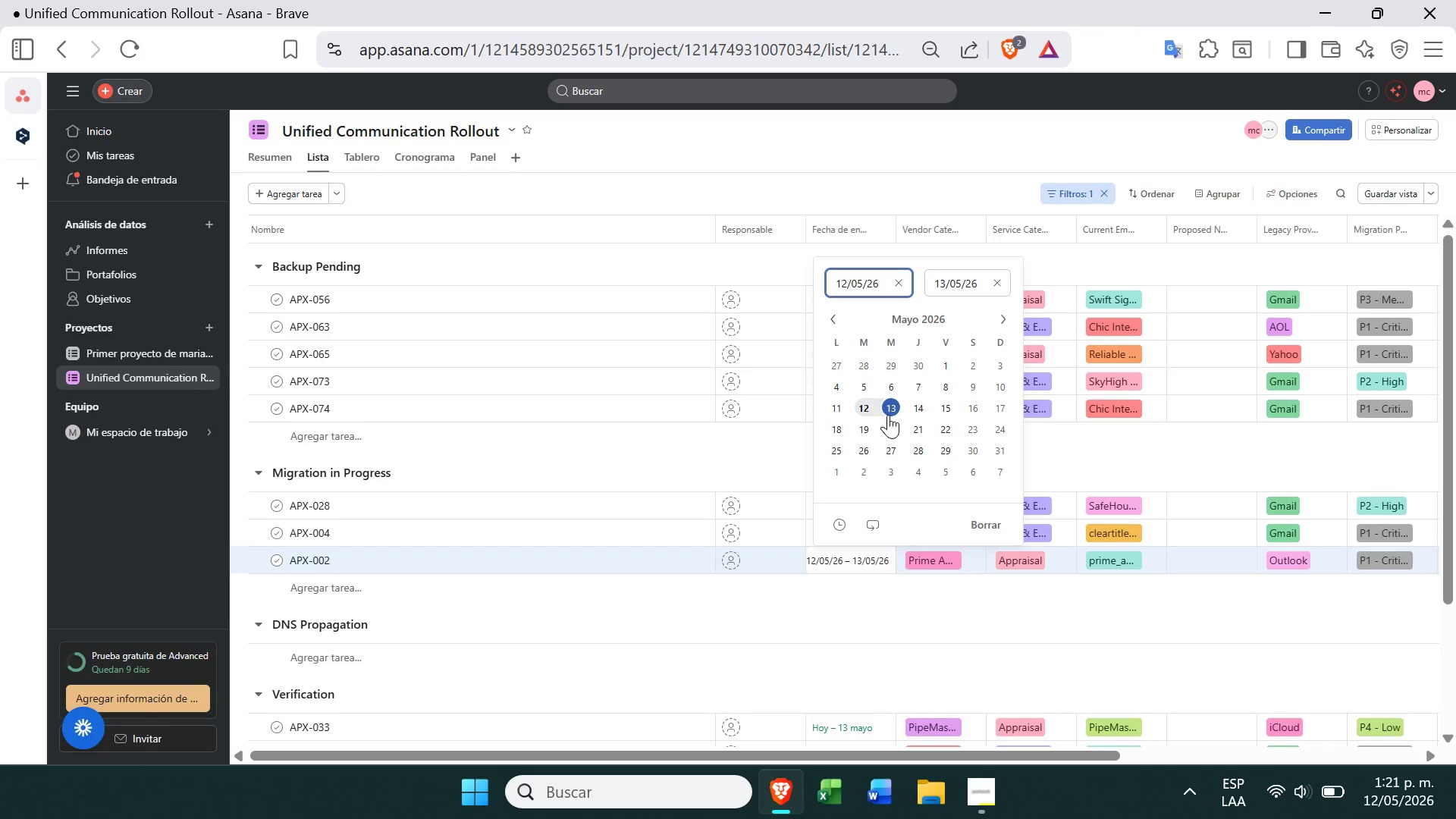 
left_click([895, 406])
 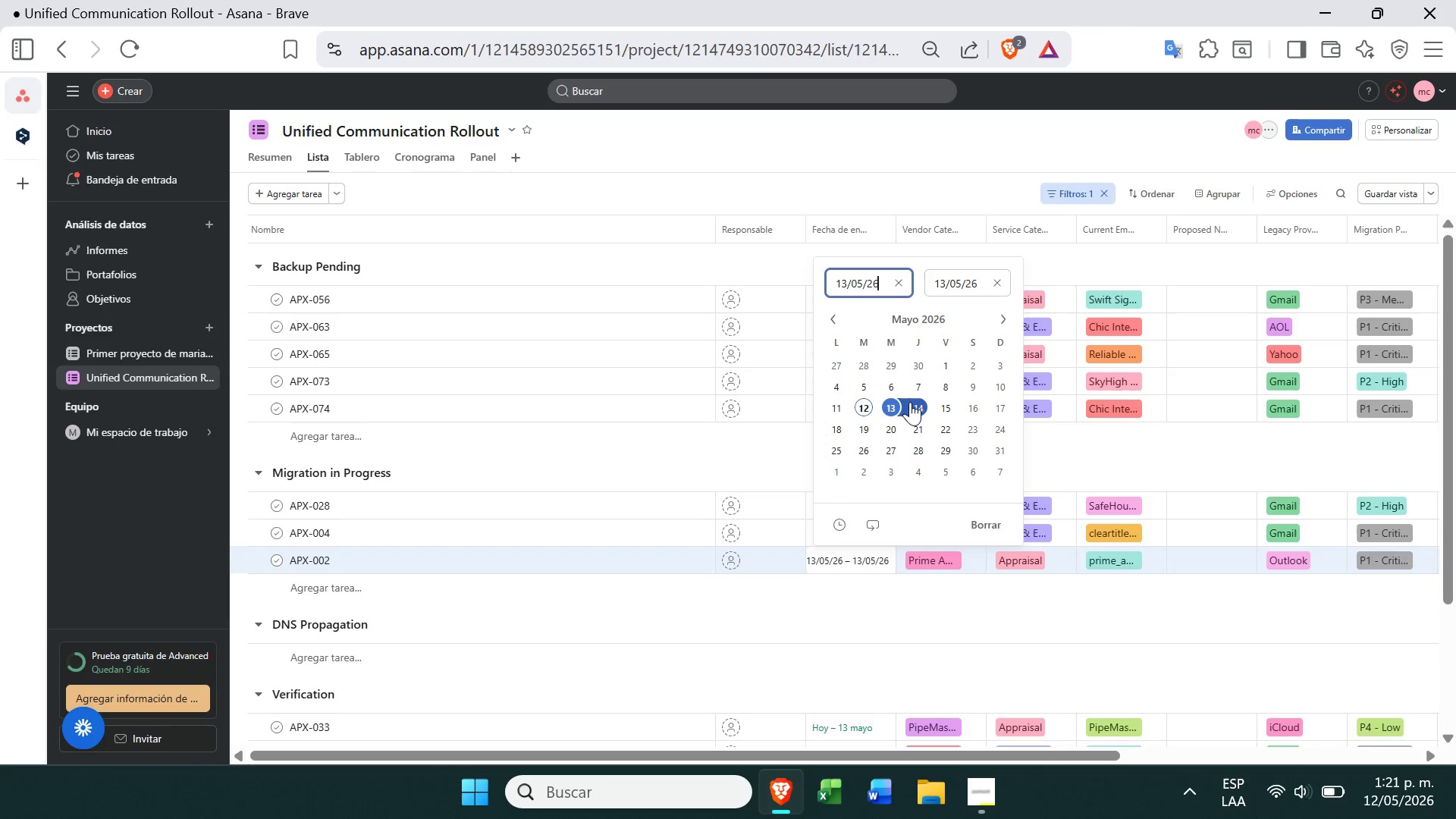 
left_click([911, 401])
 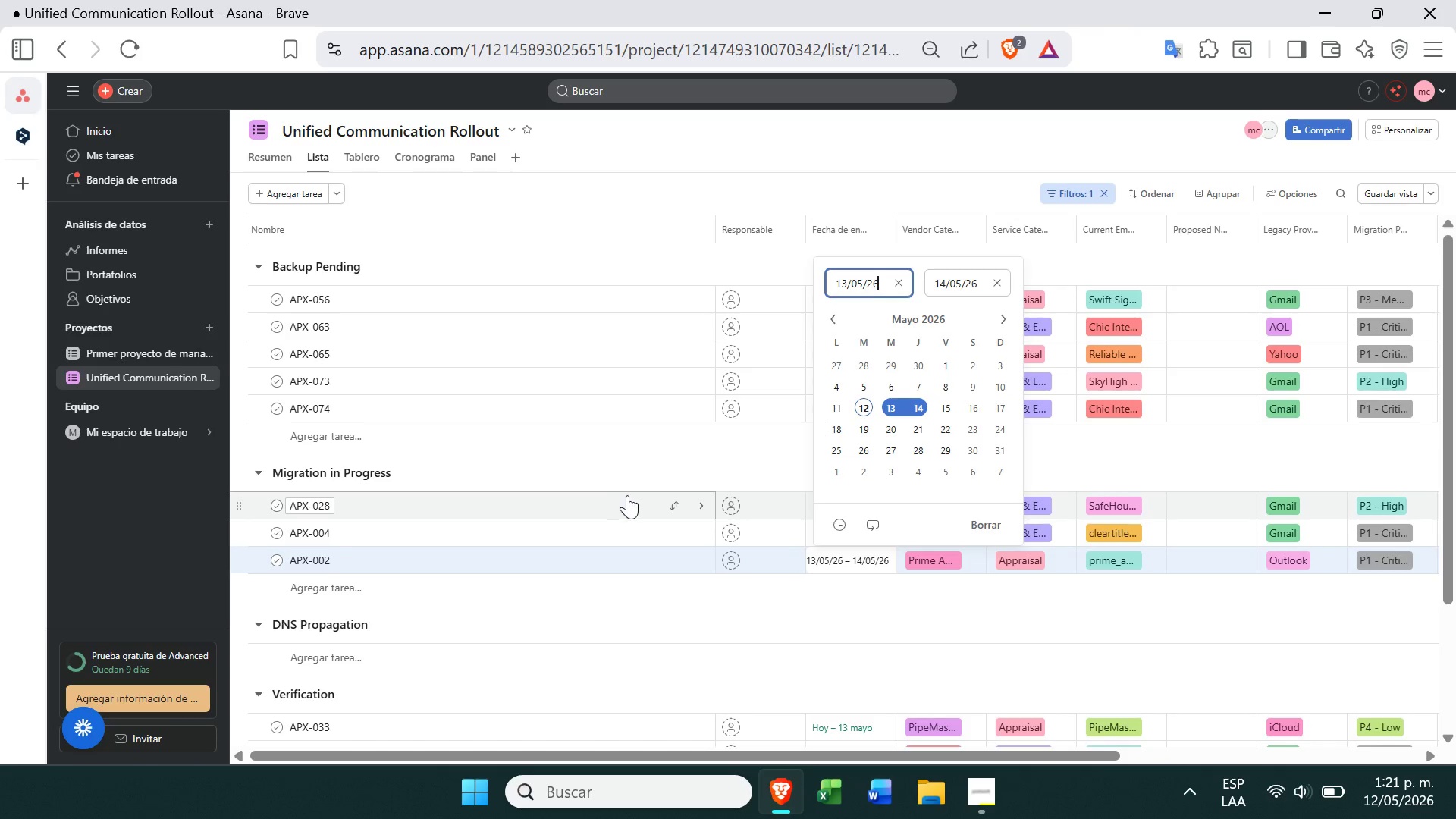 
left_click([630, 467])
 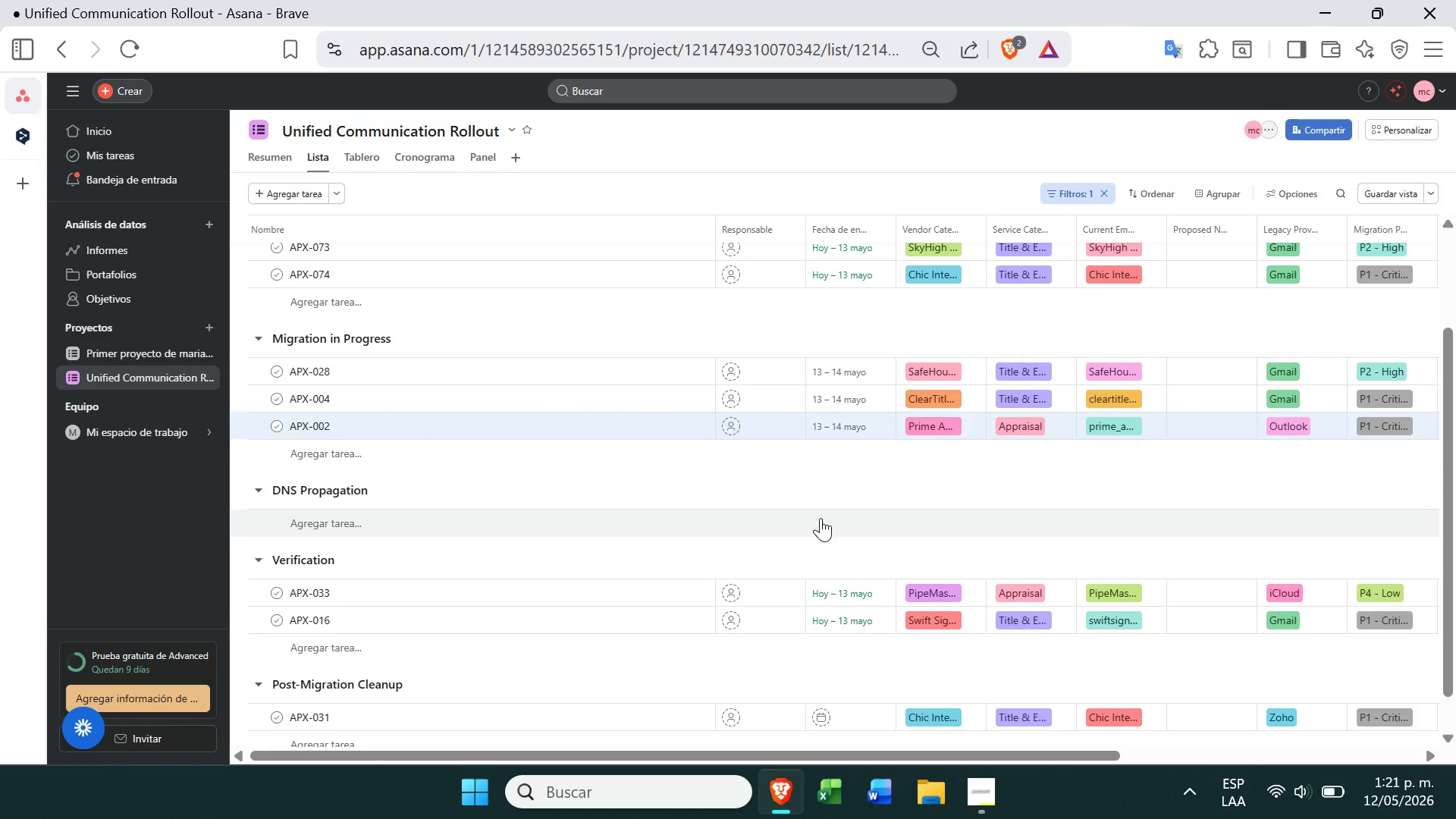 
left_click([828, 587])
 